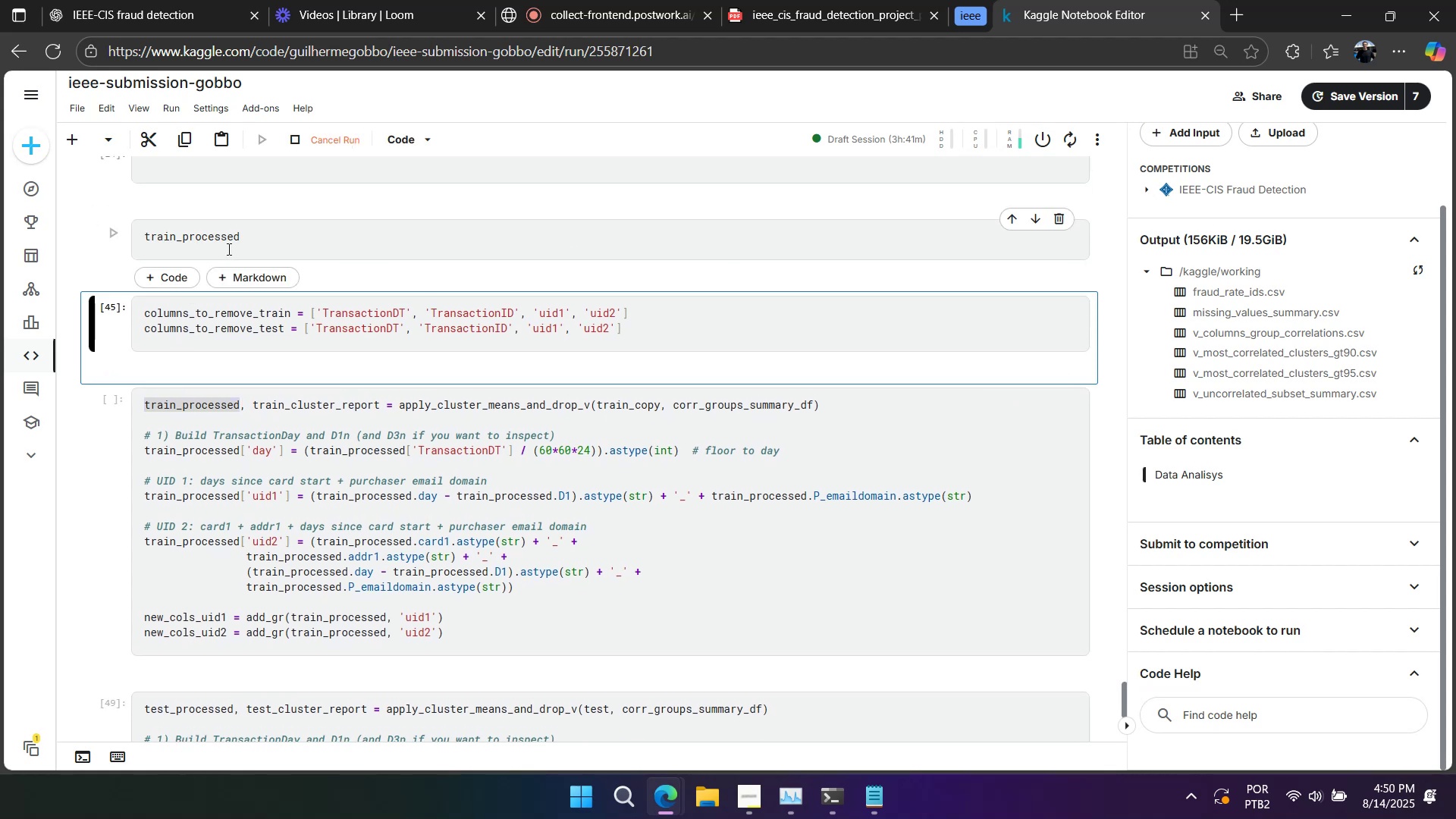 
scroll: coordinate [240, 275], scroll_direction: down, amount: 1.0
 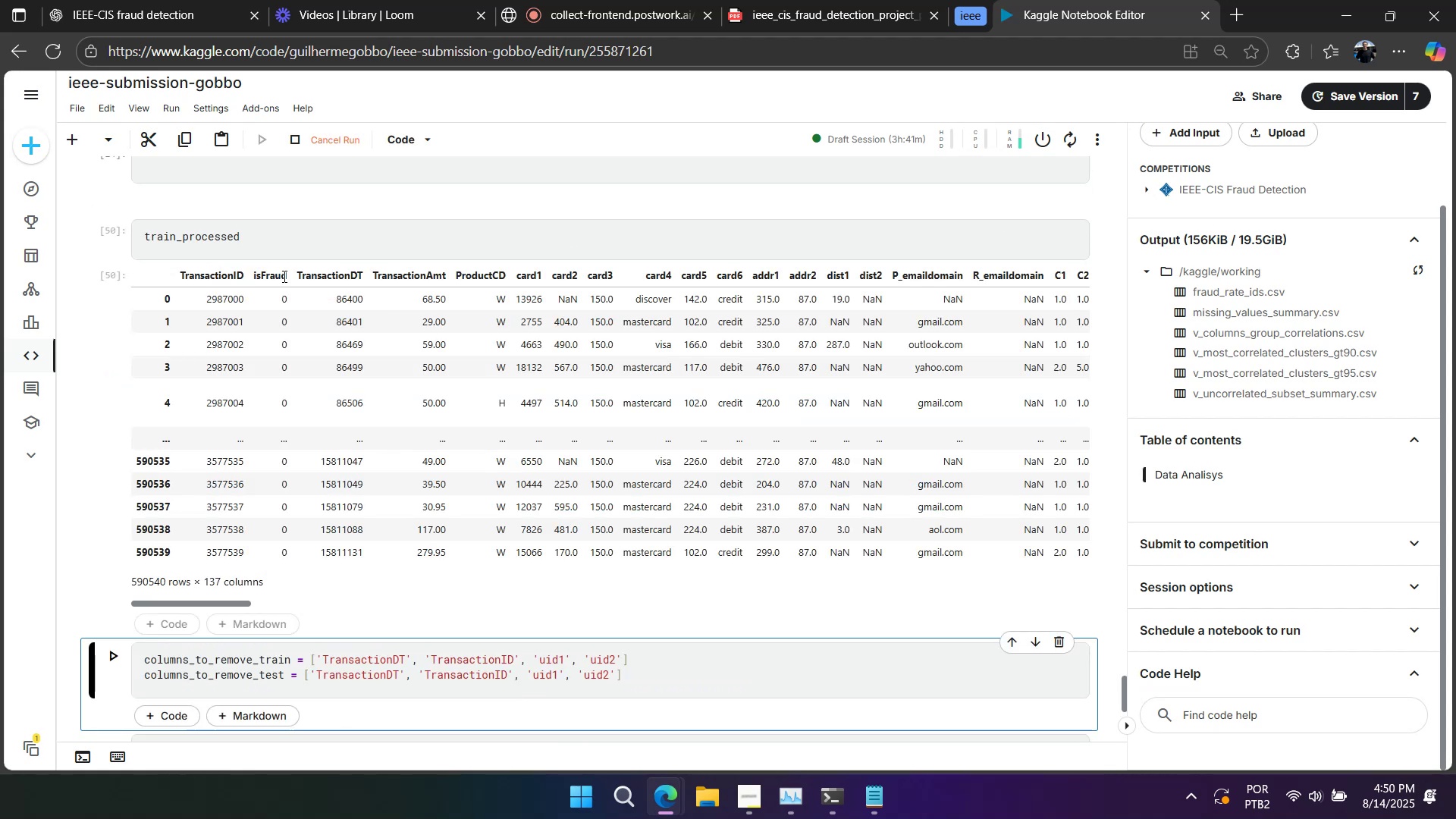 
double_click([283, 276])
 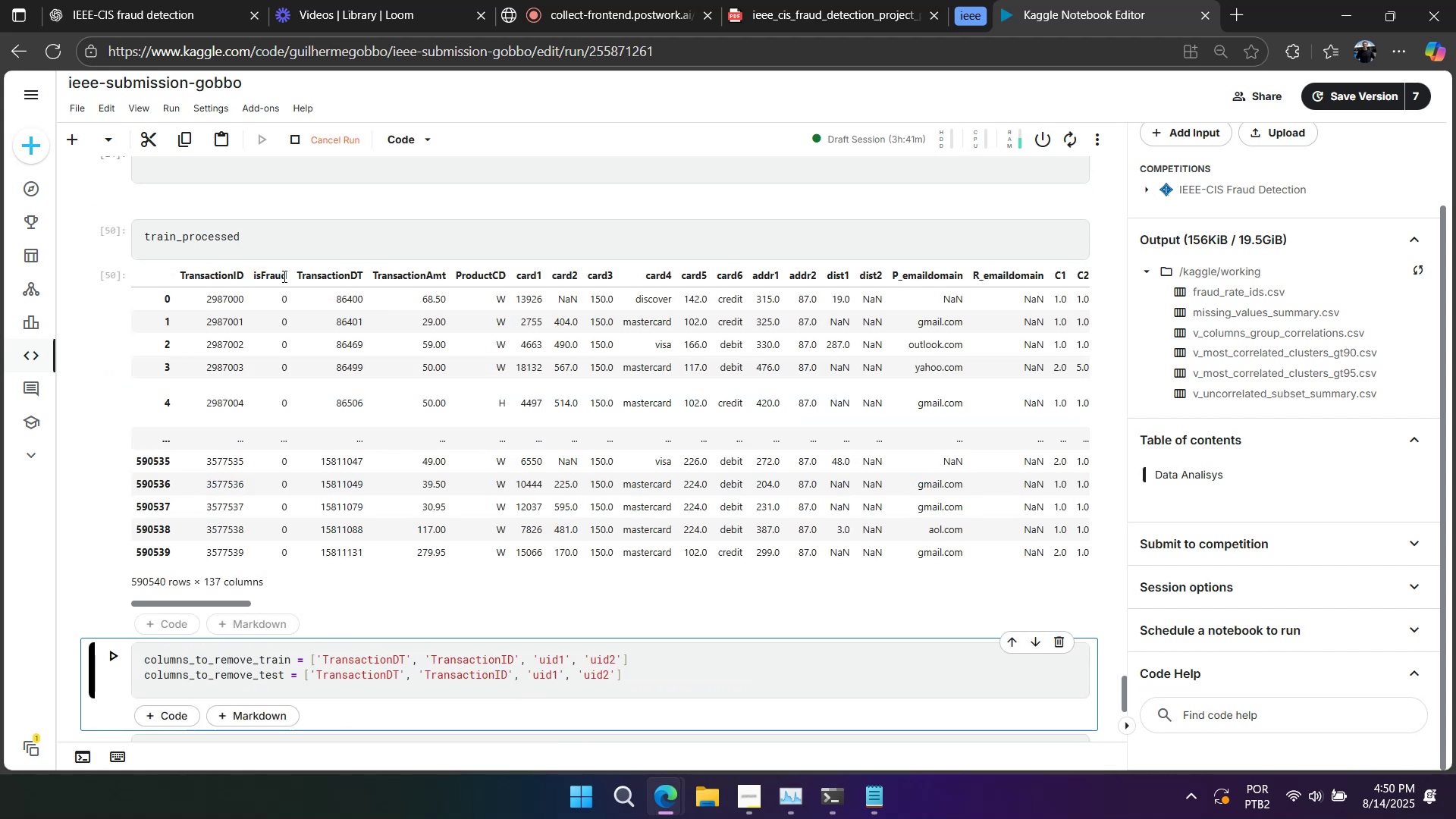 
hold_key(key=ControlLeft, duration=0.43)
 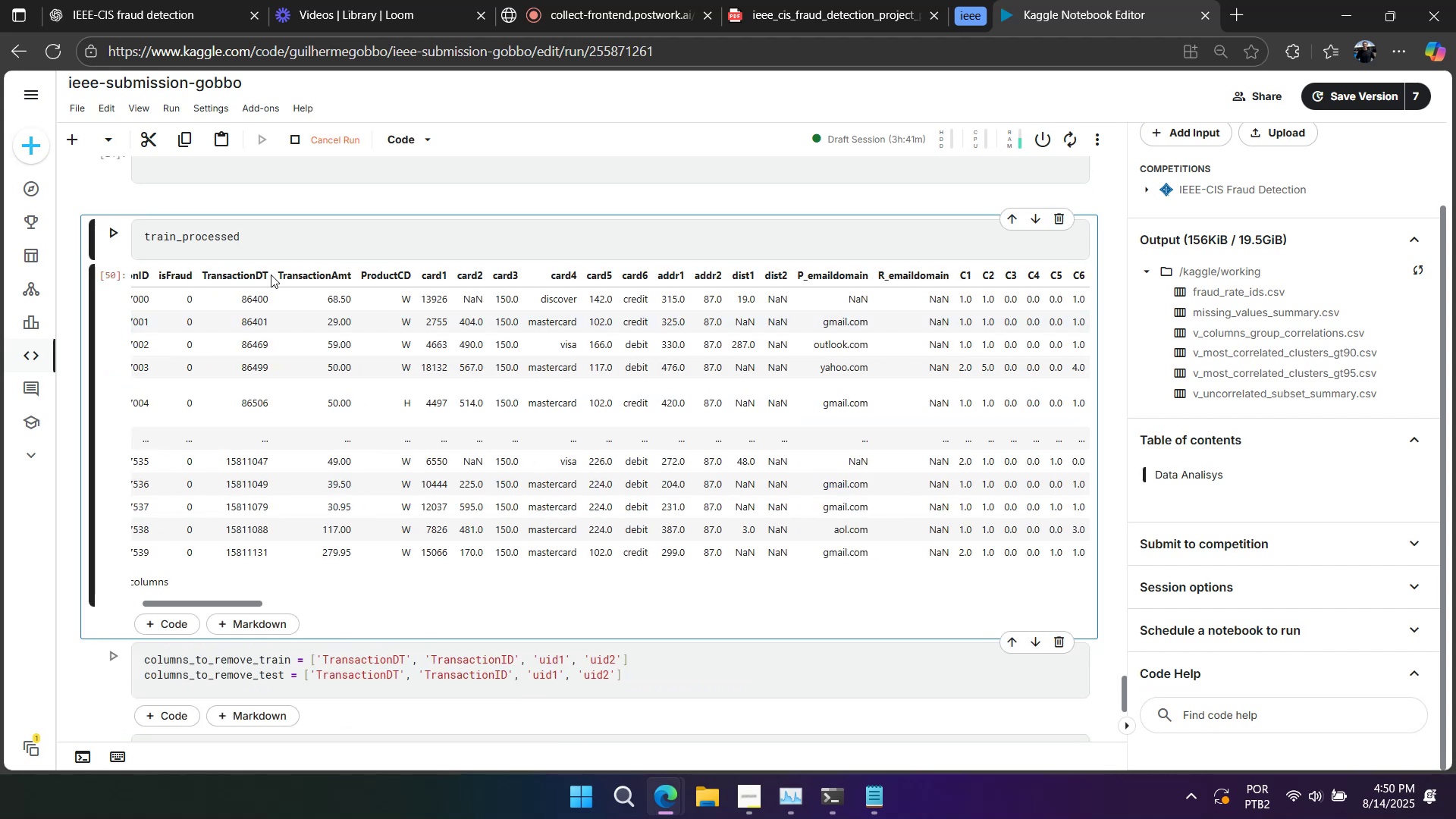 
double_click([271, 275])
 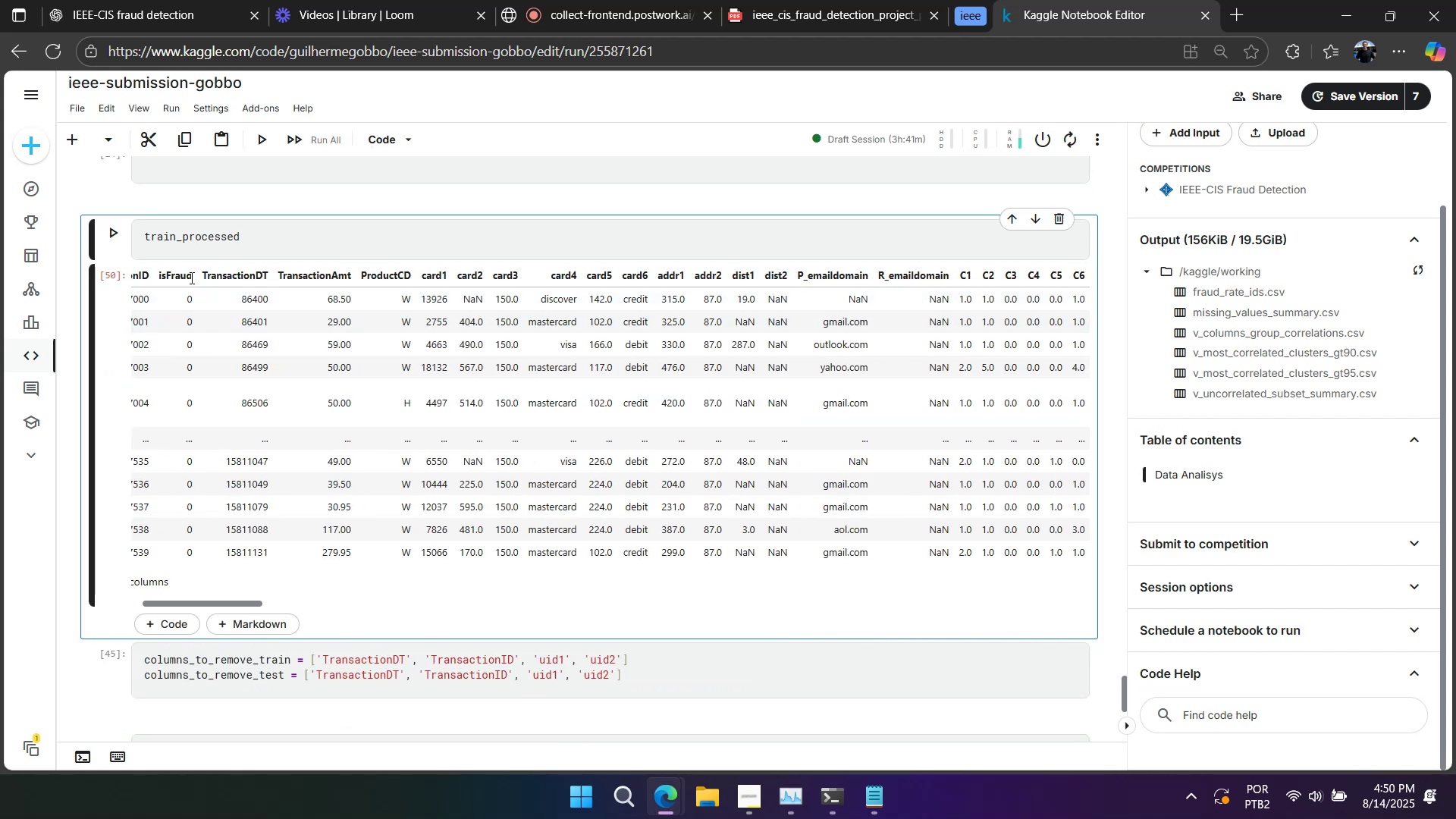 
double_click([190, 277])
 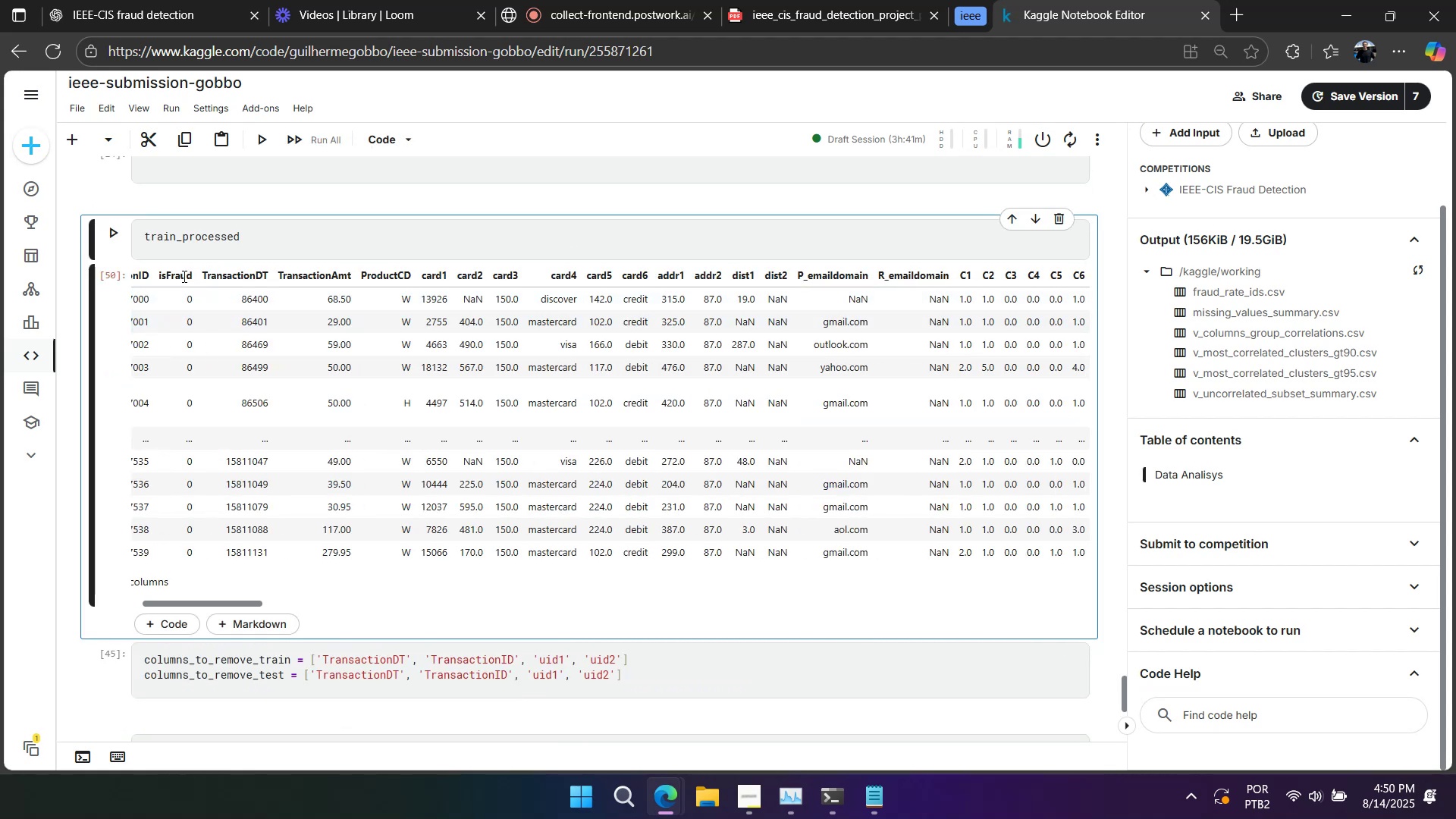 
triple_click([181, 275])
 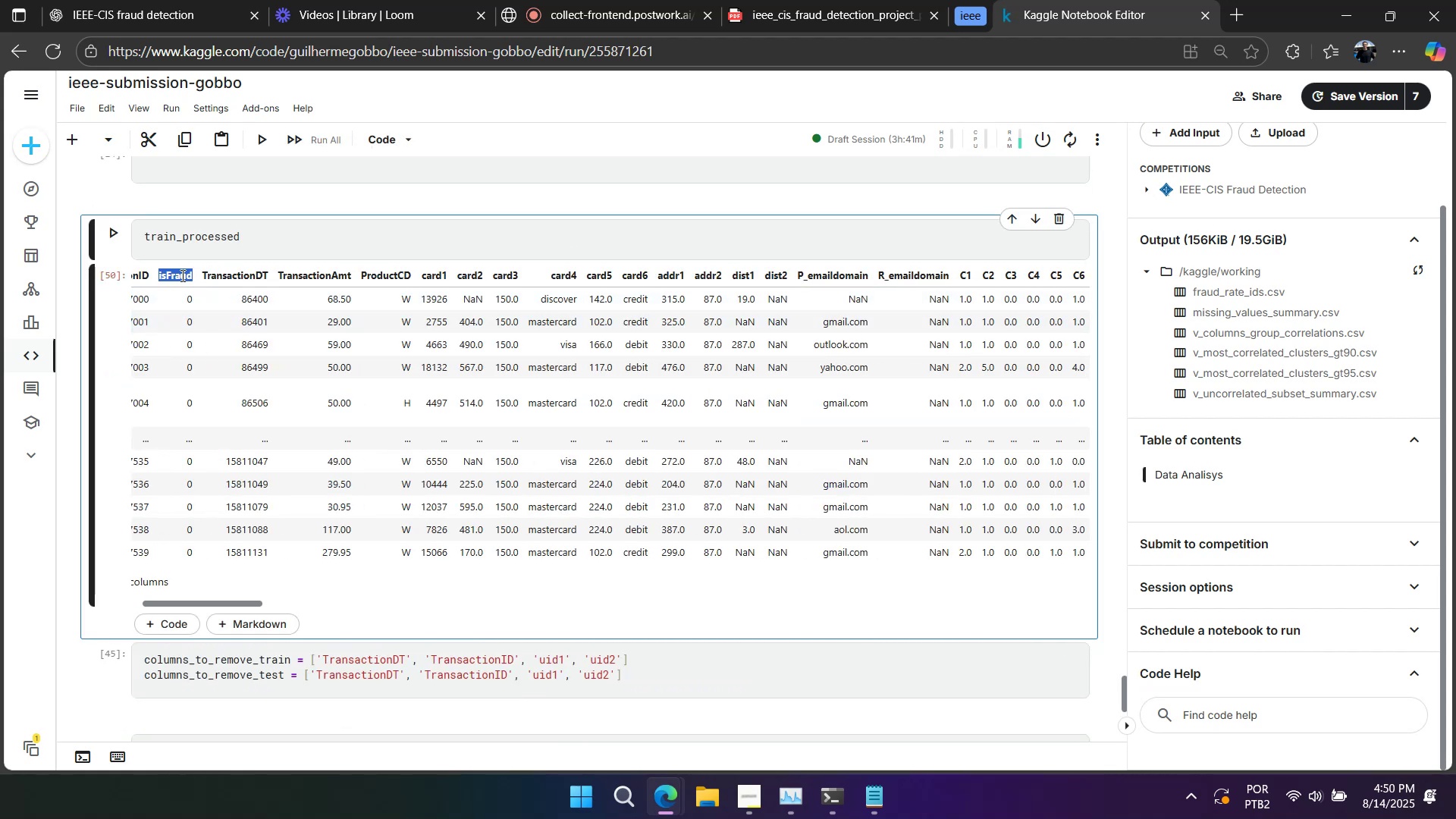 
triple_click([181, 275])
 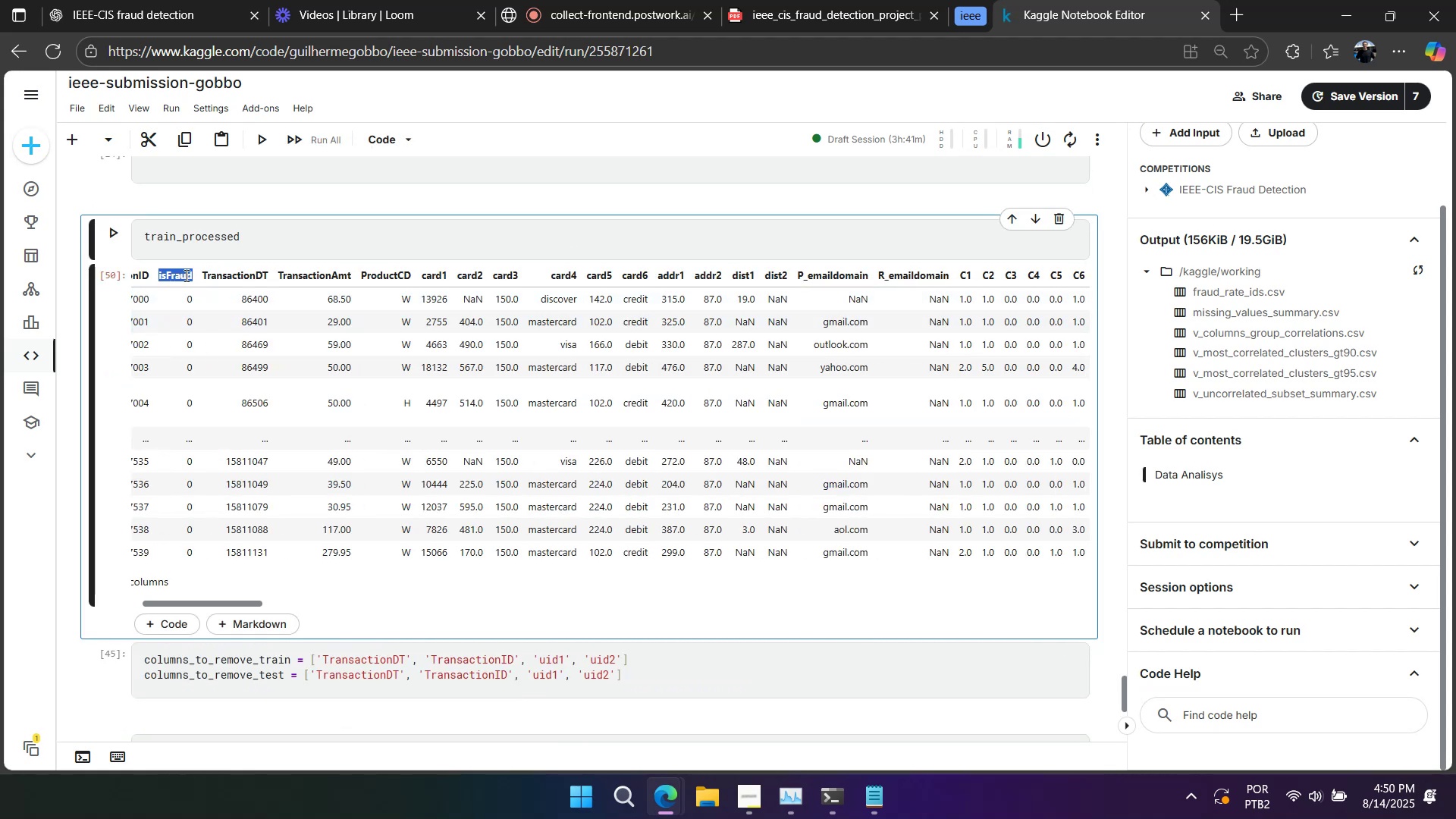 
key(Control+C)
 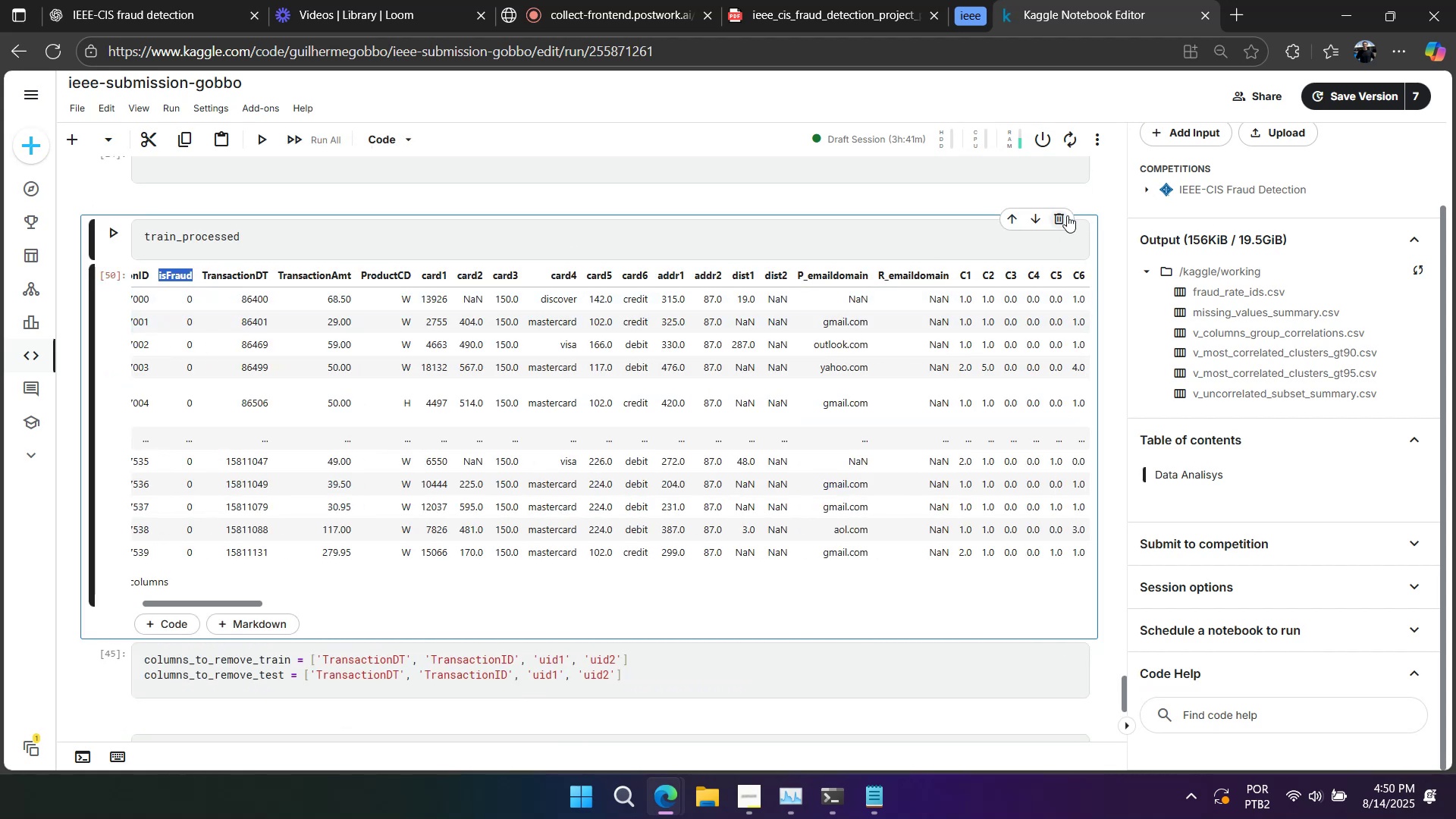 
left_click([1067, 215])
 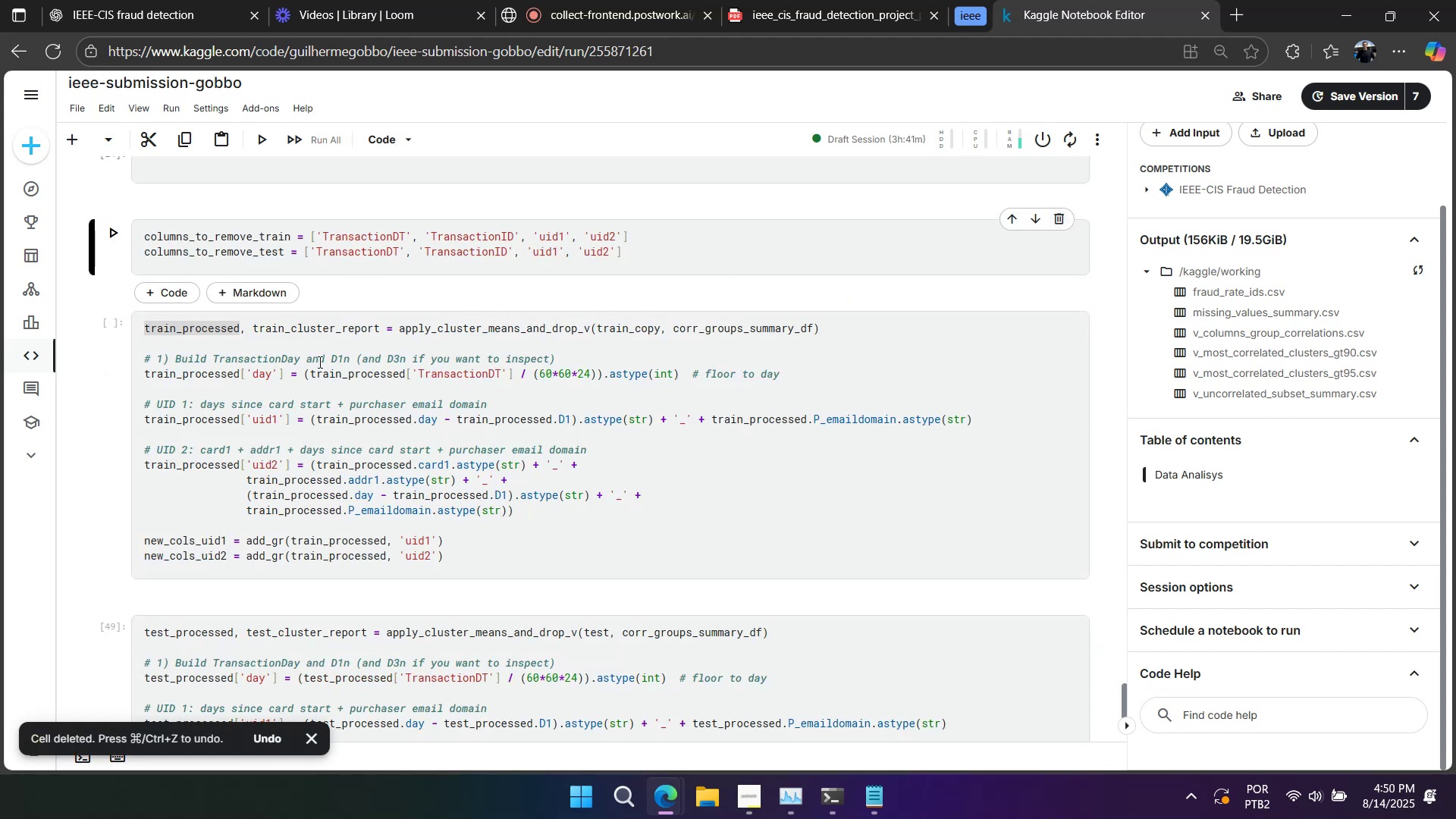 
left_click([295, 394])
 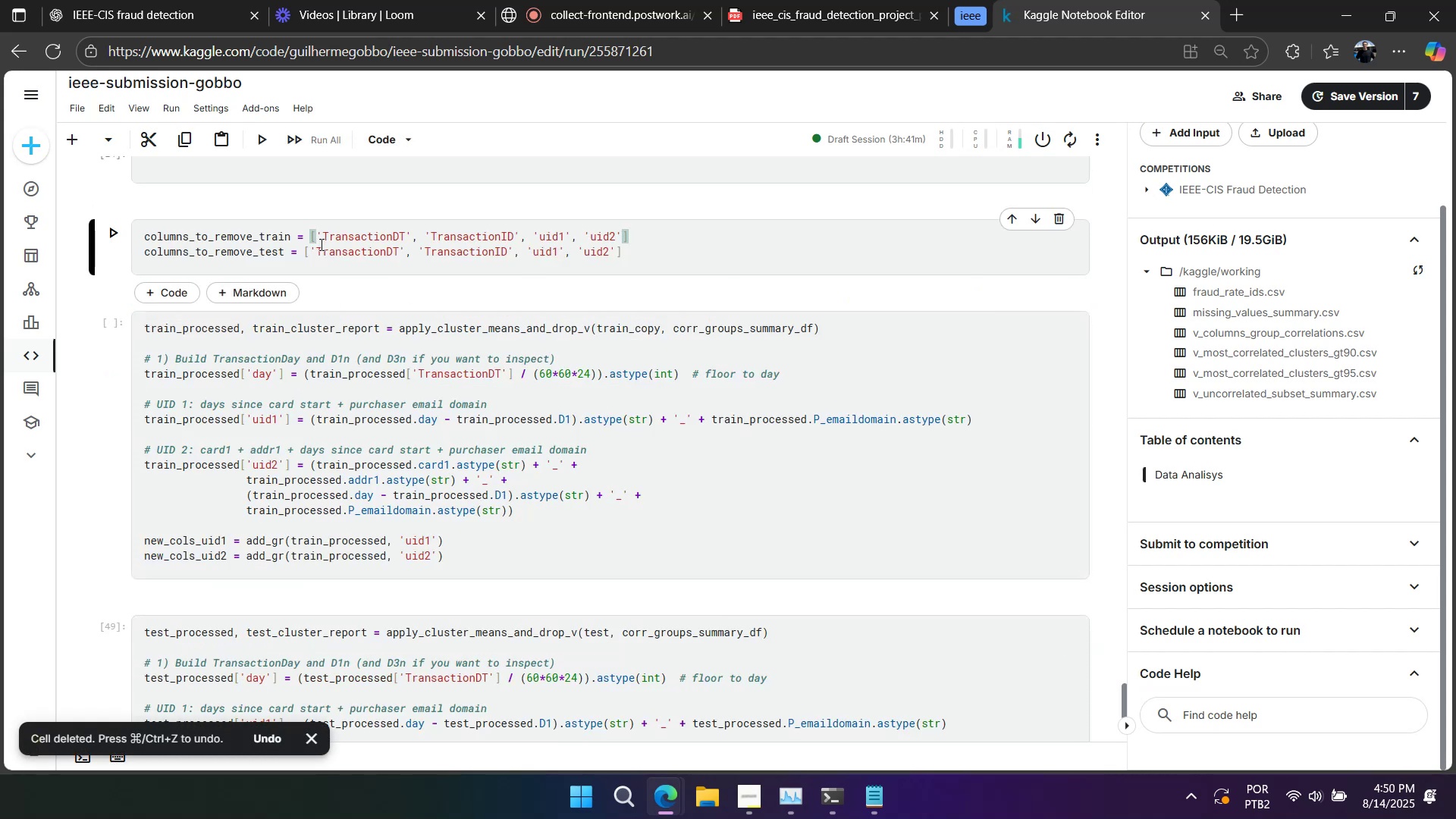 
key(Backquote)
 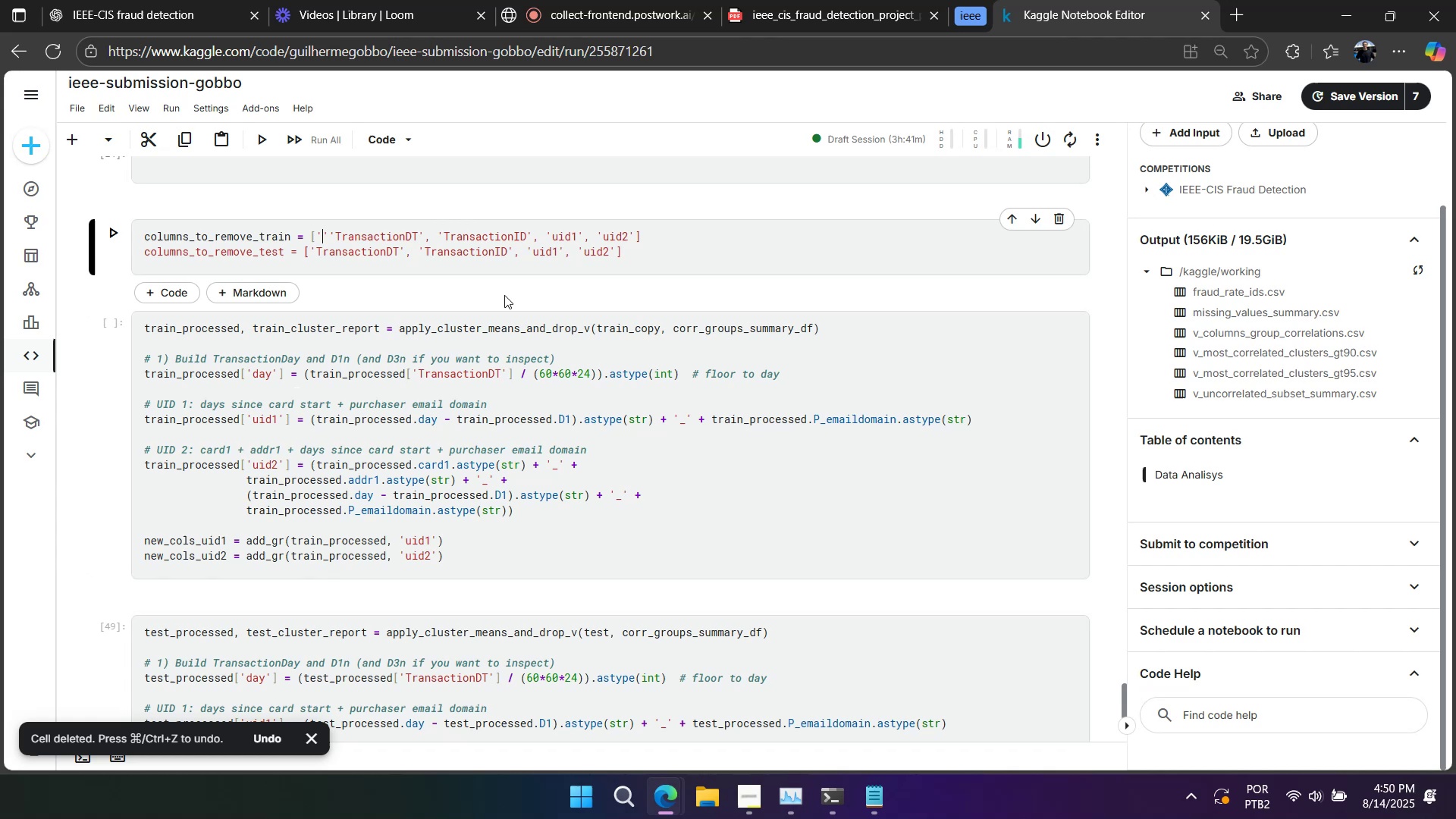 
key(Backquote)
 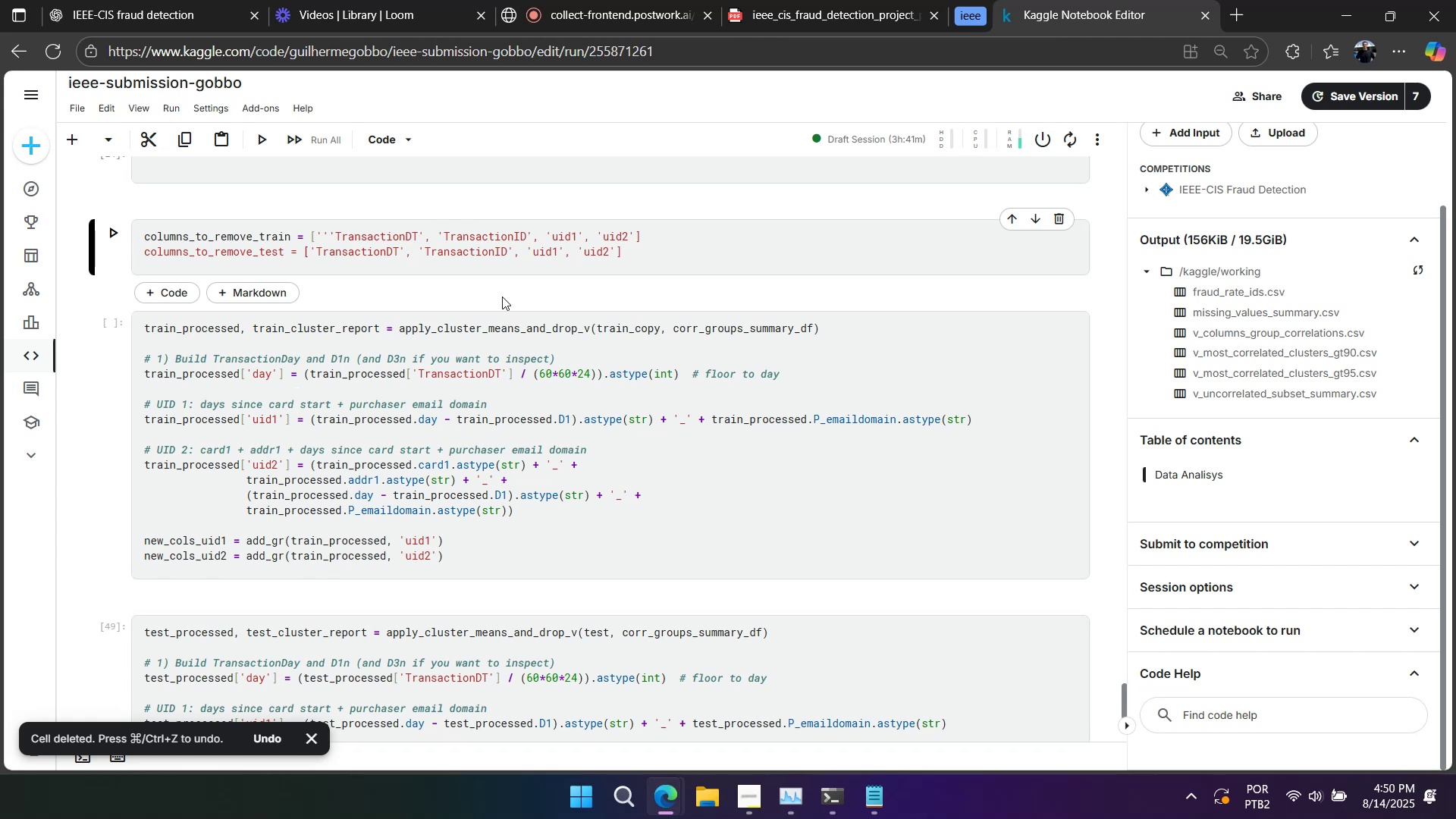 
key(Comma)
 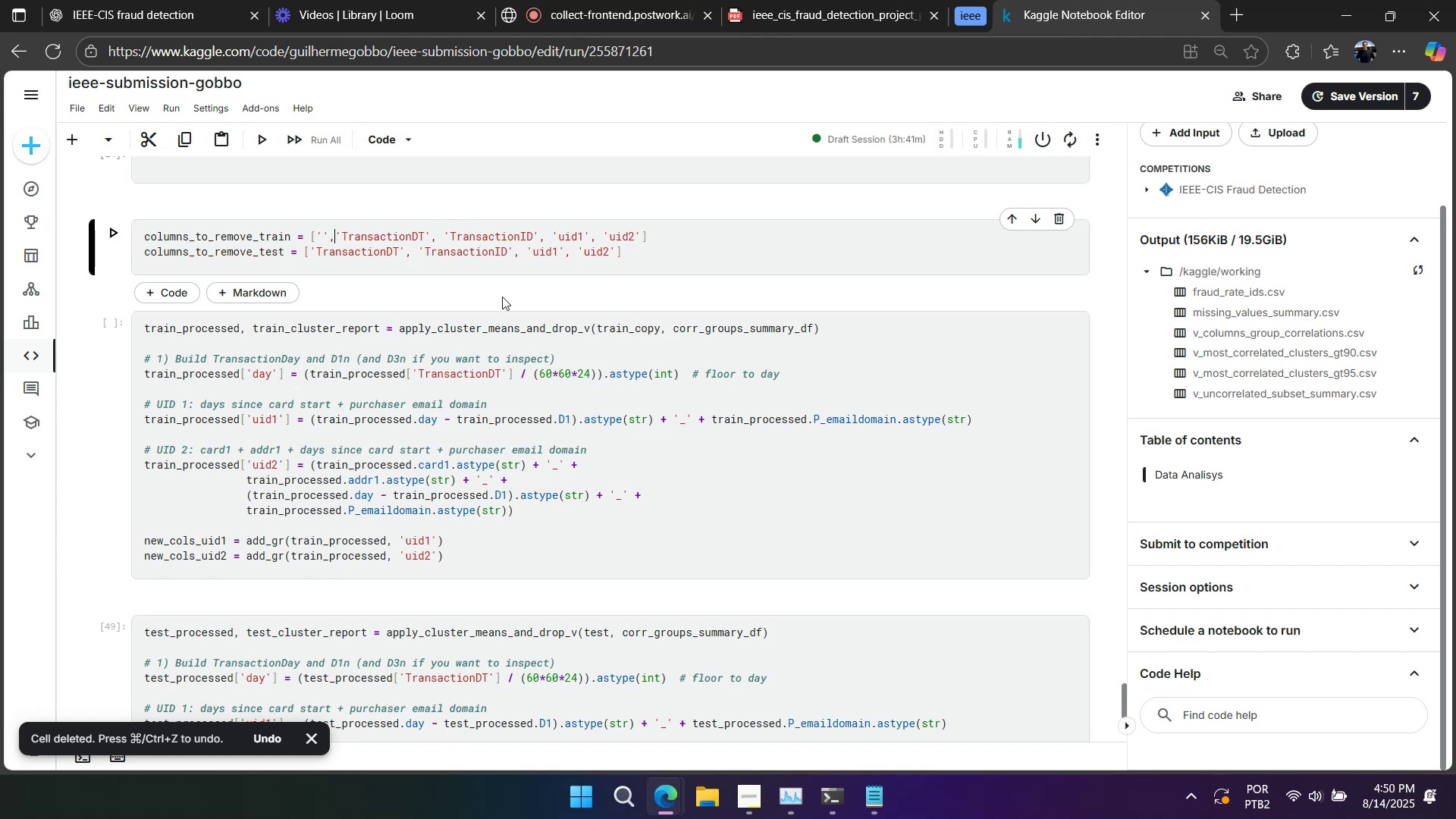 
key(Space)
 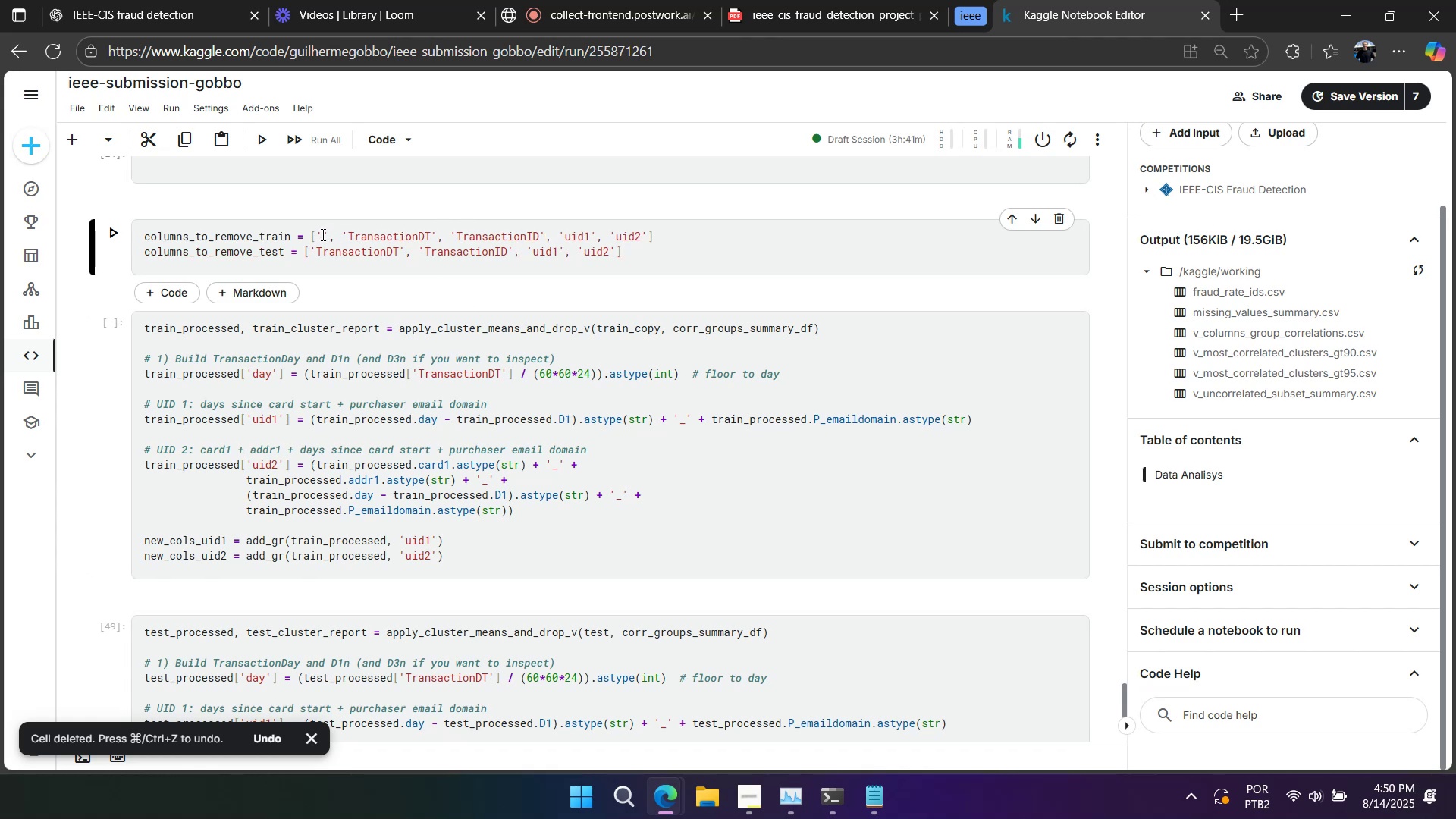 
left_click([322, 235])
 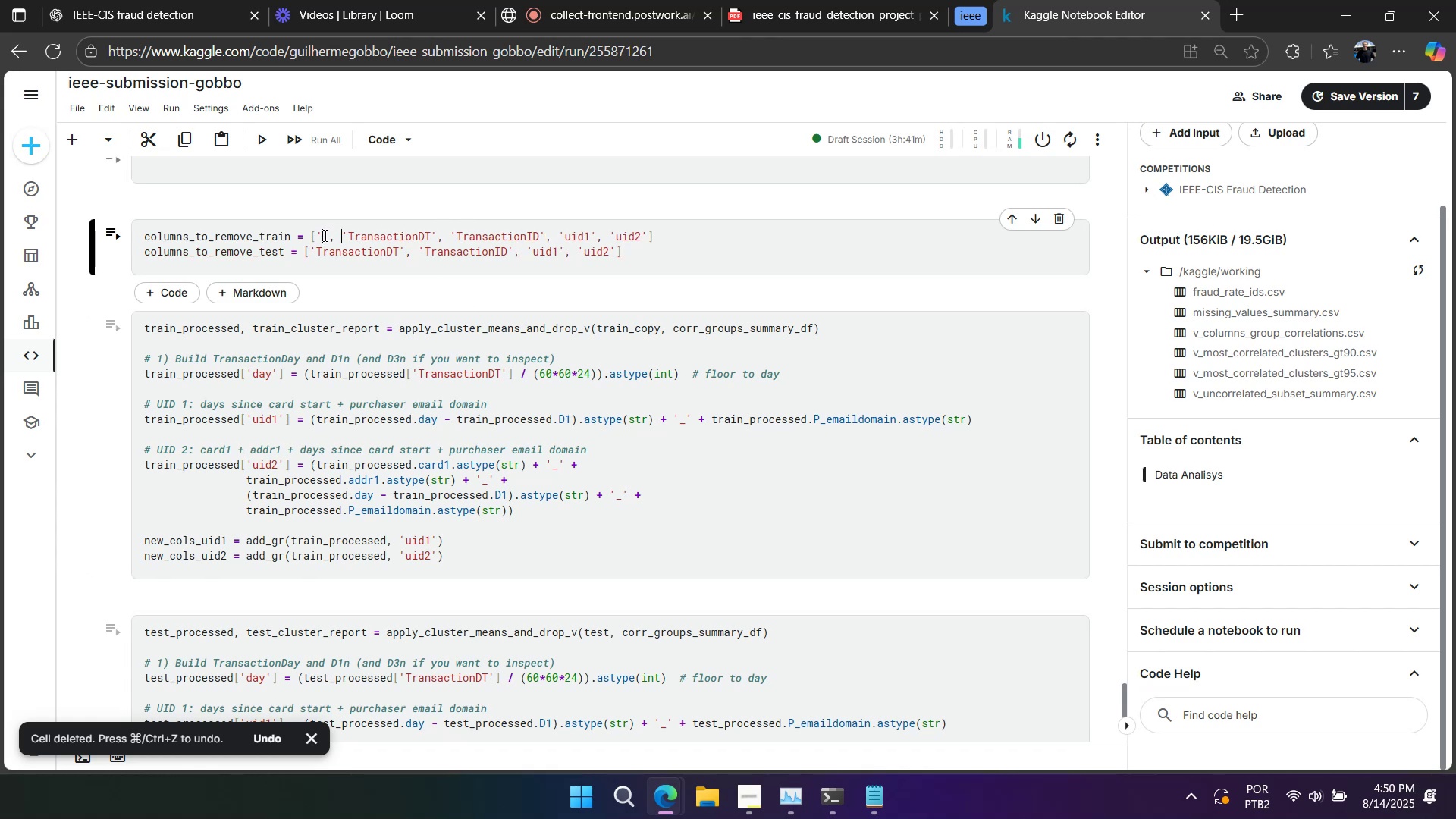 
key(Control+V)
 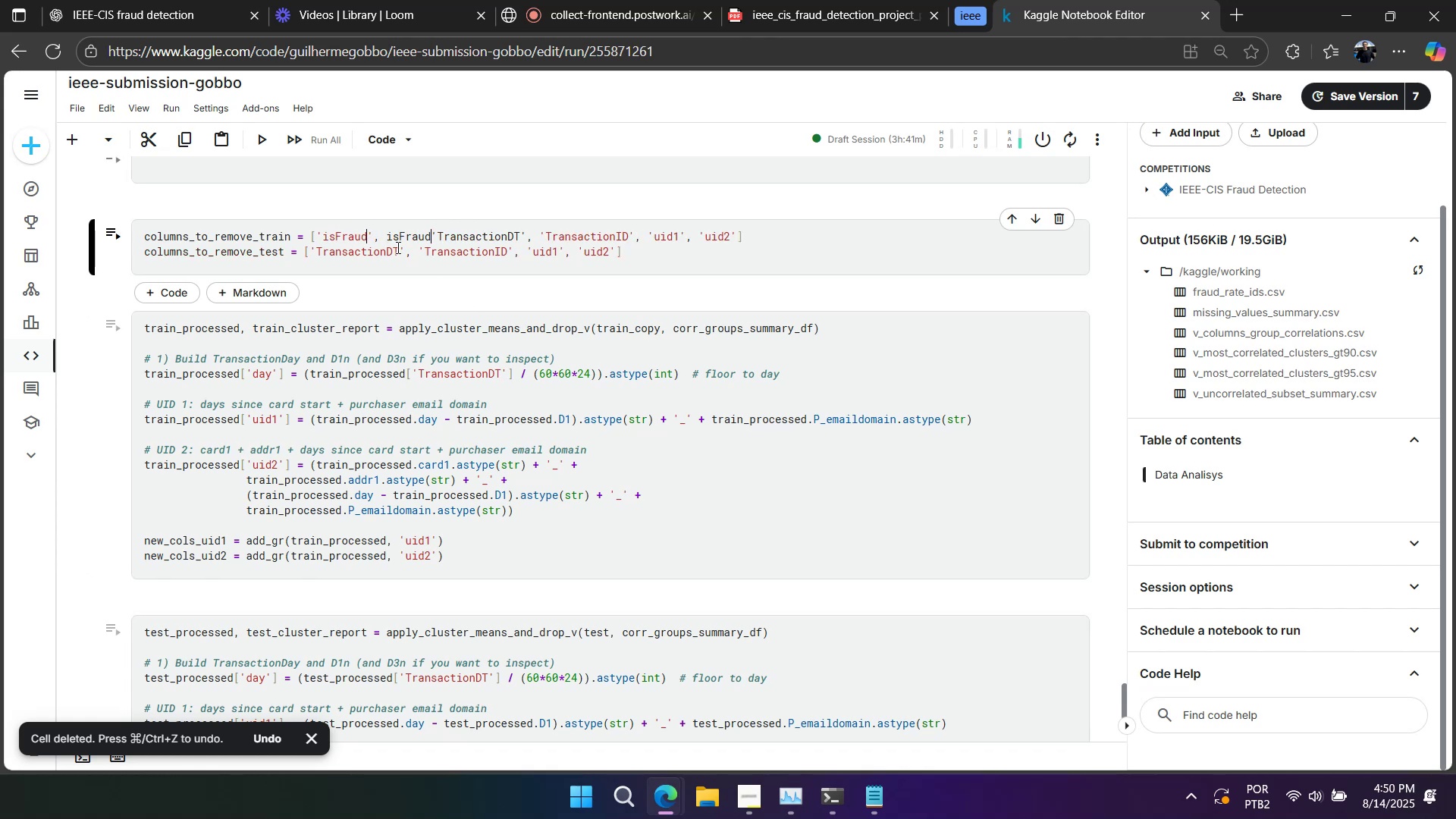 
left_click([397, 247])
 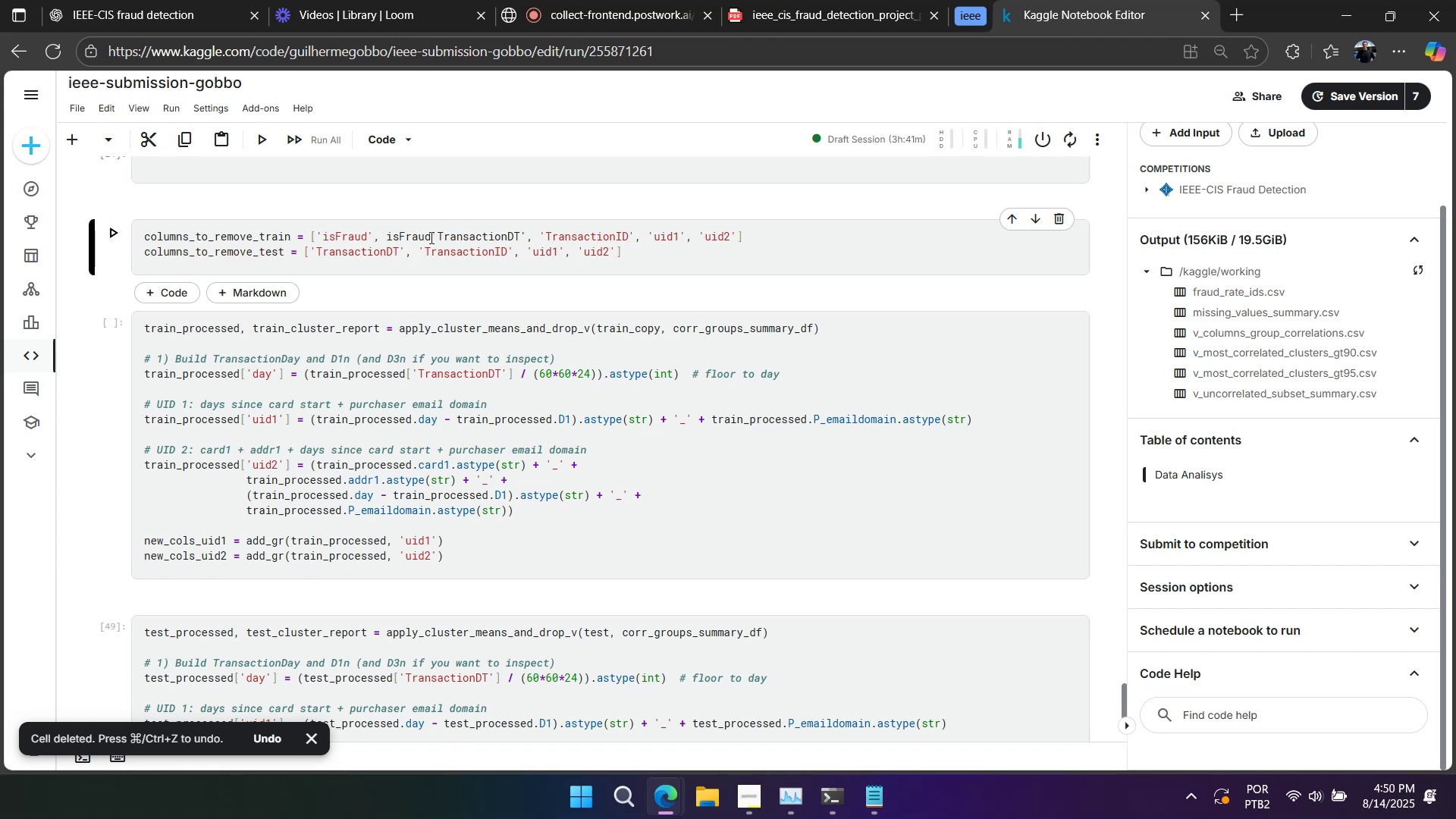 
double_click([417, 237])
 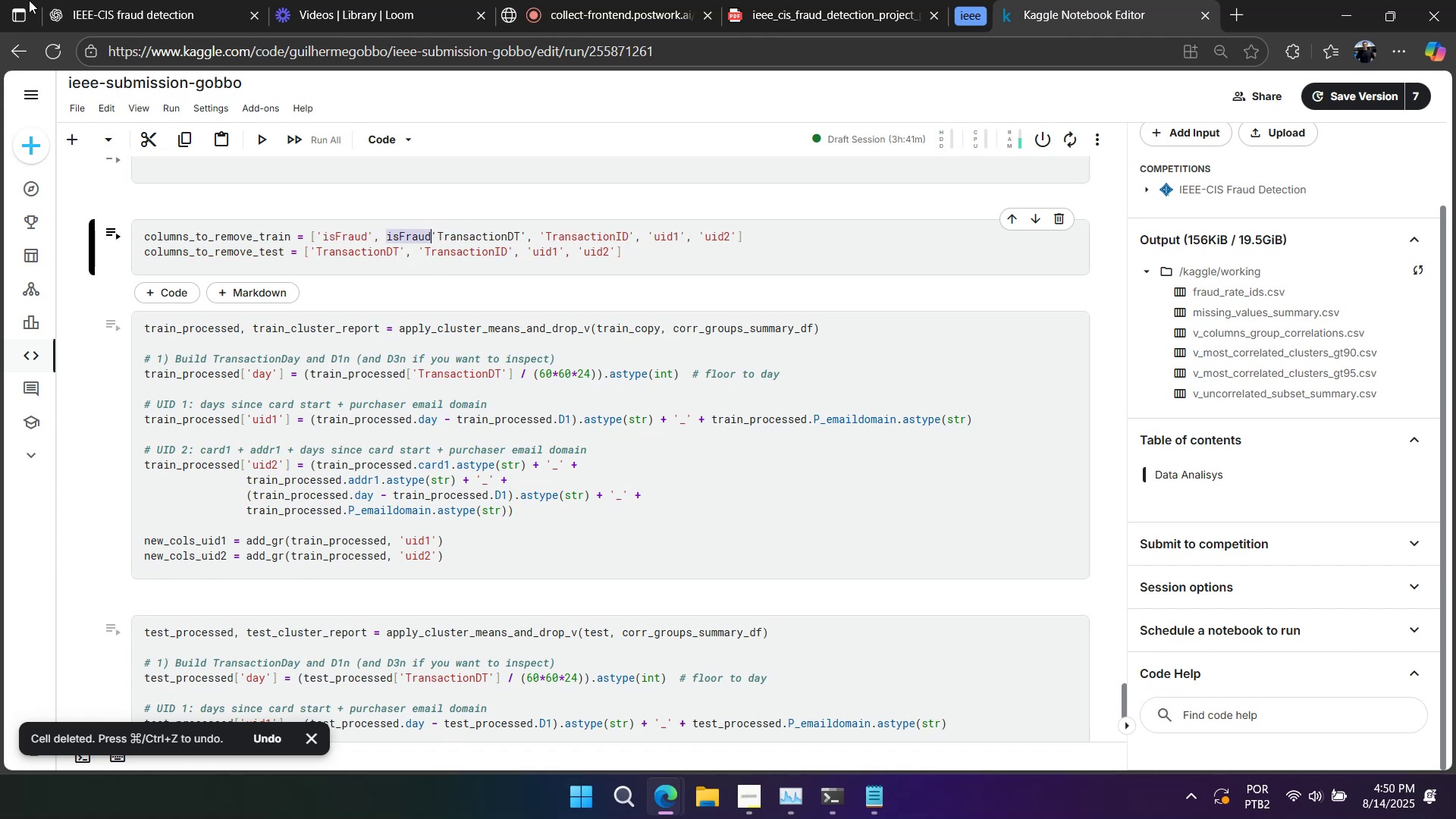 
key(Backspace)
 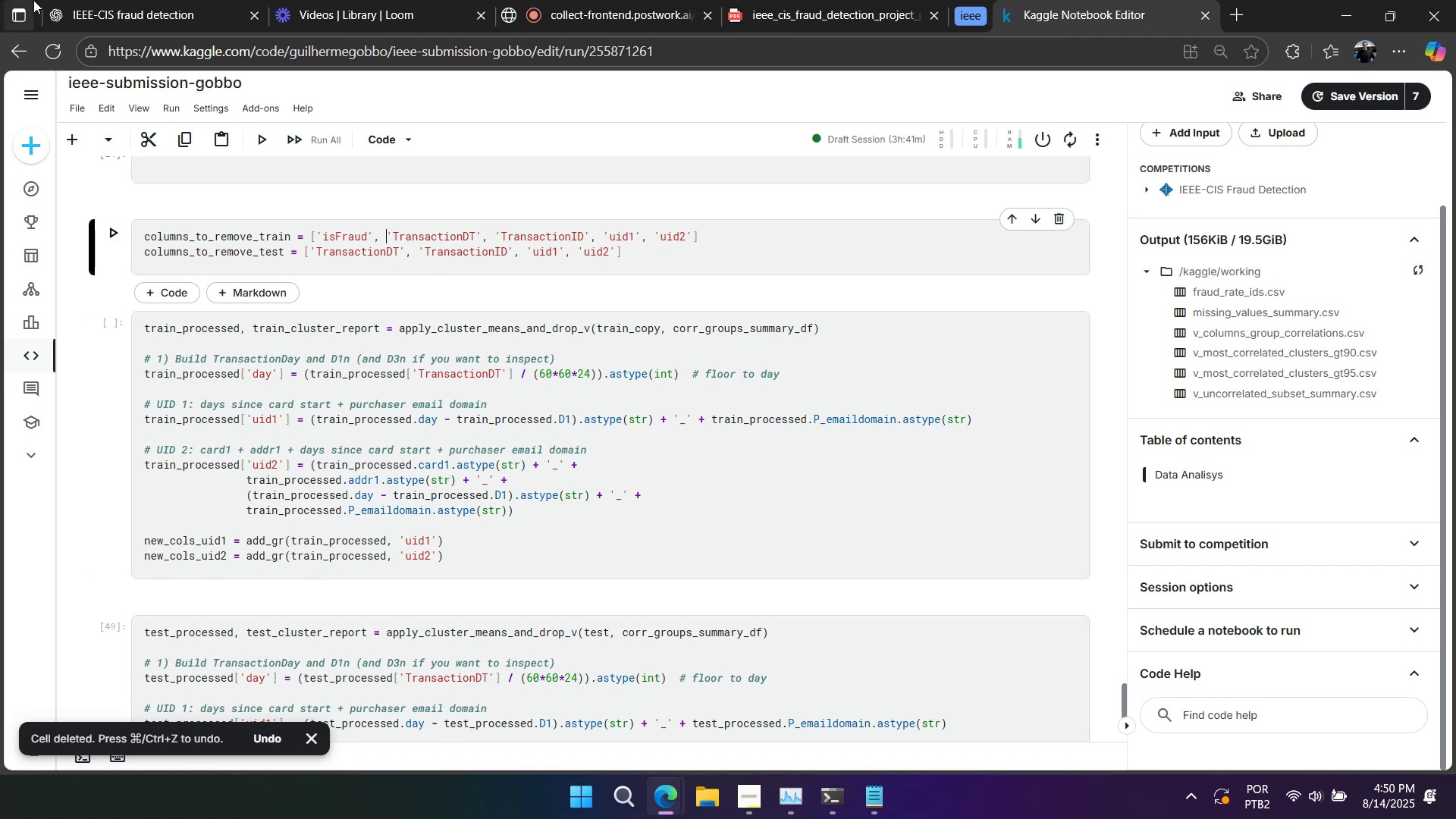 
key(Shift+Enter)
 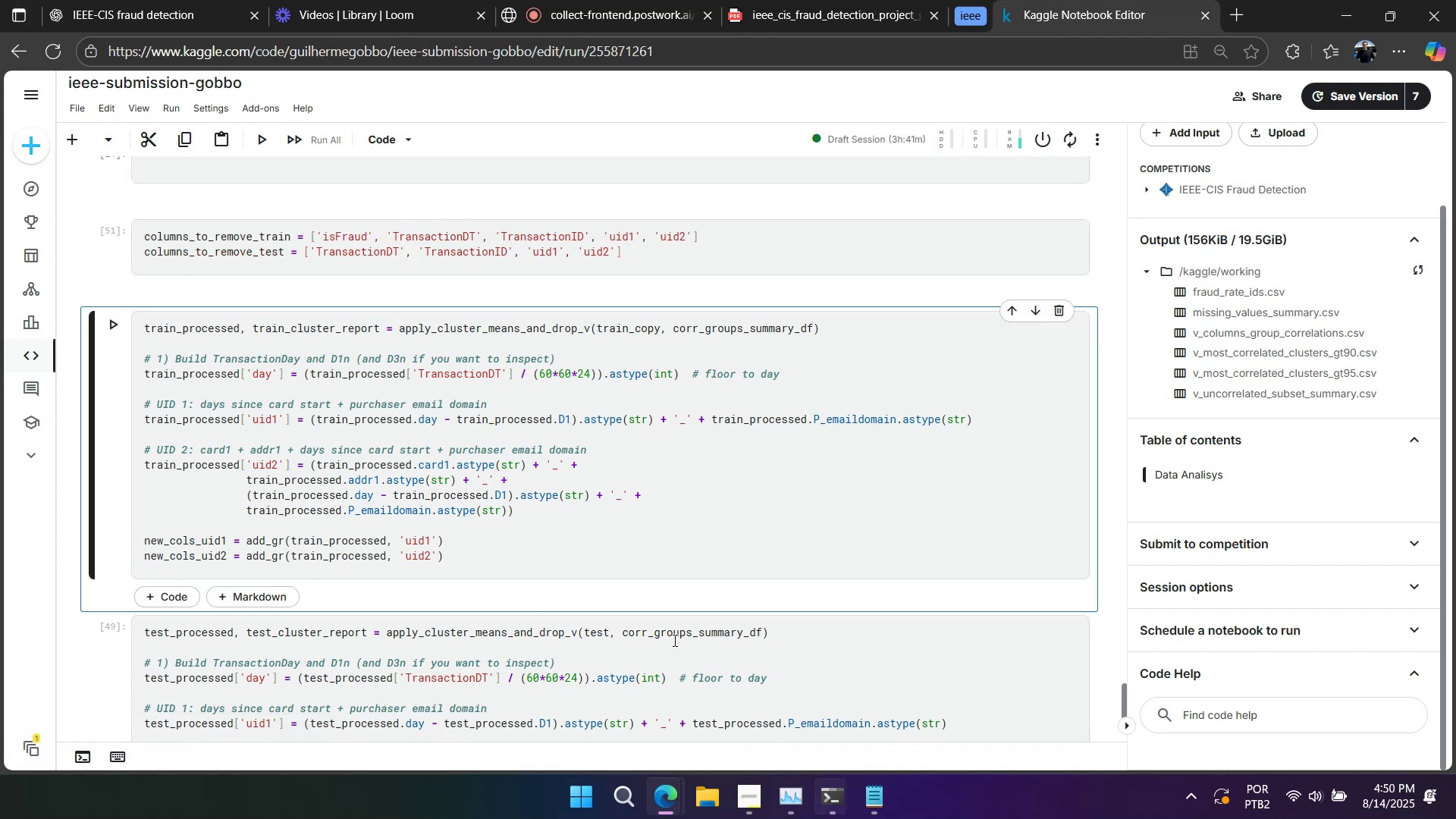 
scroll: coordinate [469, 482], scroll_direction: down, amount: 6.0
 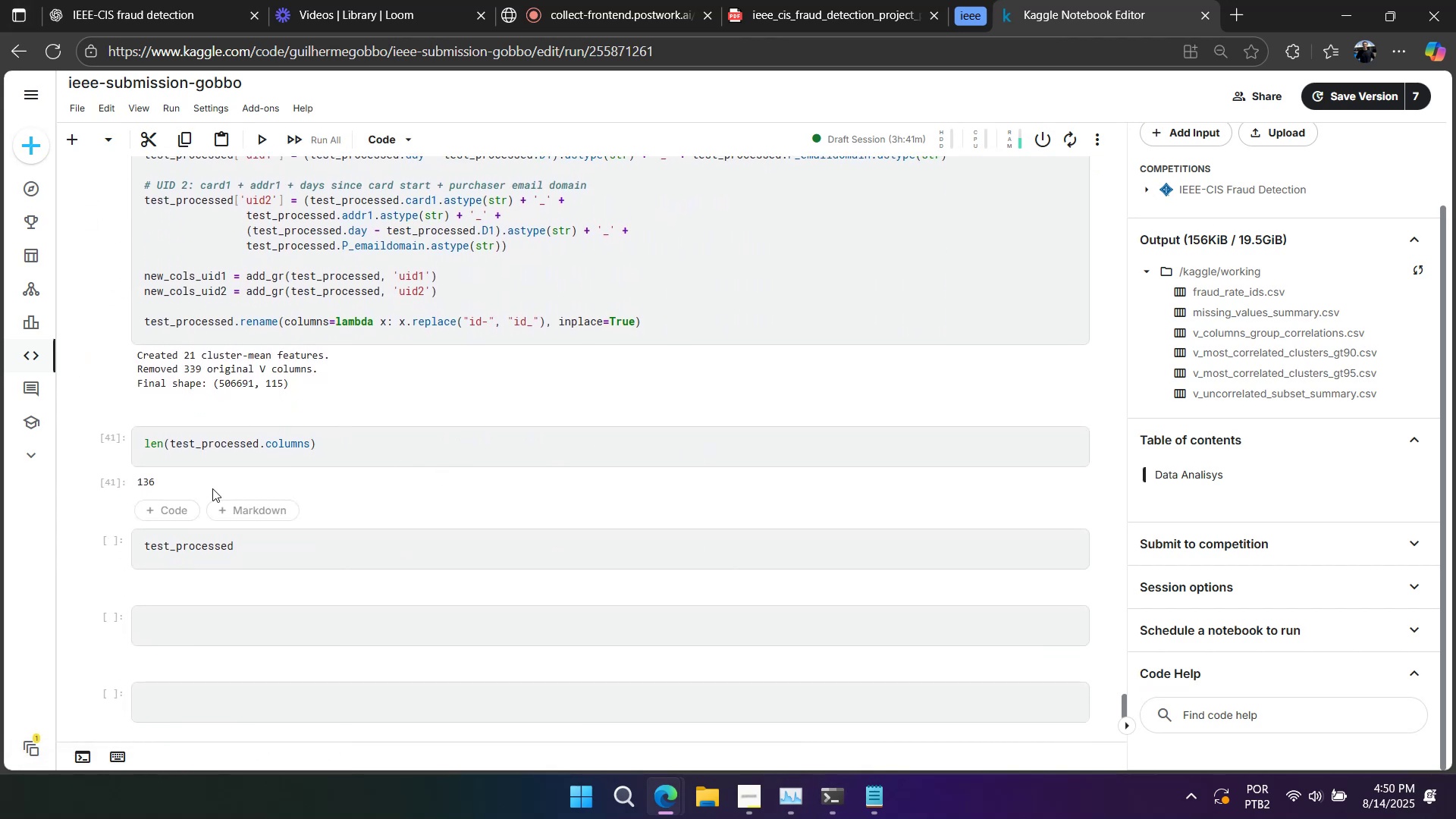 
left_click([232, 442])
 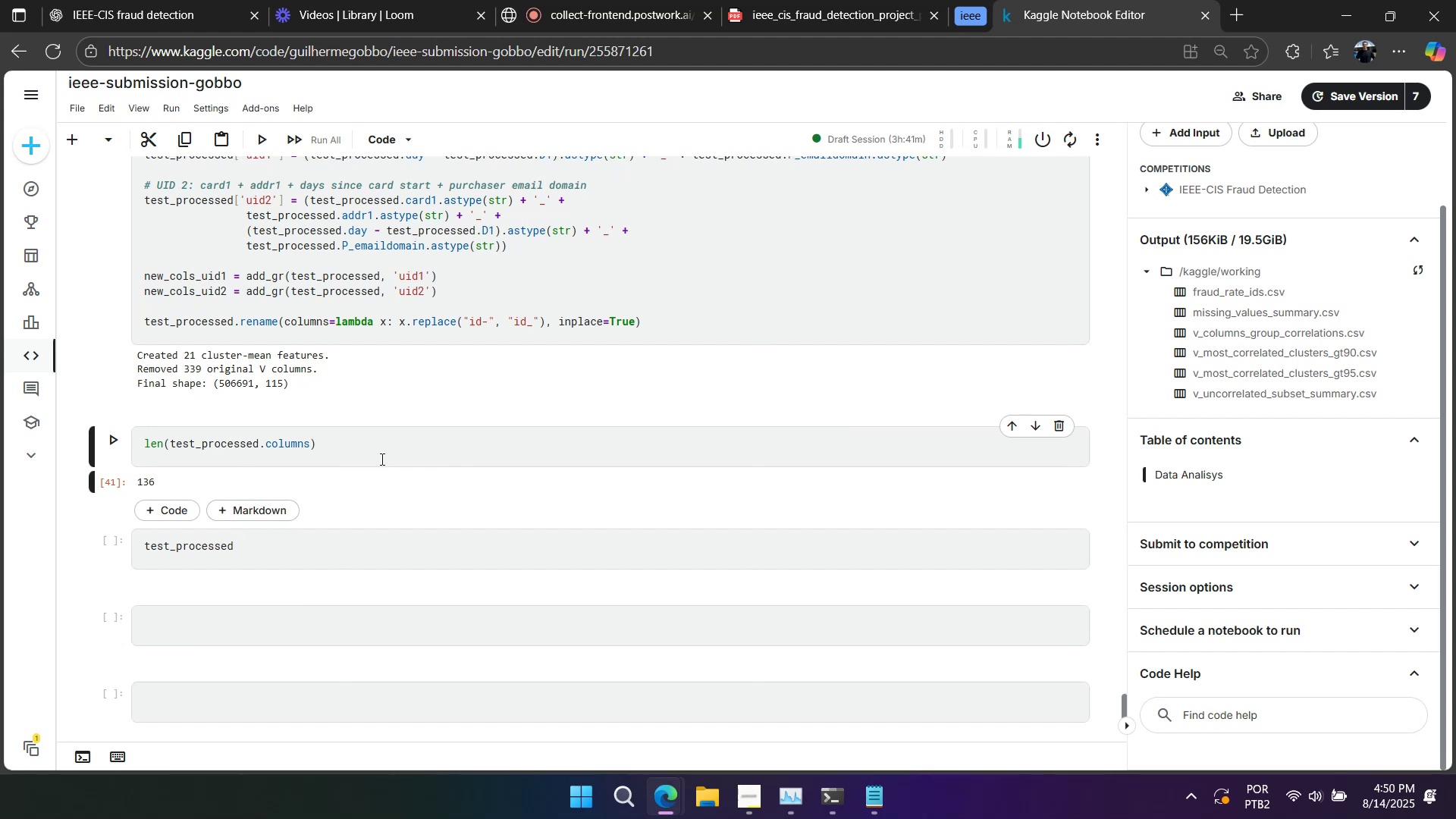 
scroll: coordinate [530, 469], scroll_direction: up, amount: 3.0
 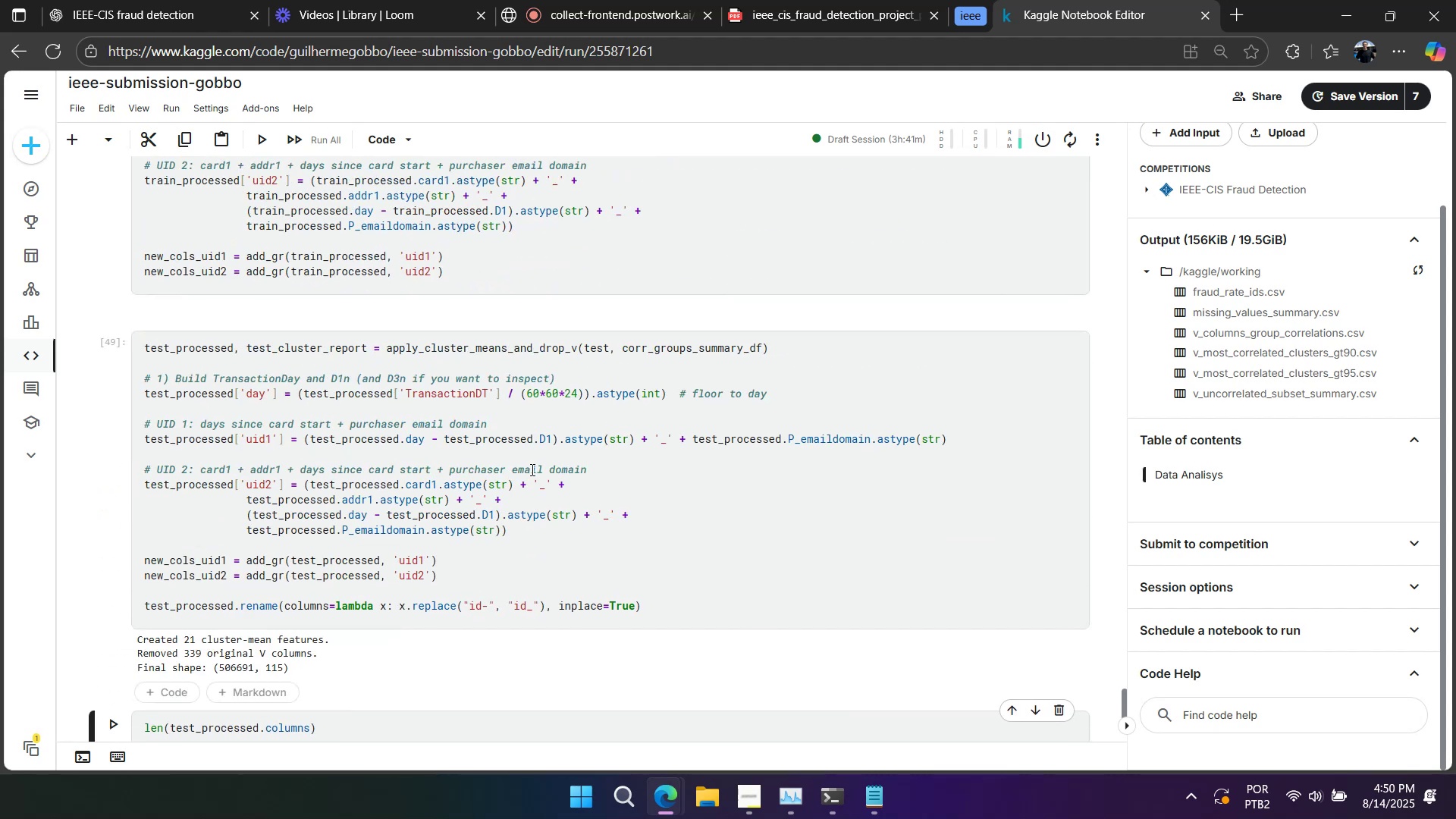 
scroll: coordinate [531, 476], scroll_direction: down, amount: 2.0
 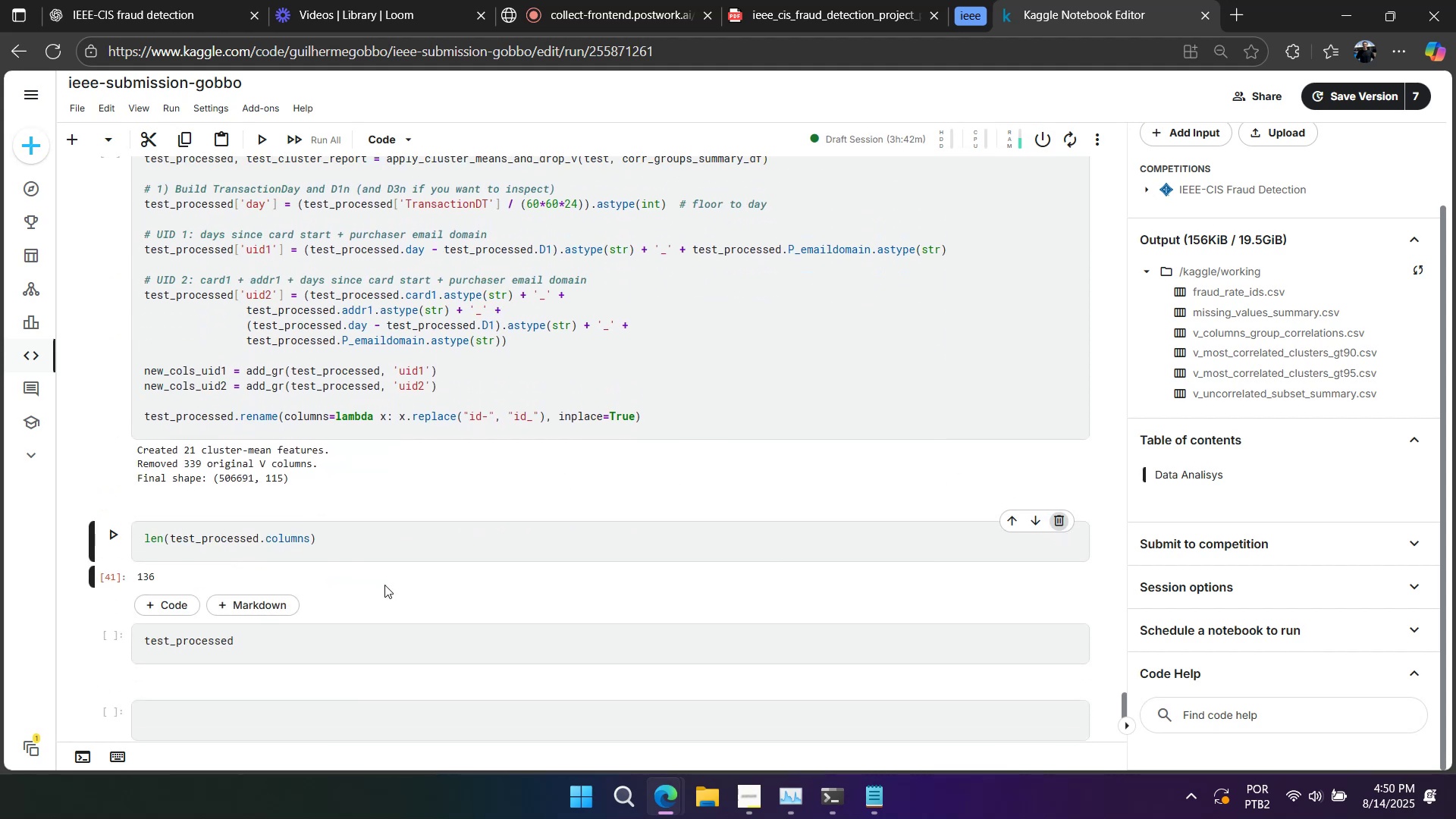 
left_click([313, 536])
 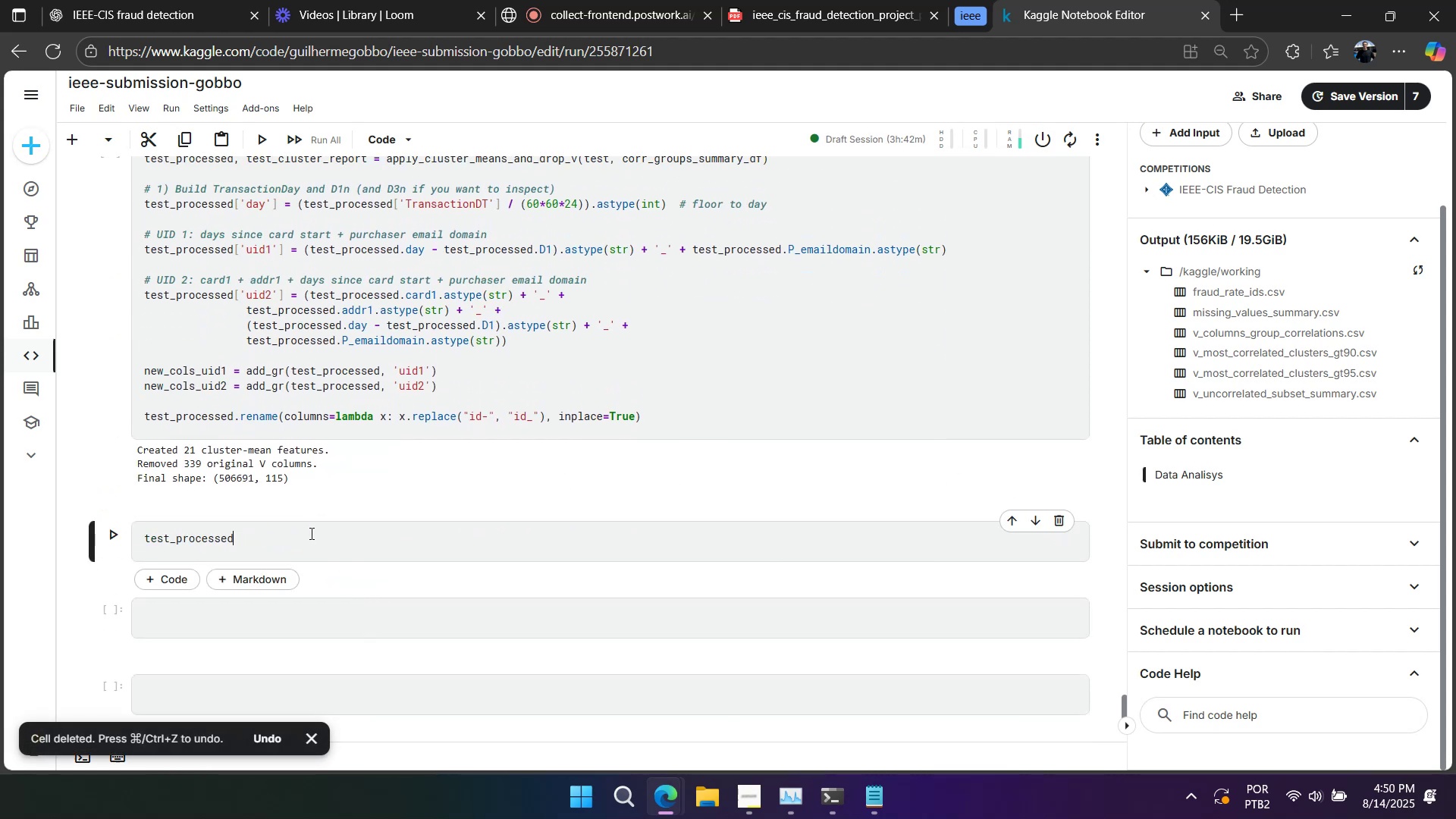 
key(Shift+Enter)
 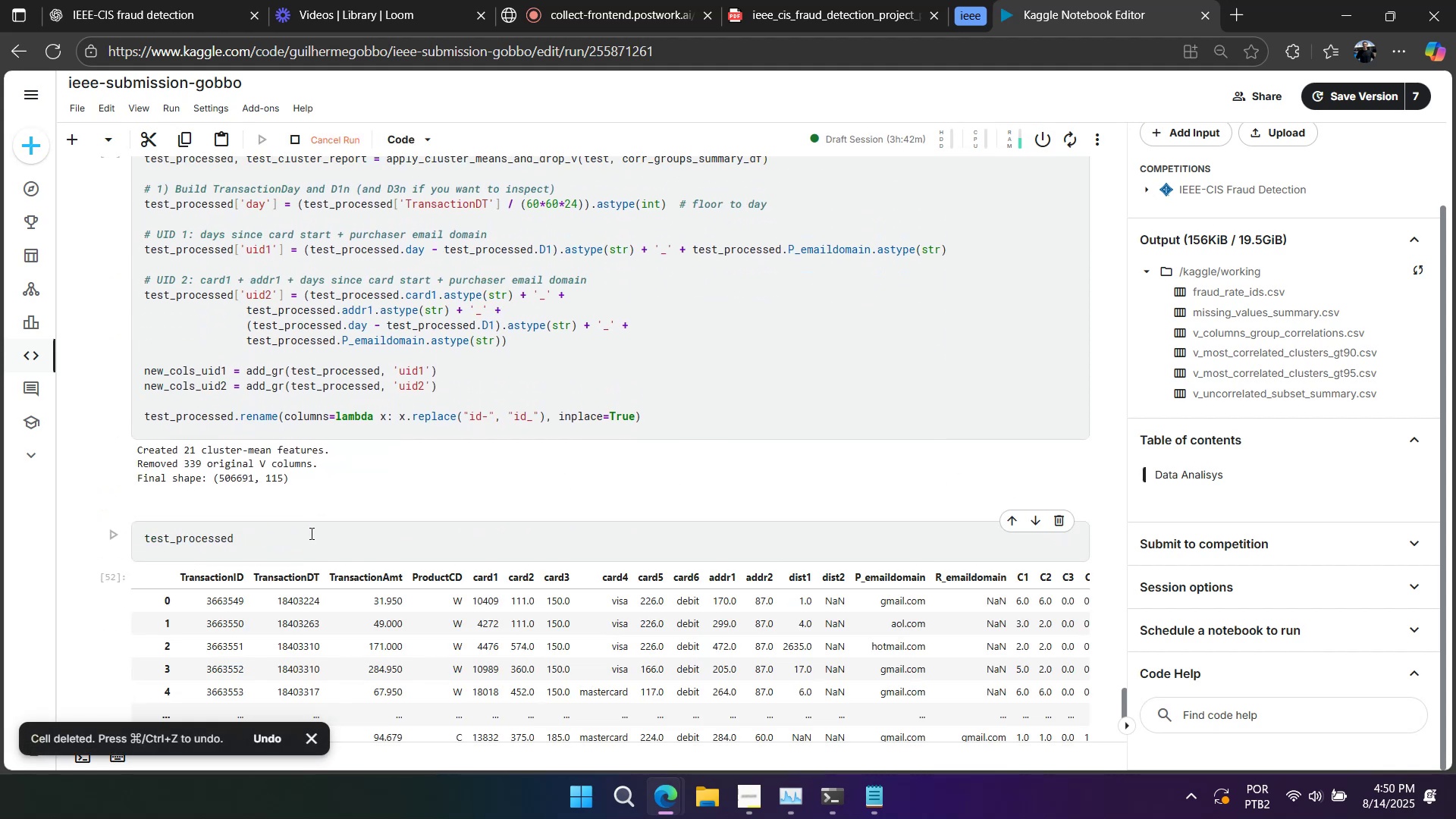 
scroll: coordinate [457, 500], scroll_direction: down, amount: 4.0
 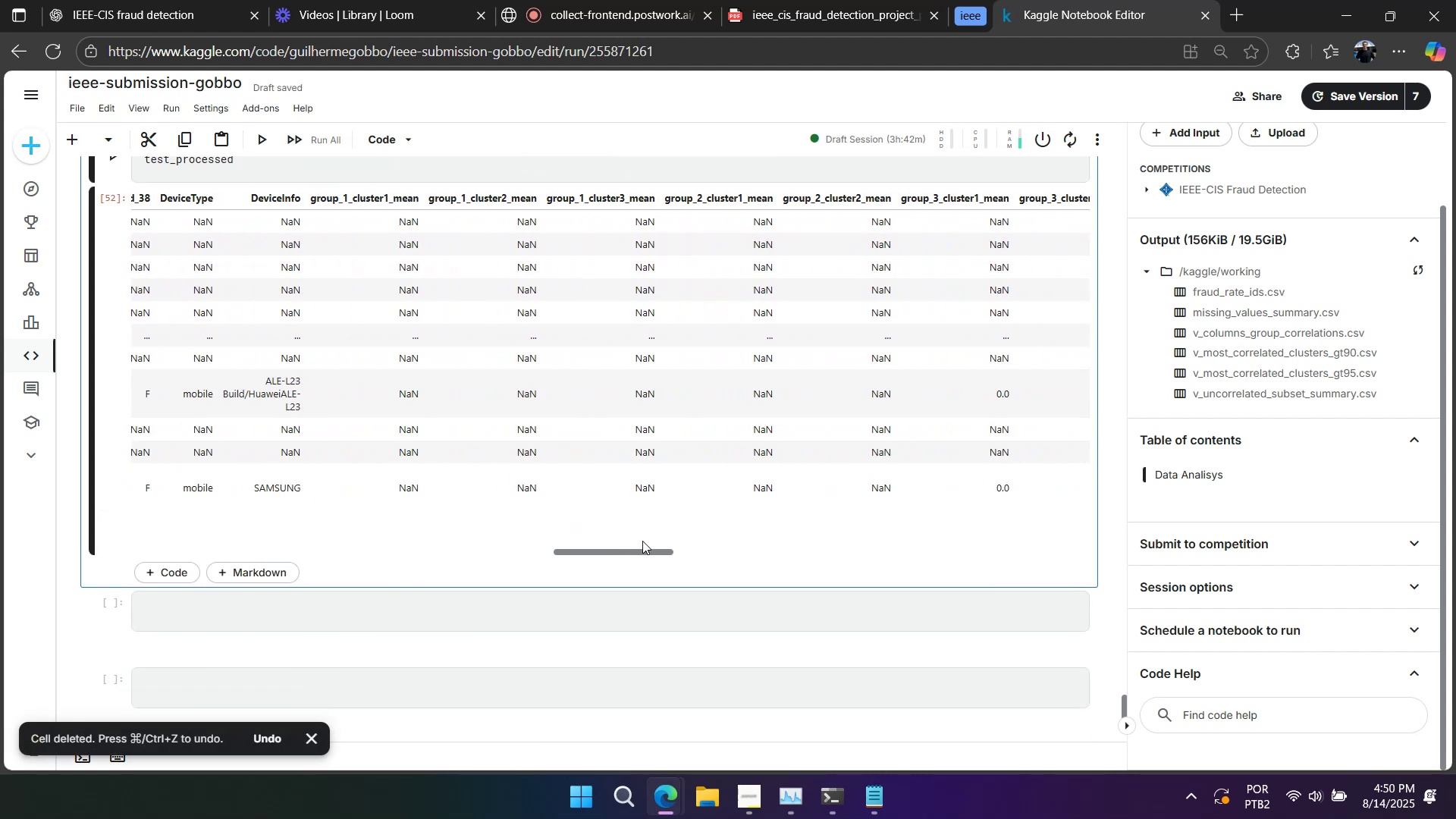 
scroll: coordinate [695, 617], scroll_direction: up, amount: 2.0
 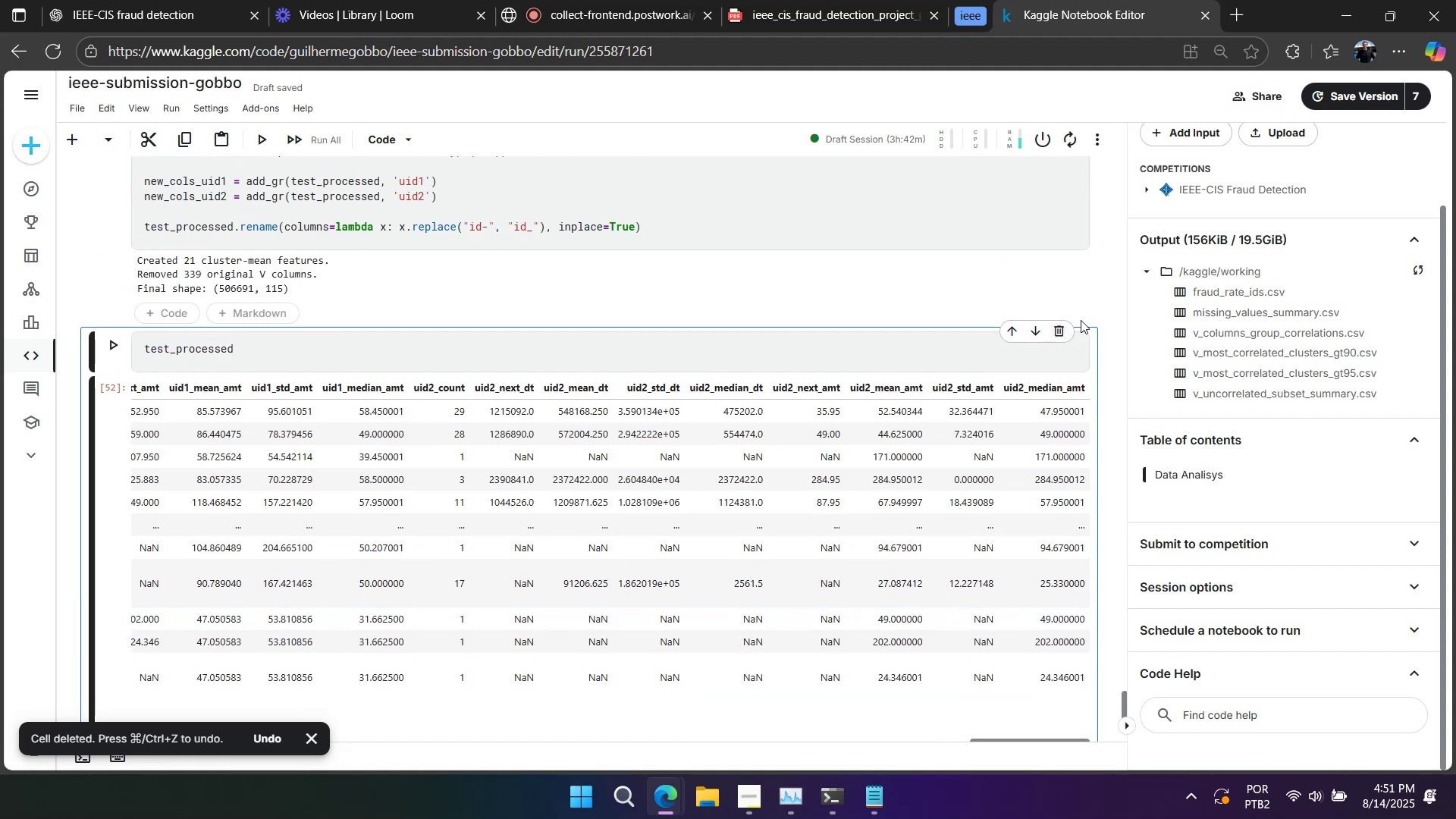 
left_click([1059, 326])
 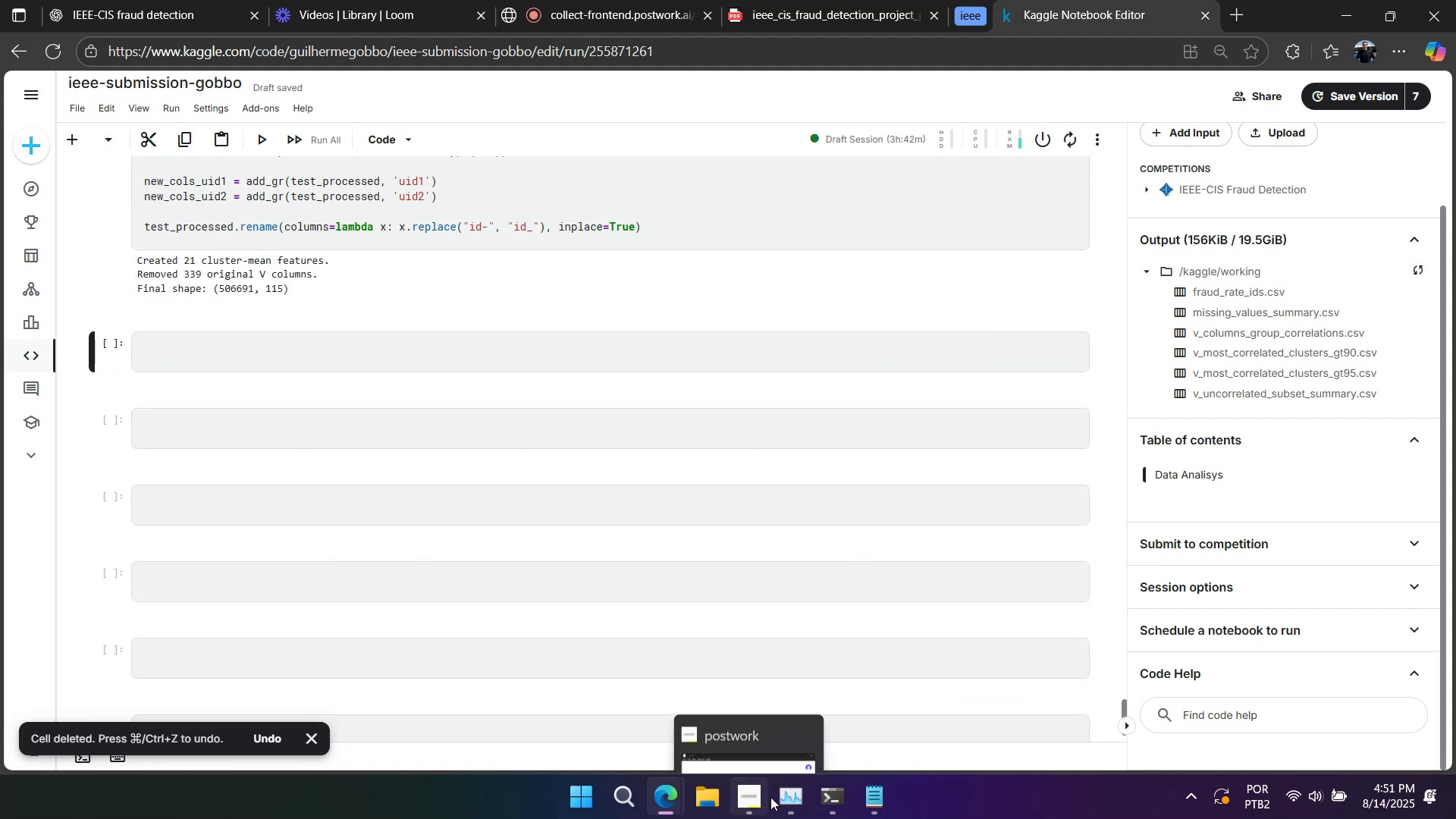 
left_click([758, 795])
 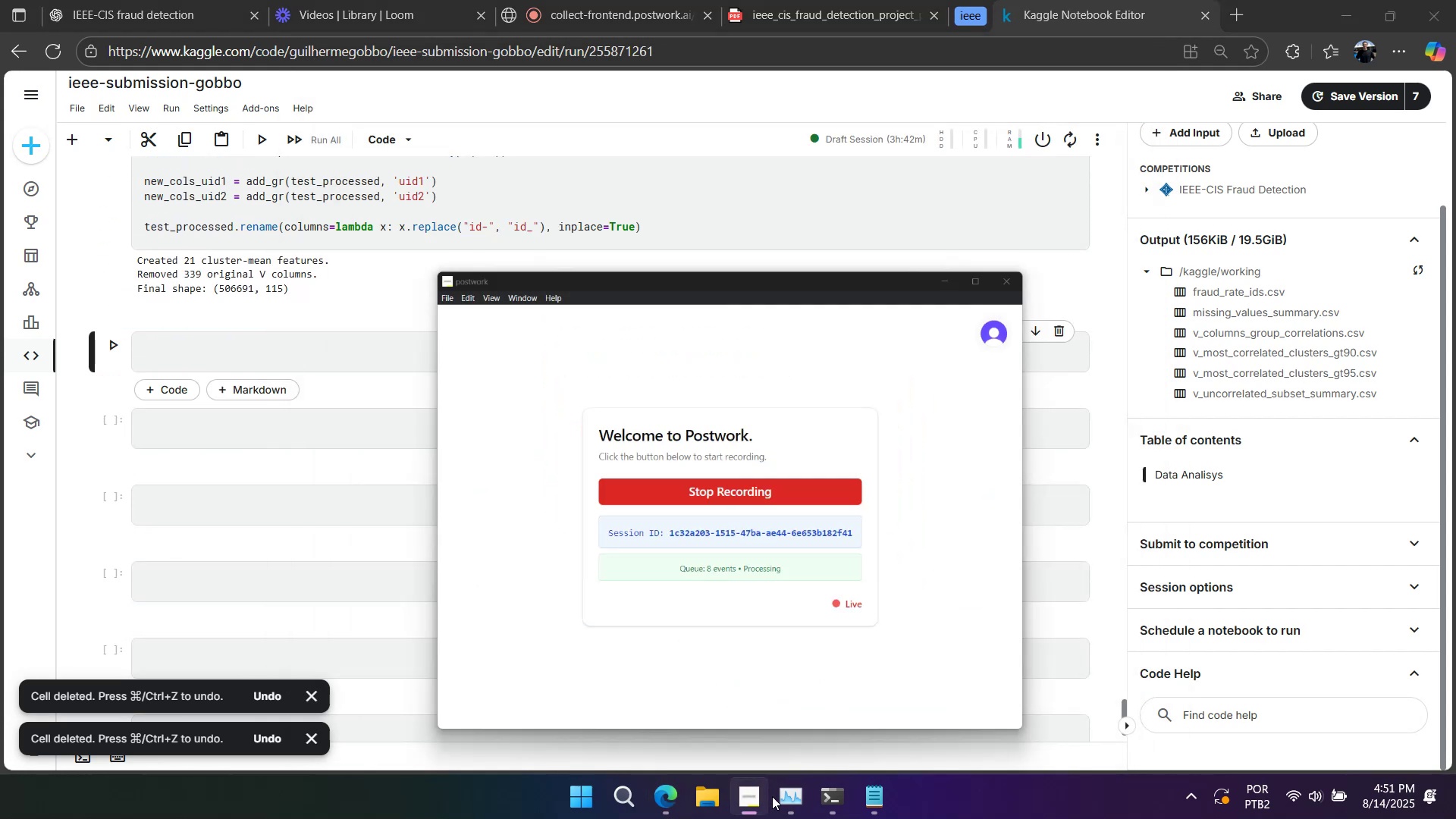 
double_click([800, 799])
 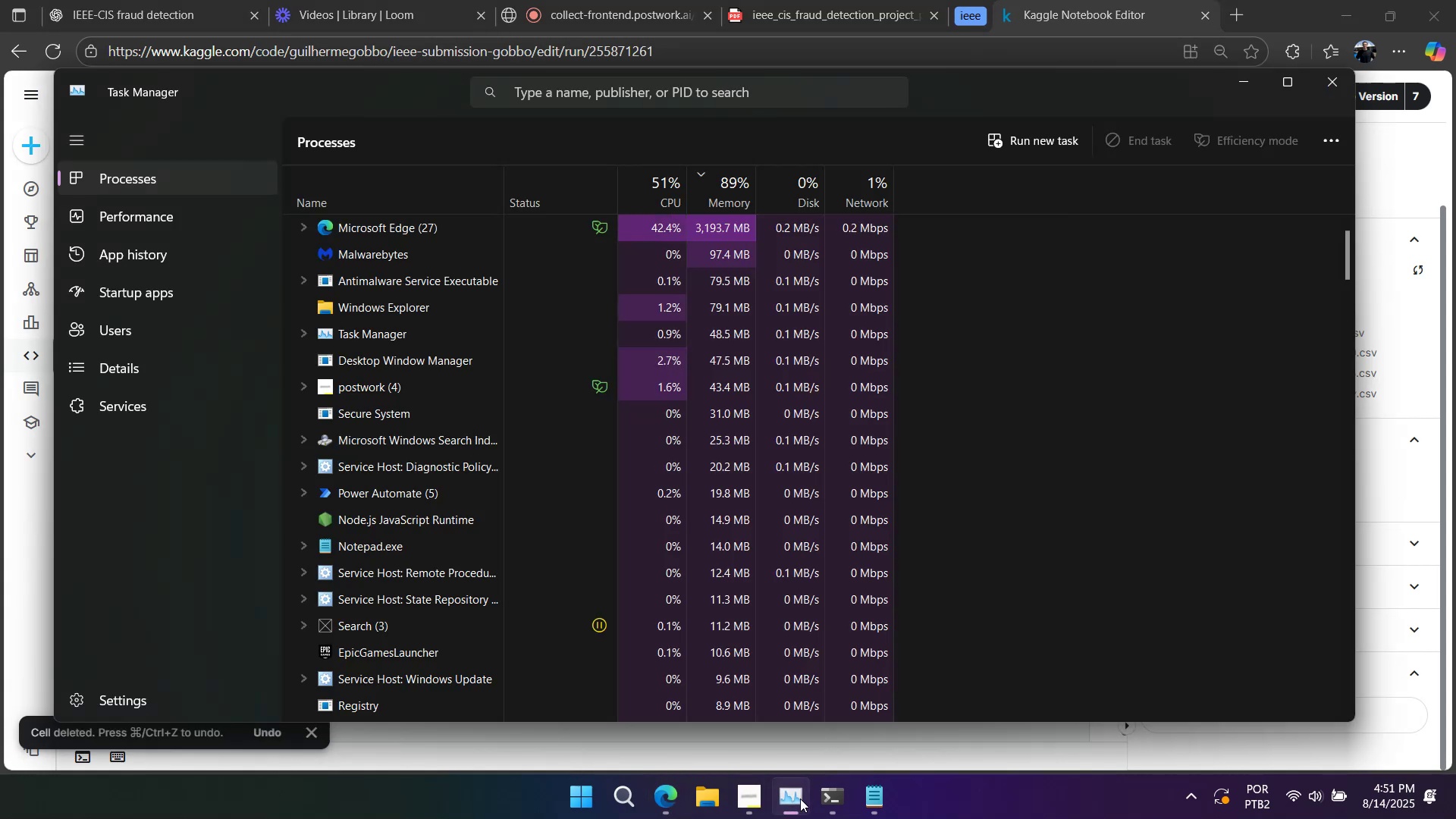 
left_click([800, 799])
 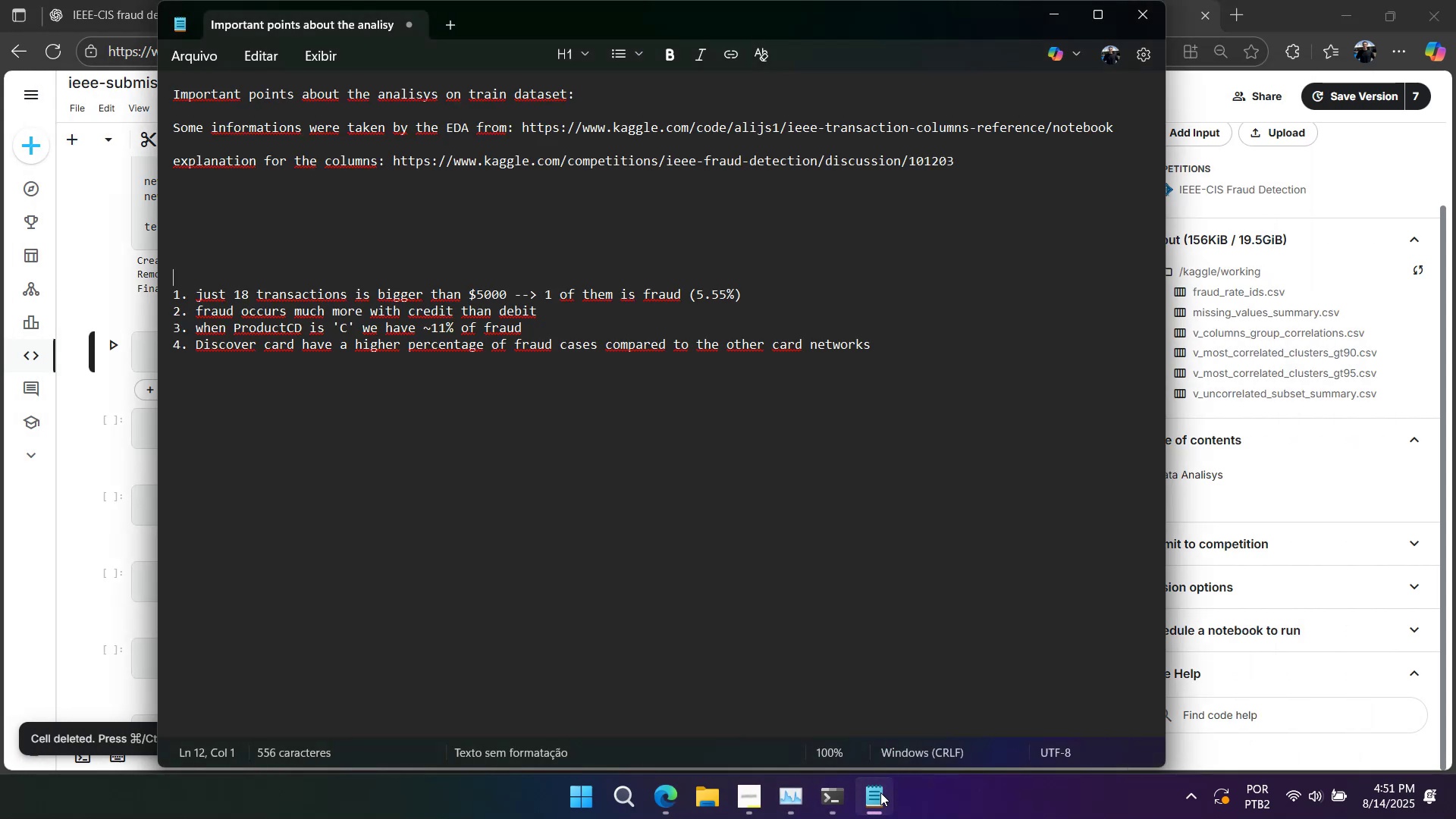 
left_click([880, 793])
 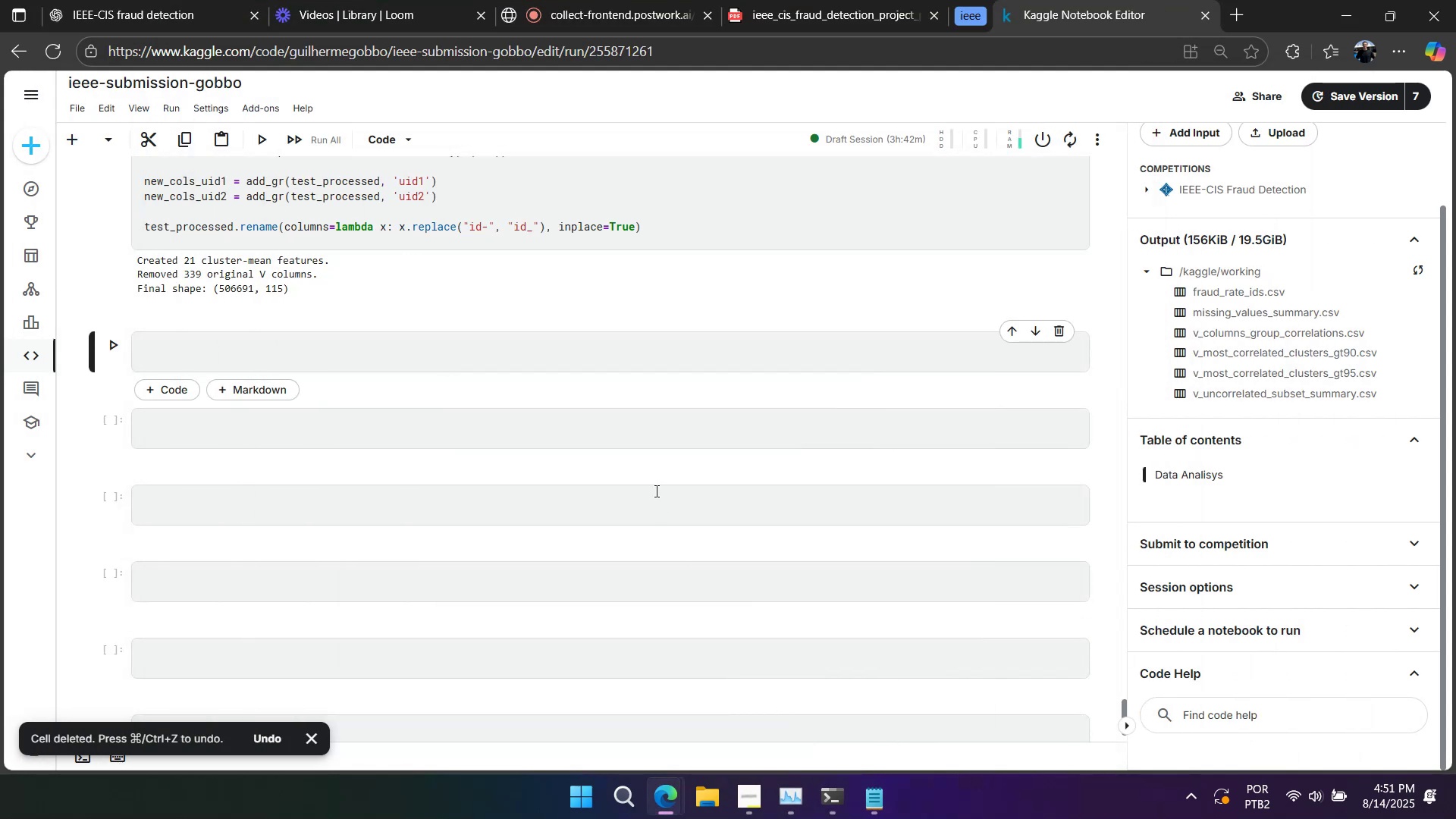 
right_click([652, 485])
 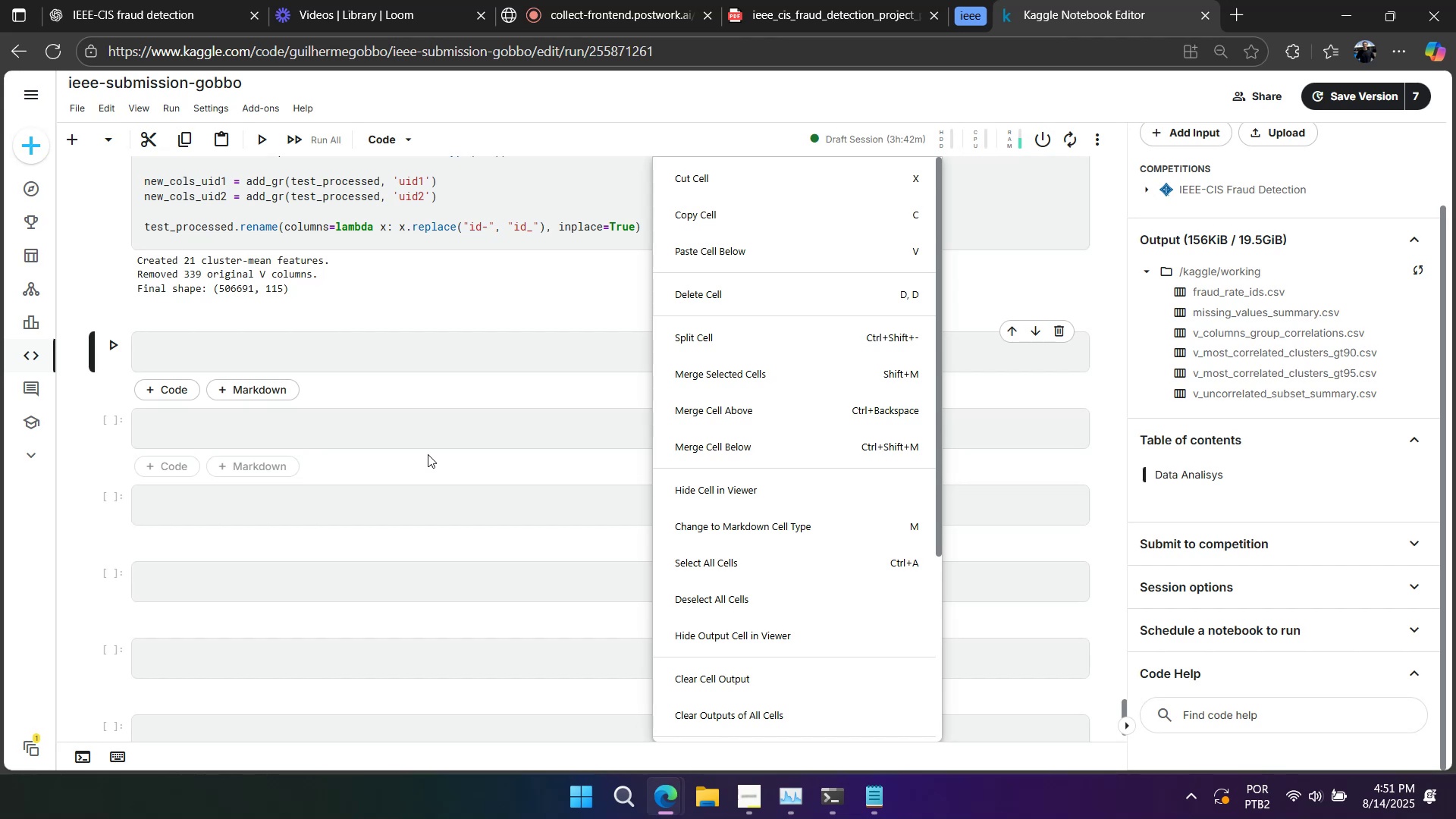 
wait(18.98)
 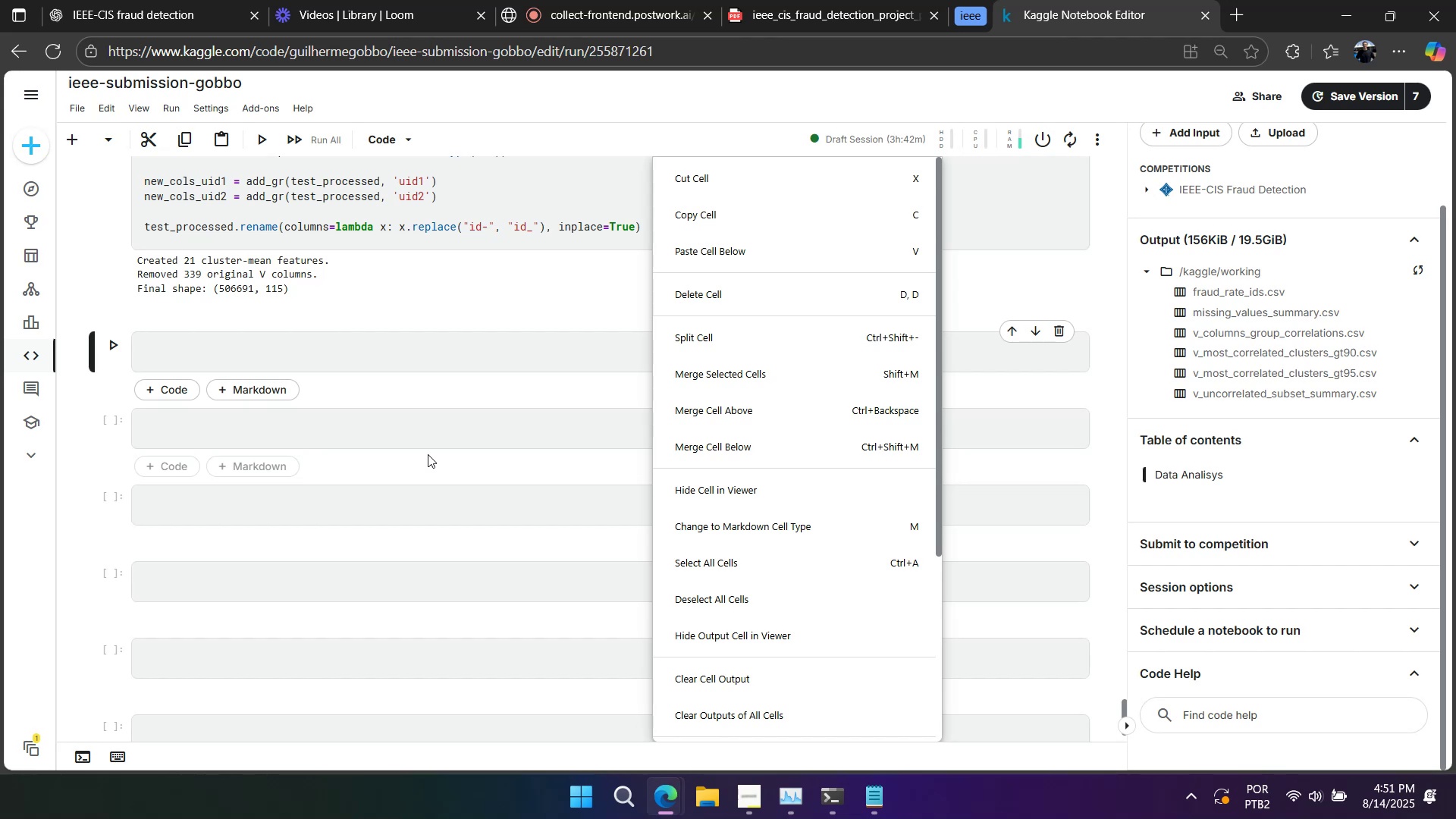 
left_click([388, 353])
 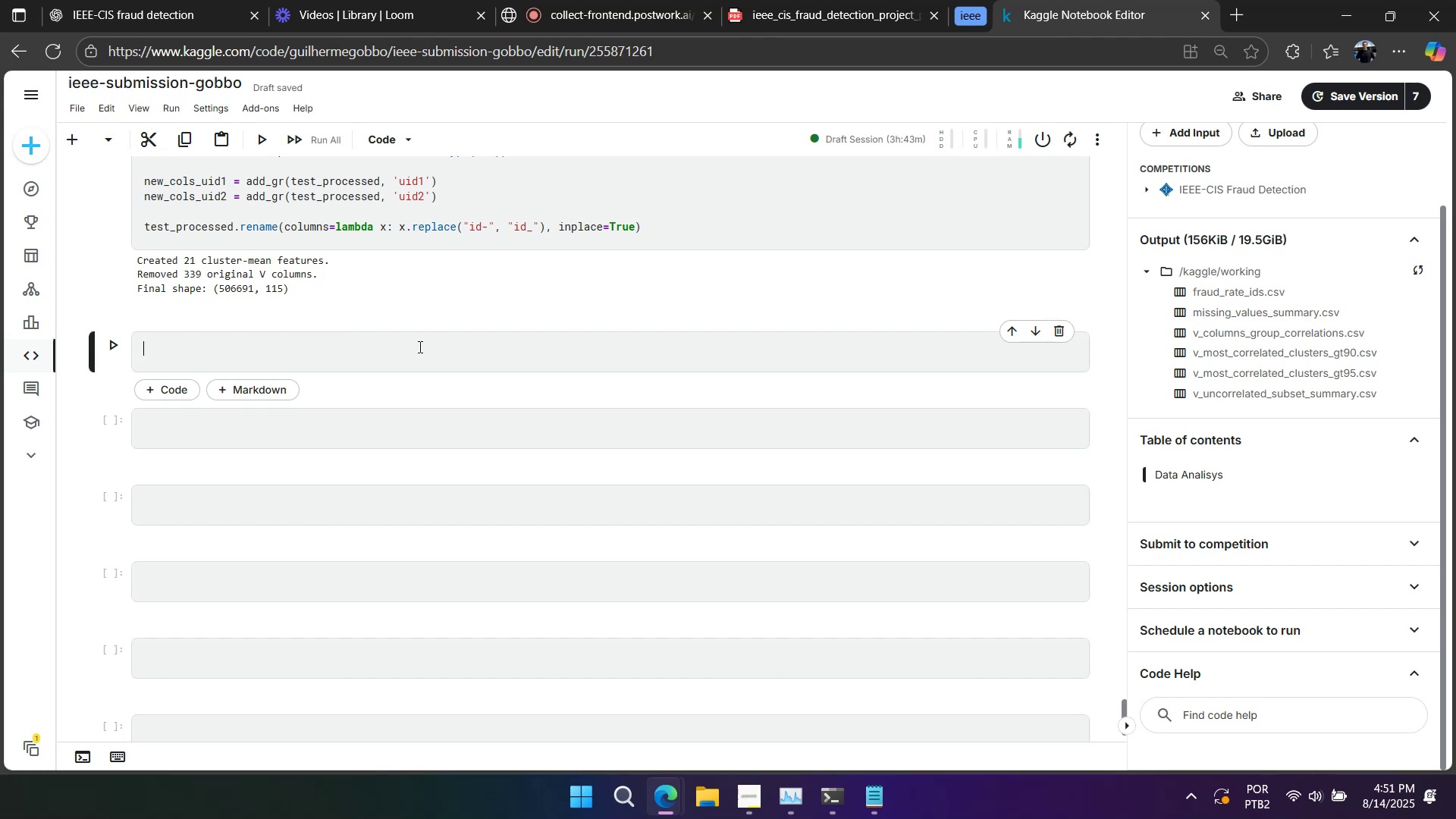 
wait(34.17)
 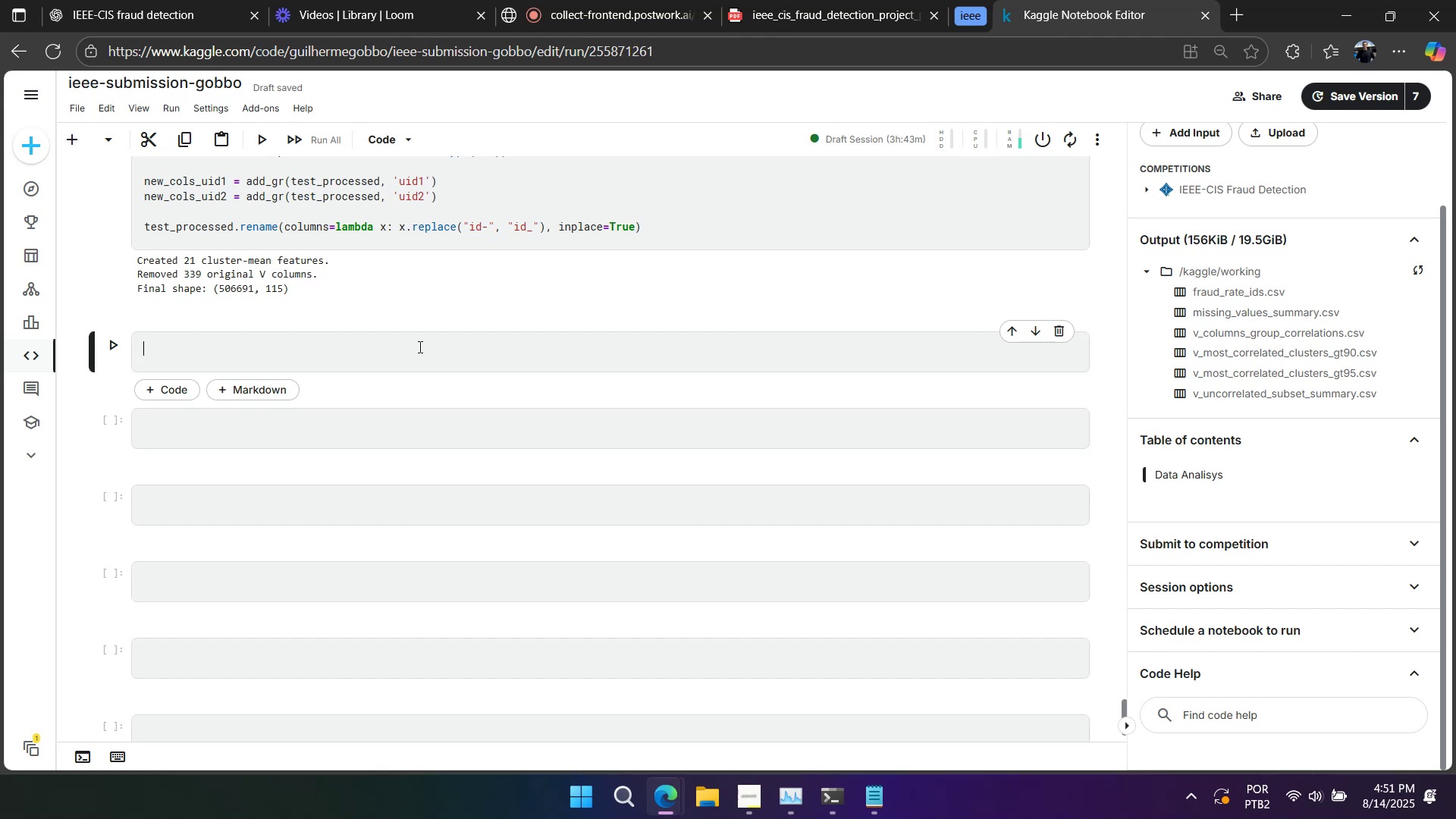 
scroll: coordinate [419, 347], scroll_direction: up, amount: 2.0
 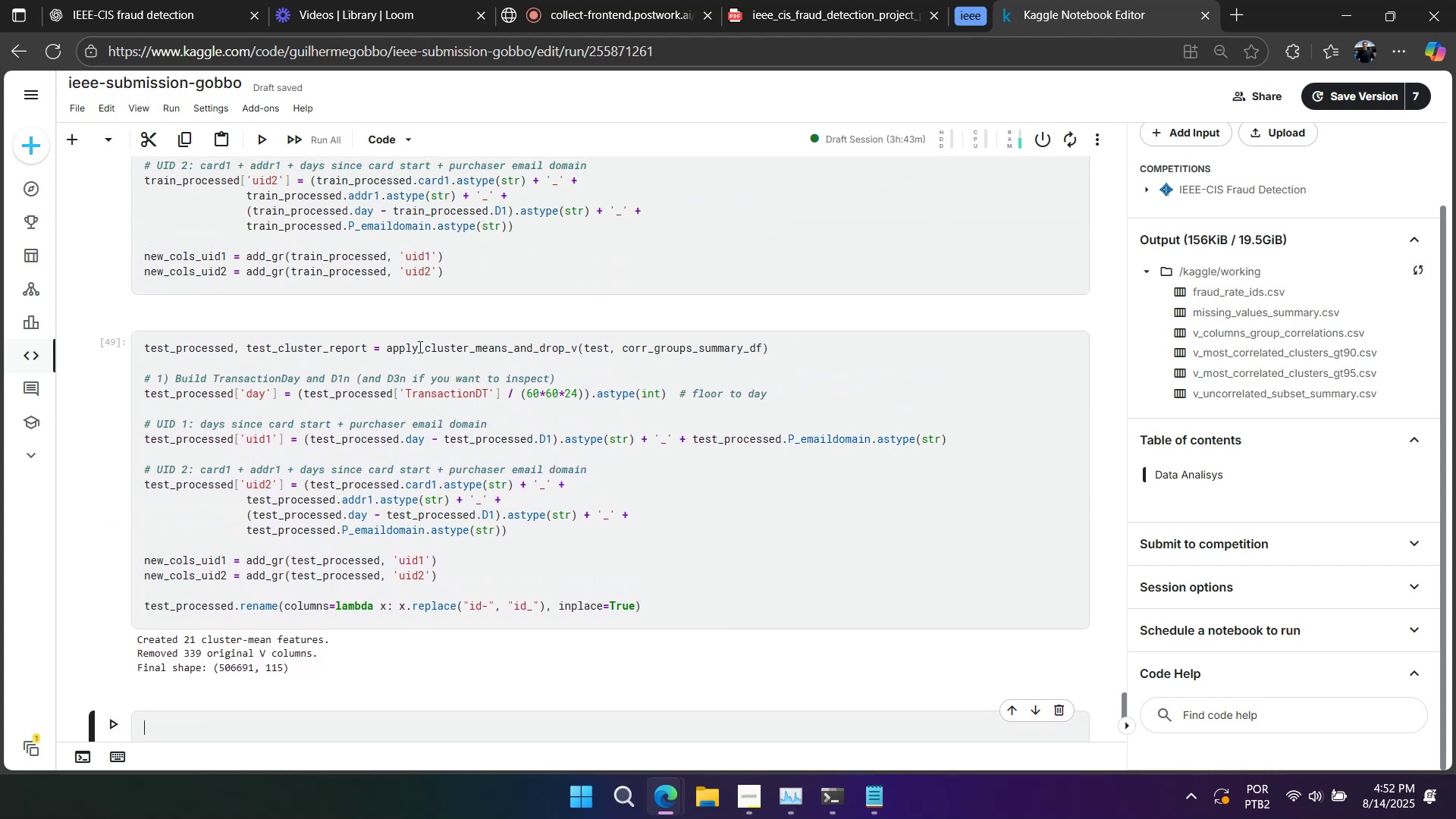 
wait(8.89)
 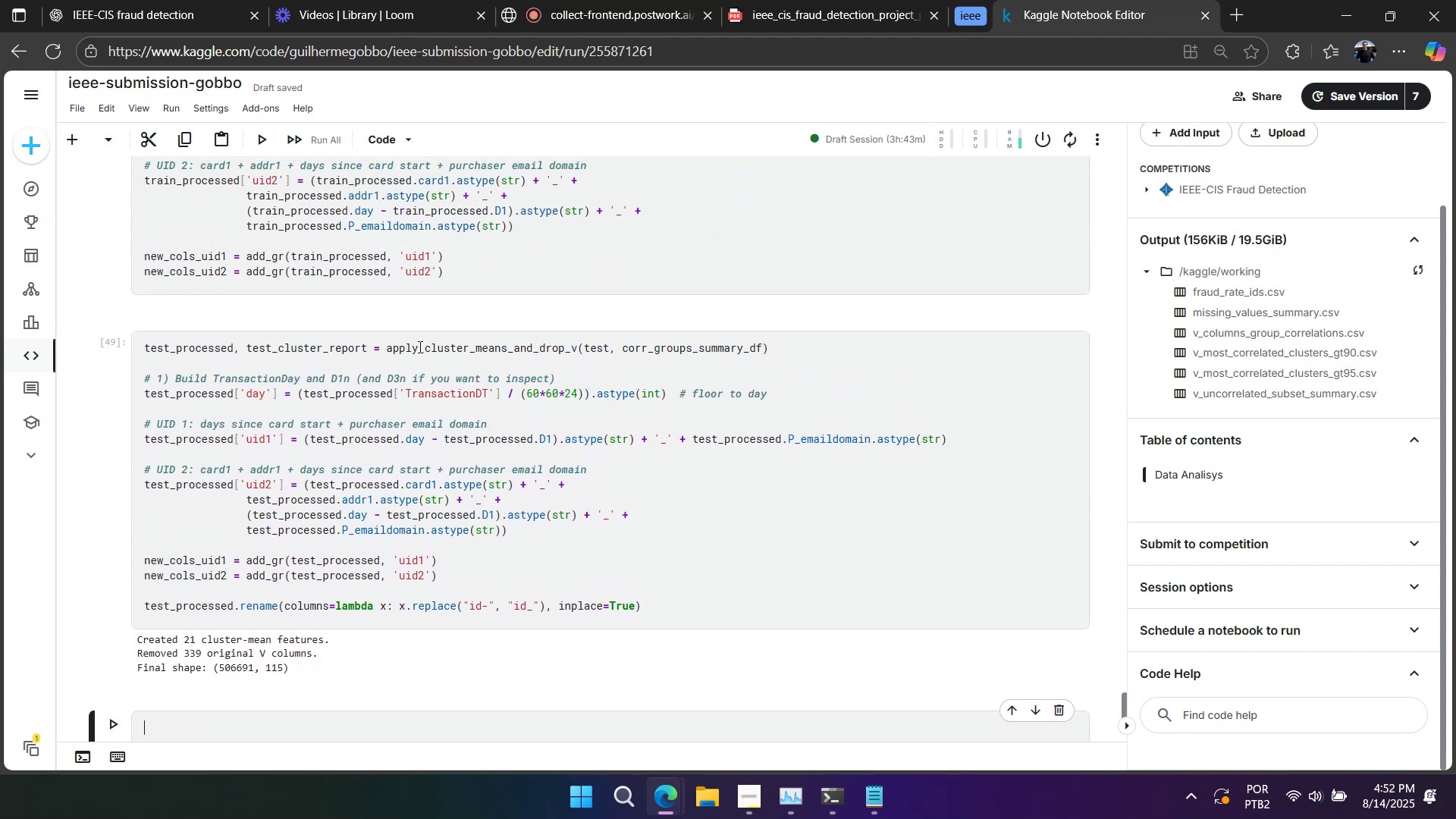 
left_click([376, 14])
 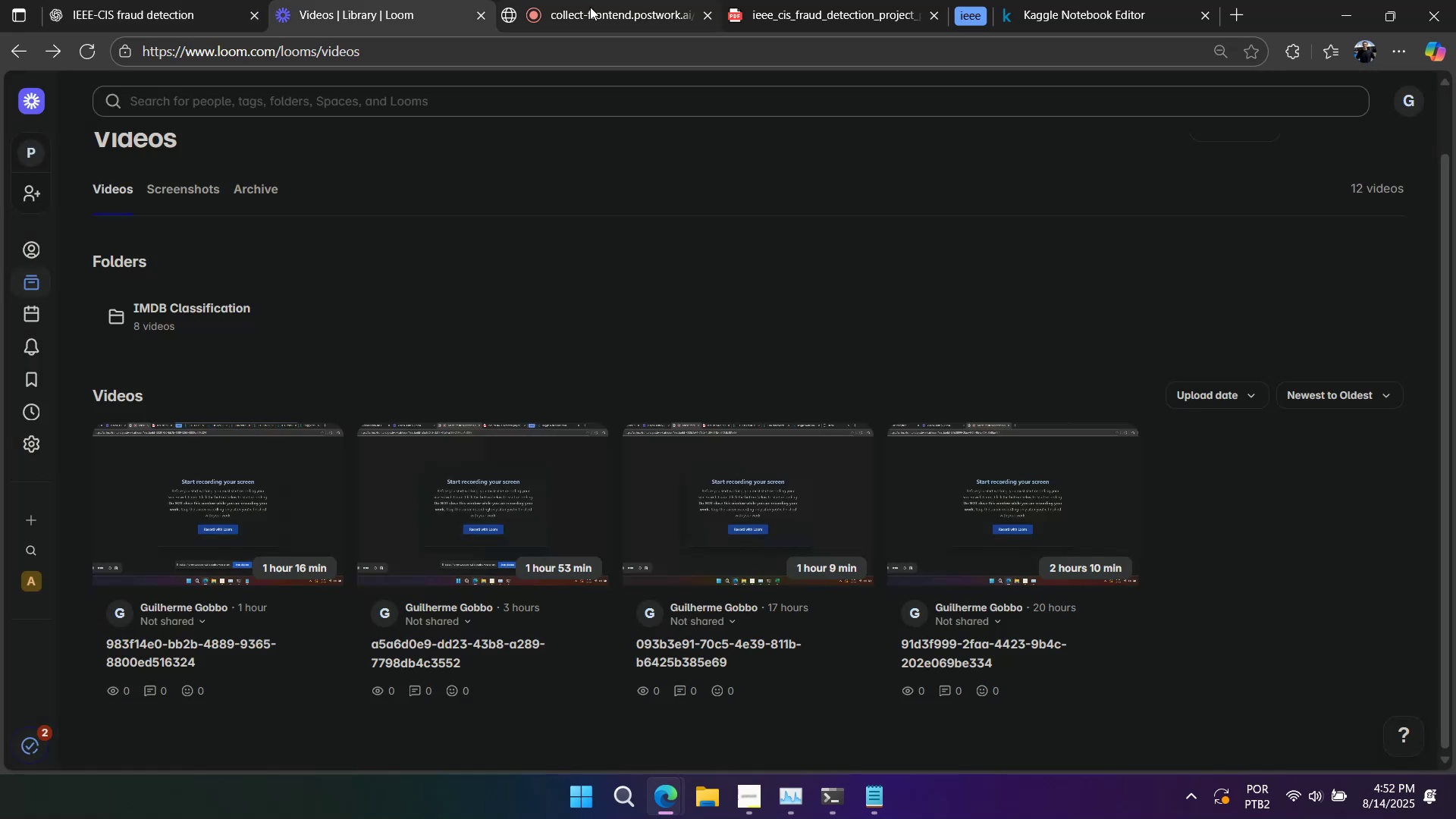 
double_click([590, 7])
 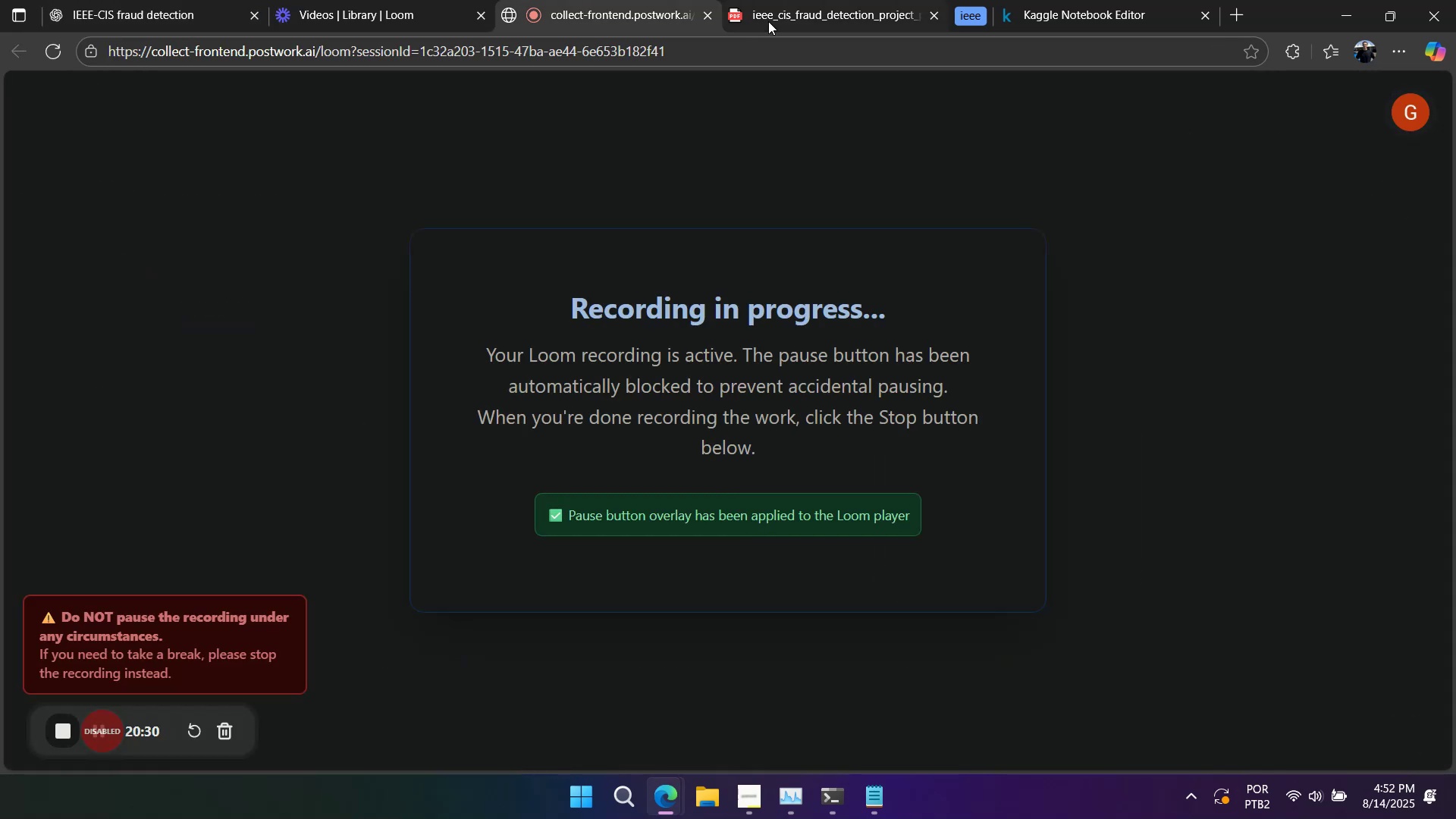 
triple_click([768, 21])
 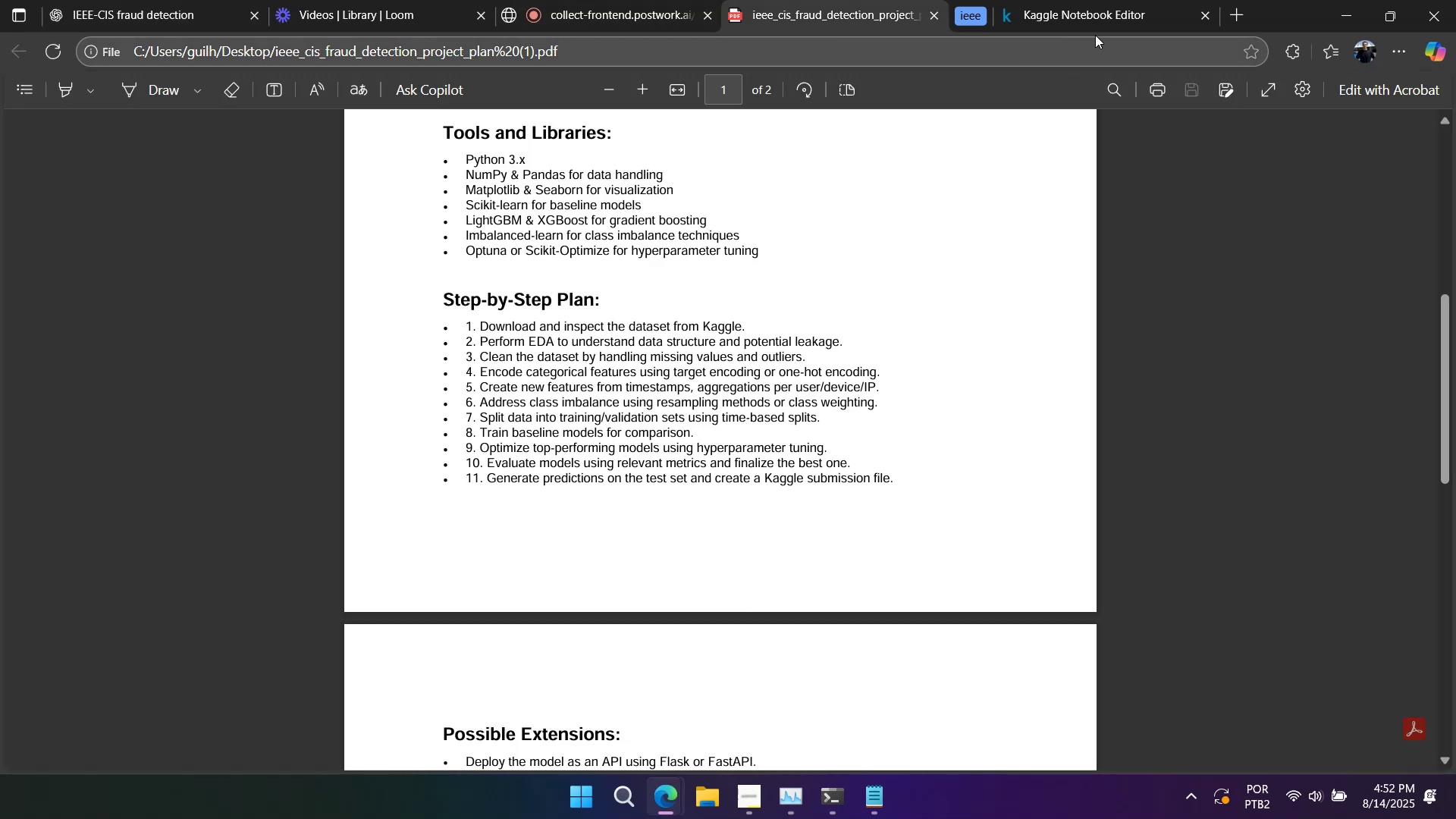 
left_click([1100, 22])
 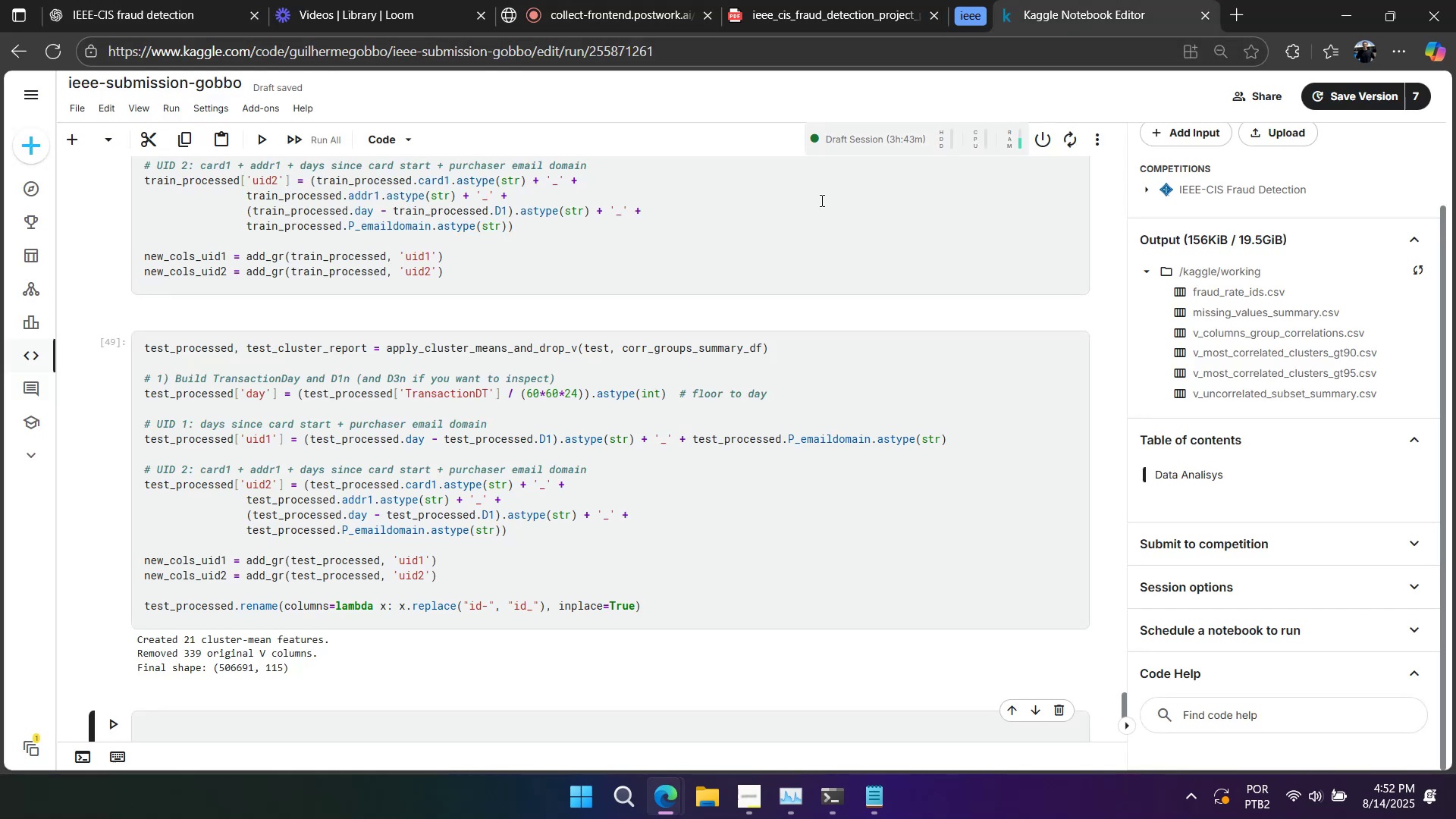 
scroll: coordinate [654, 403], scroll_direction: down, amount: 2.0
 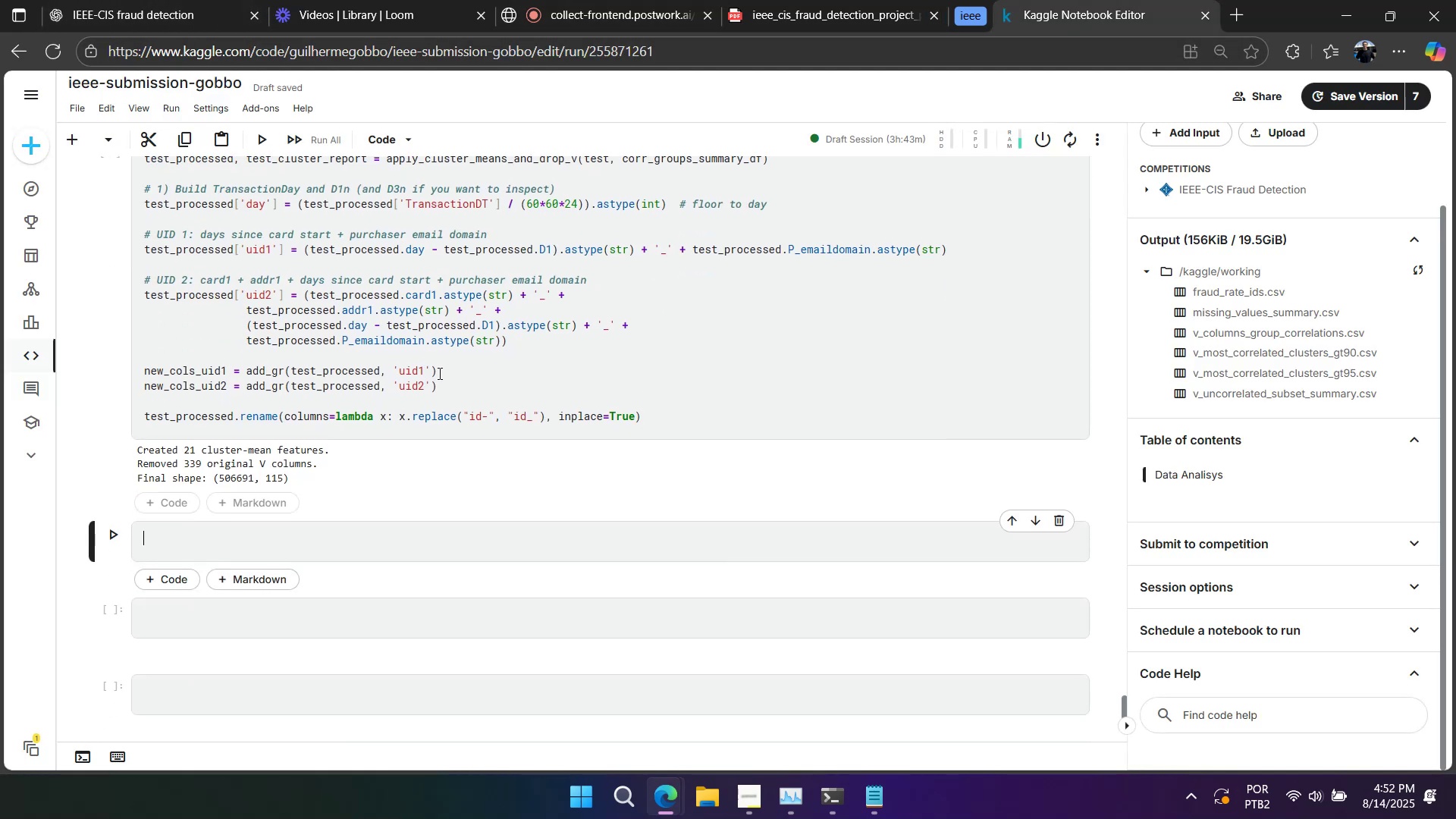 
scroll: coordinate [438, 373], scroll_direction: up, amount: 3.0
 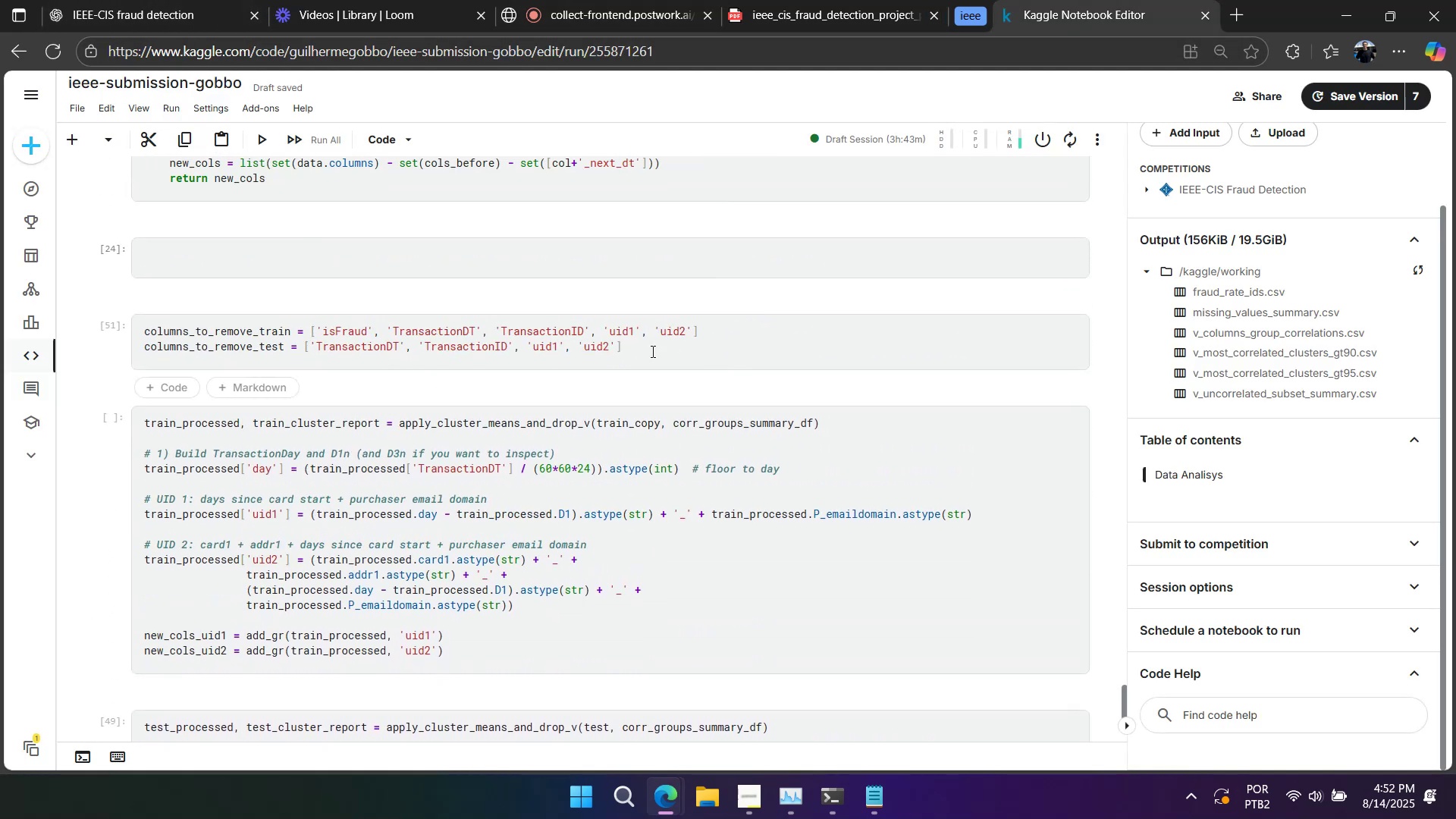 
key(Control+C)
 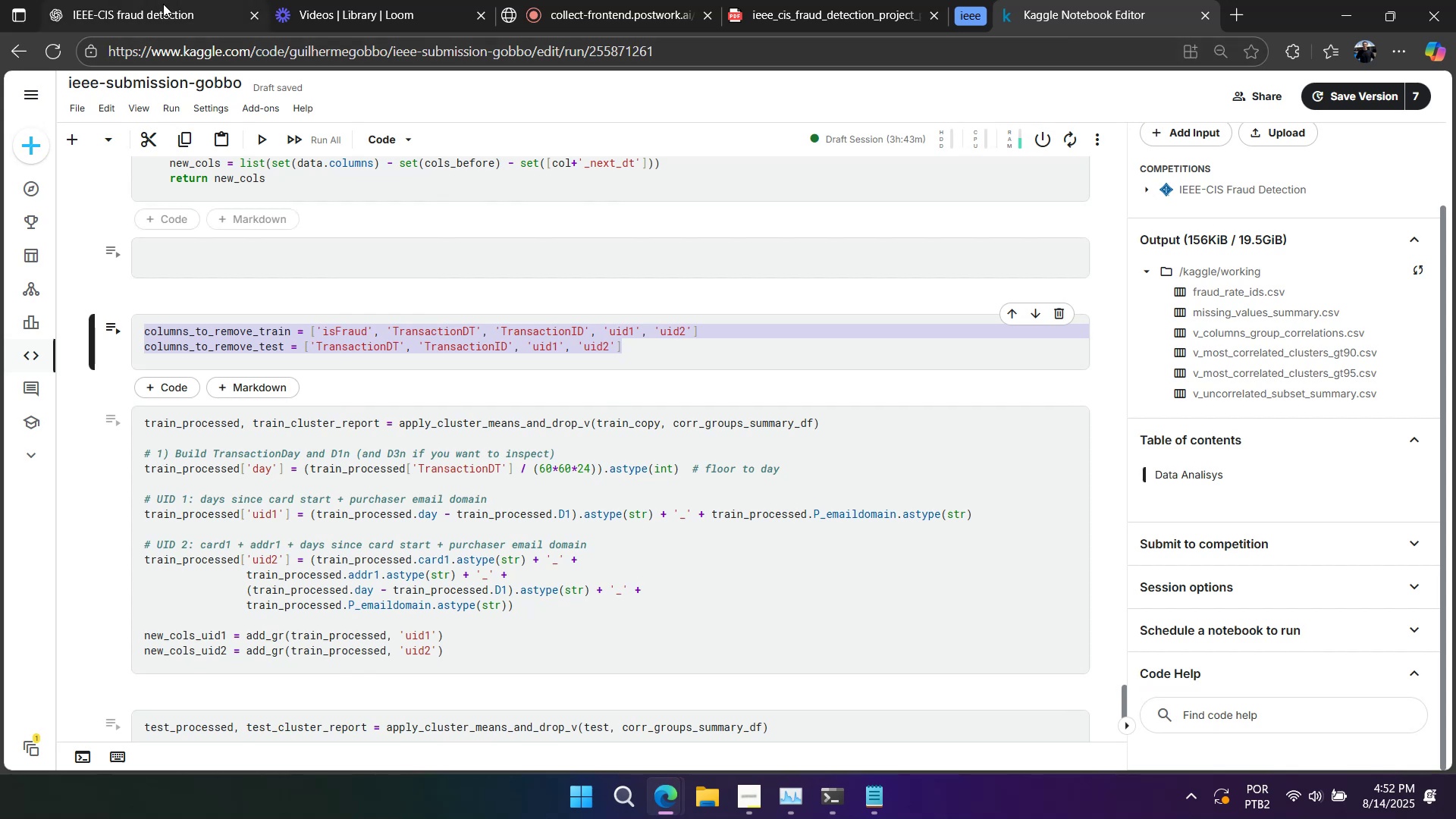 
left_click([163, 4])
 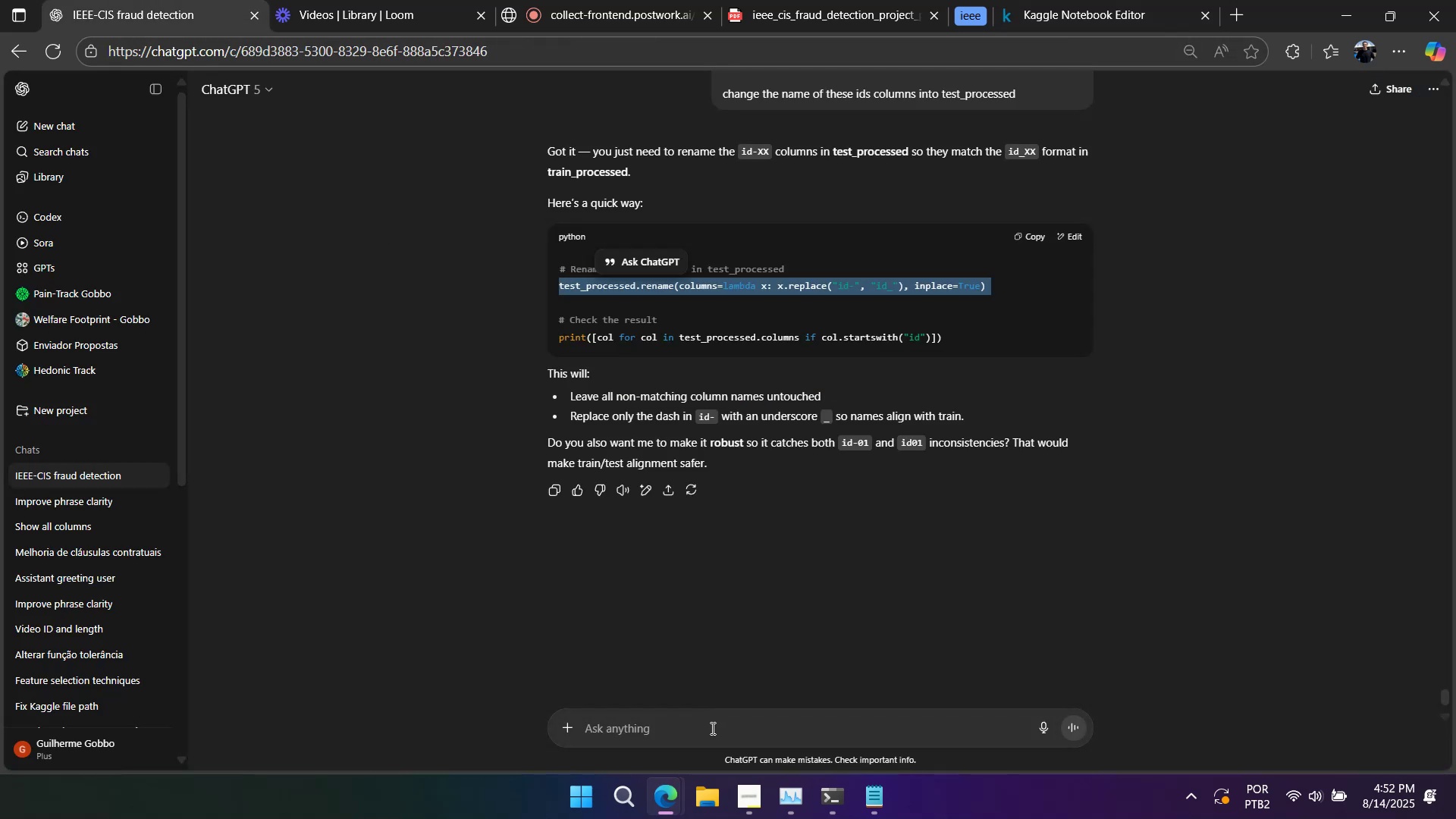 
left_click([708, 732])
 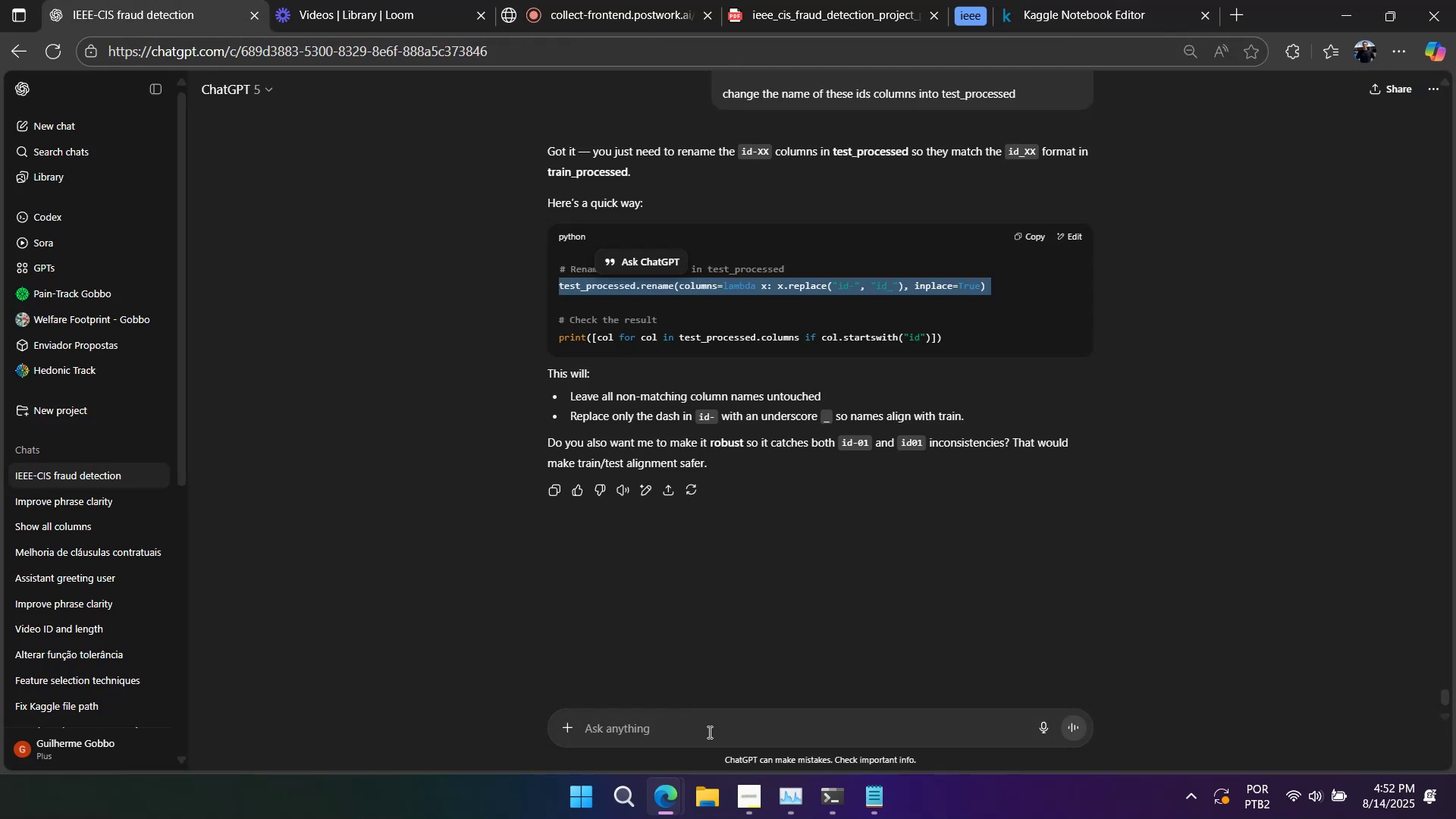 
key(Control+ControlLeft)
 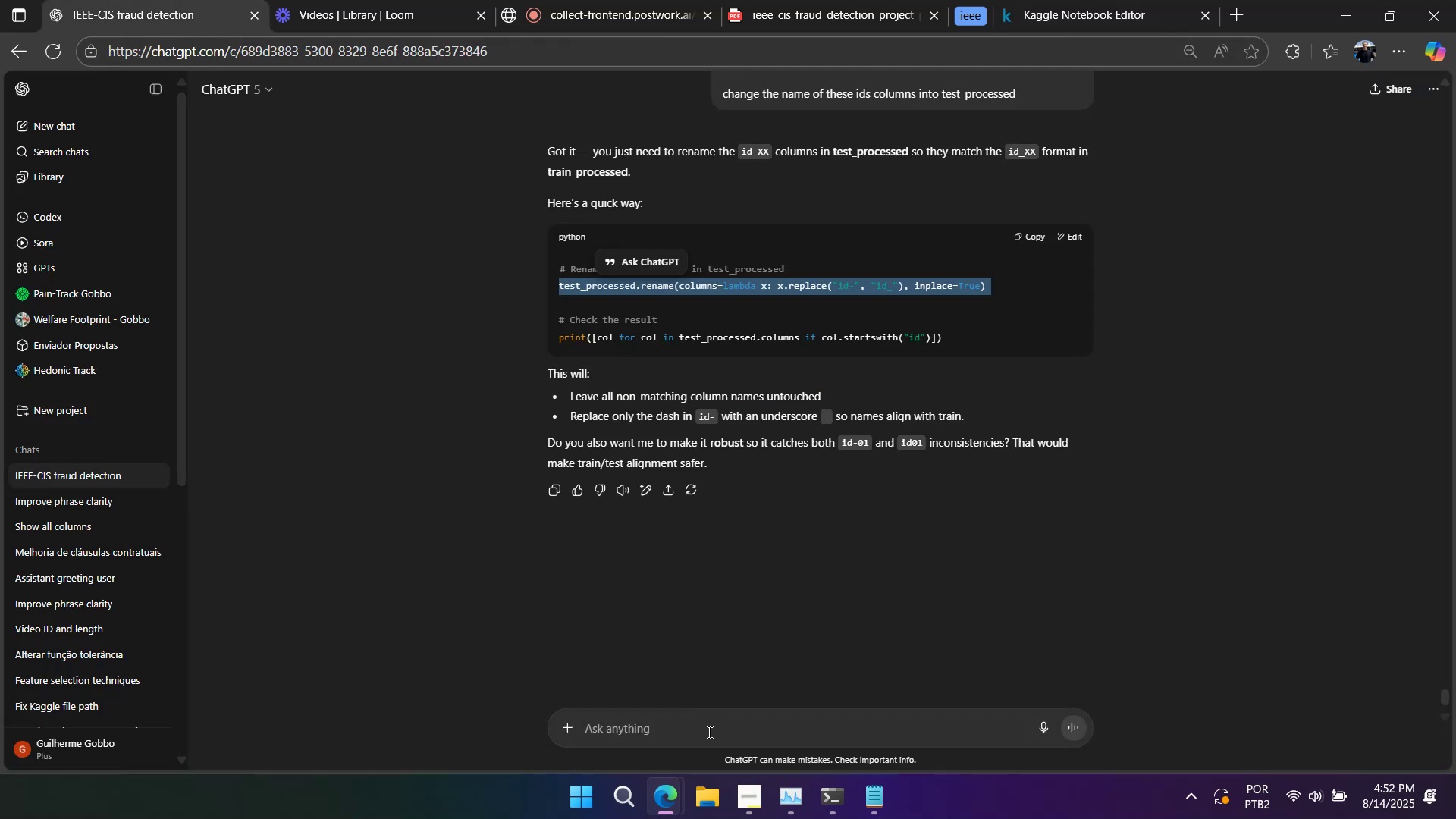 
key(Control+V)
 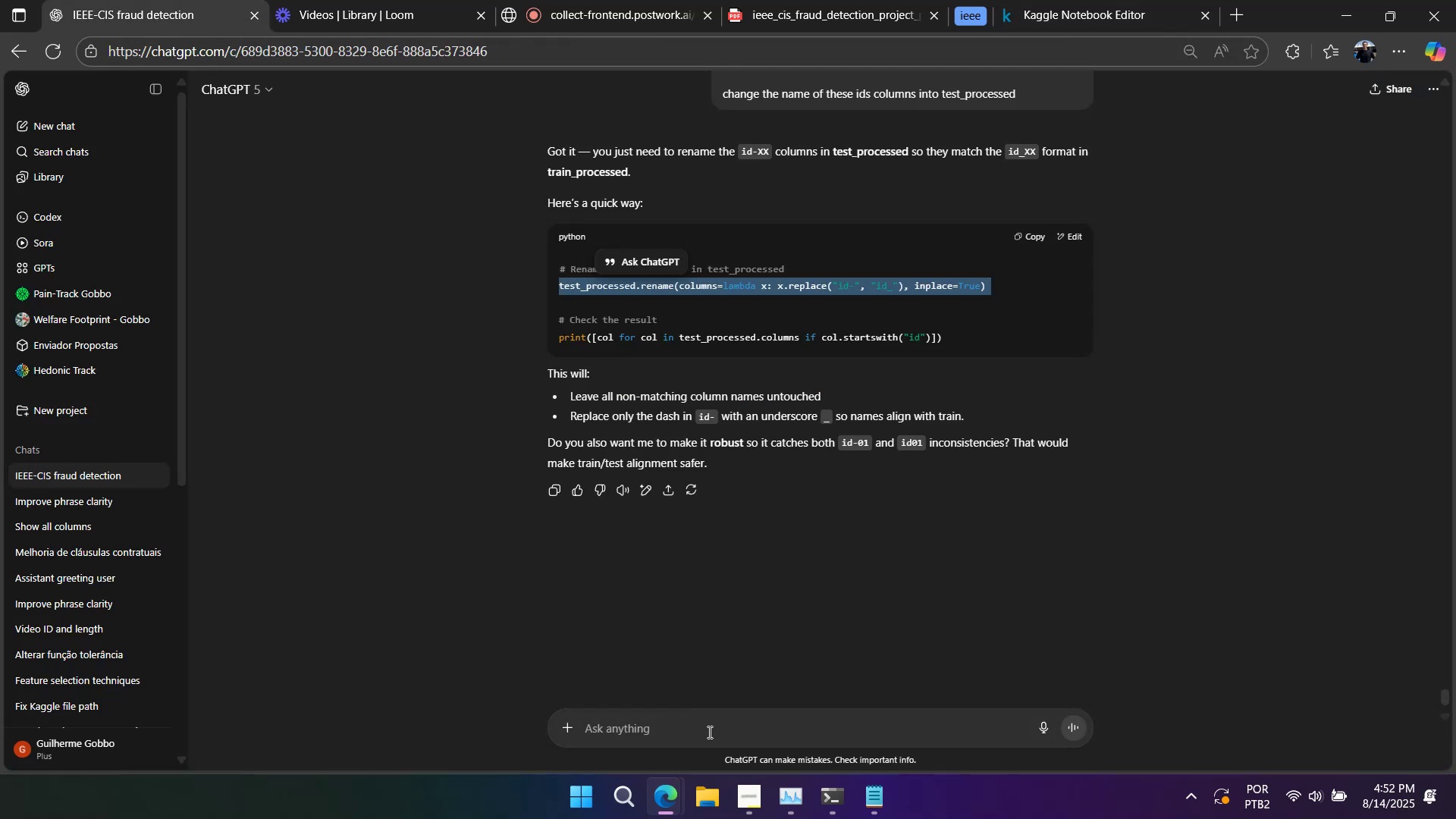 
key(Shift+Enter)
 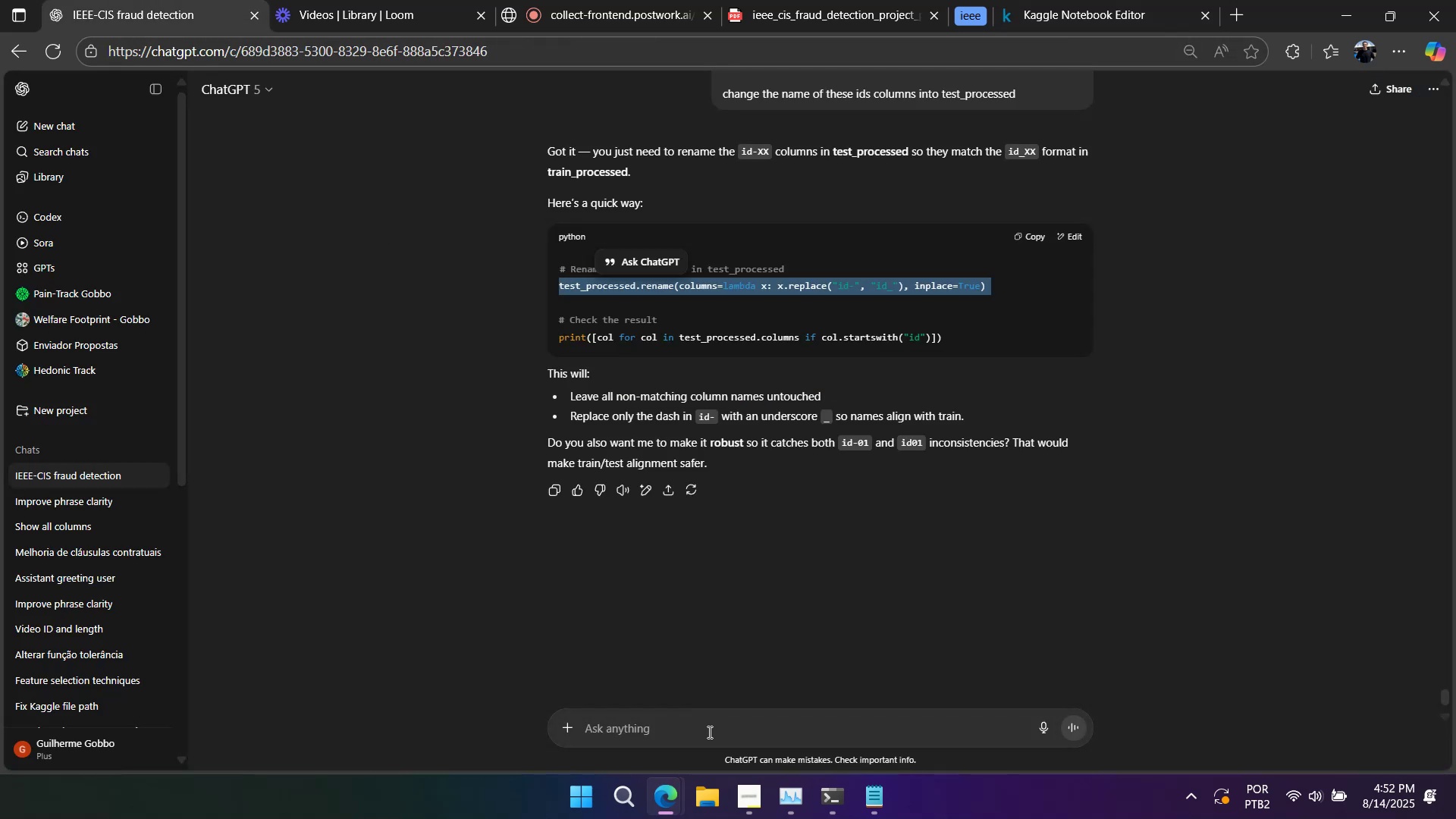 
key(Shift+Enter)
 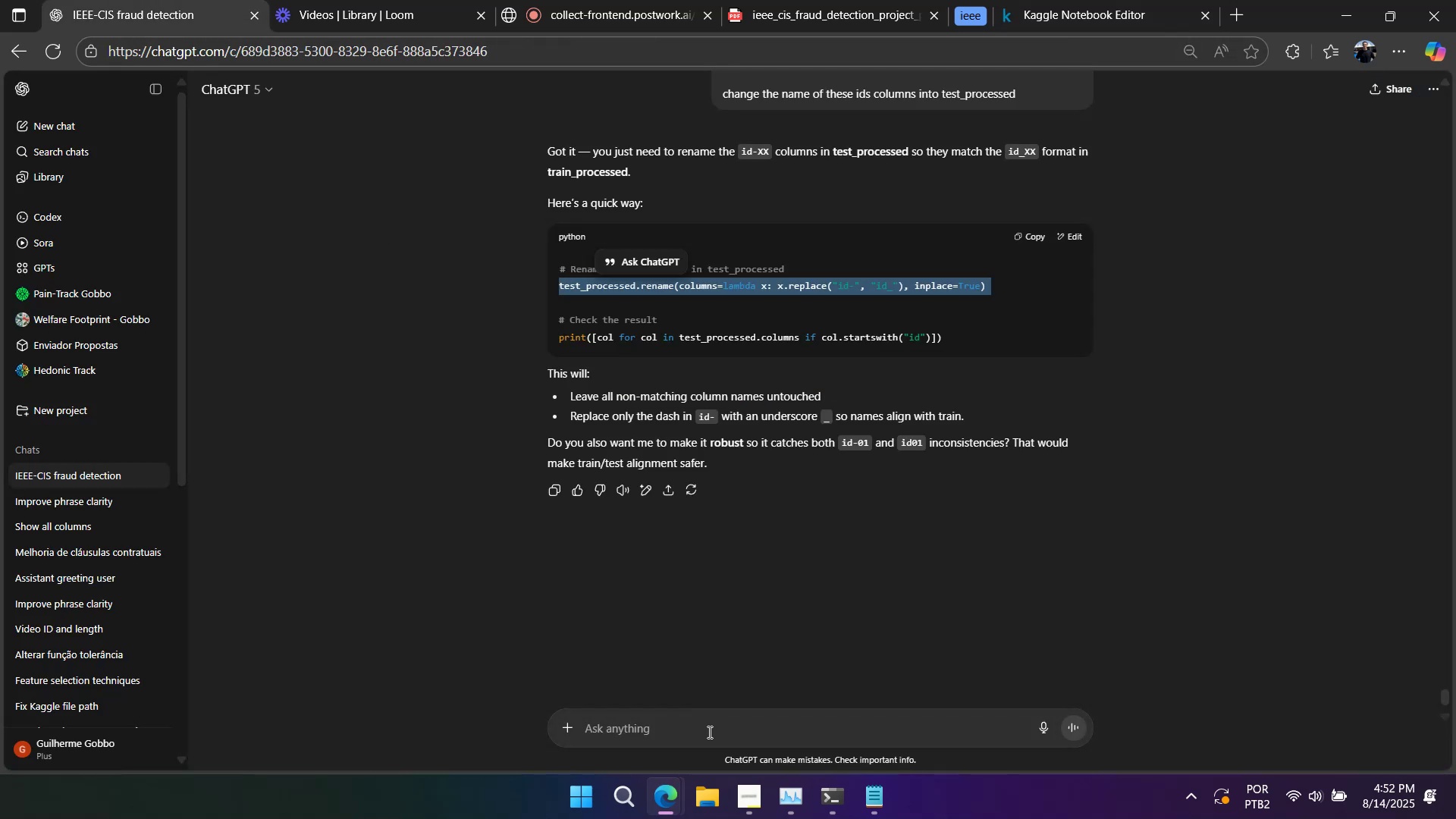 
key(Shift+Enter)
 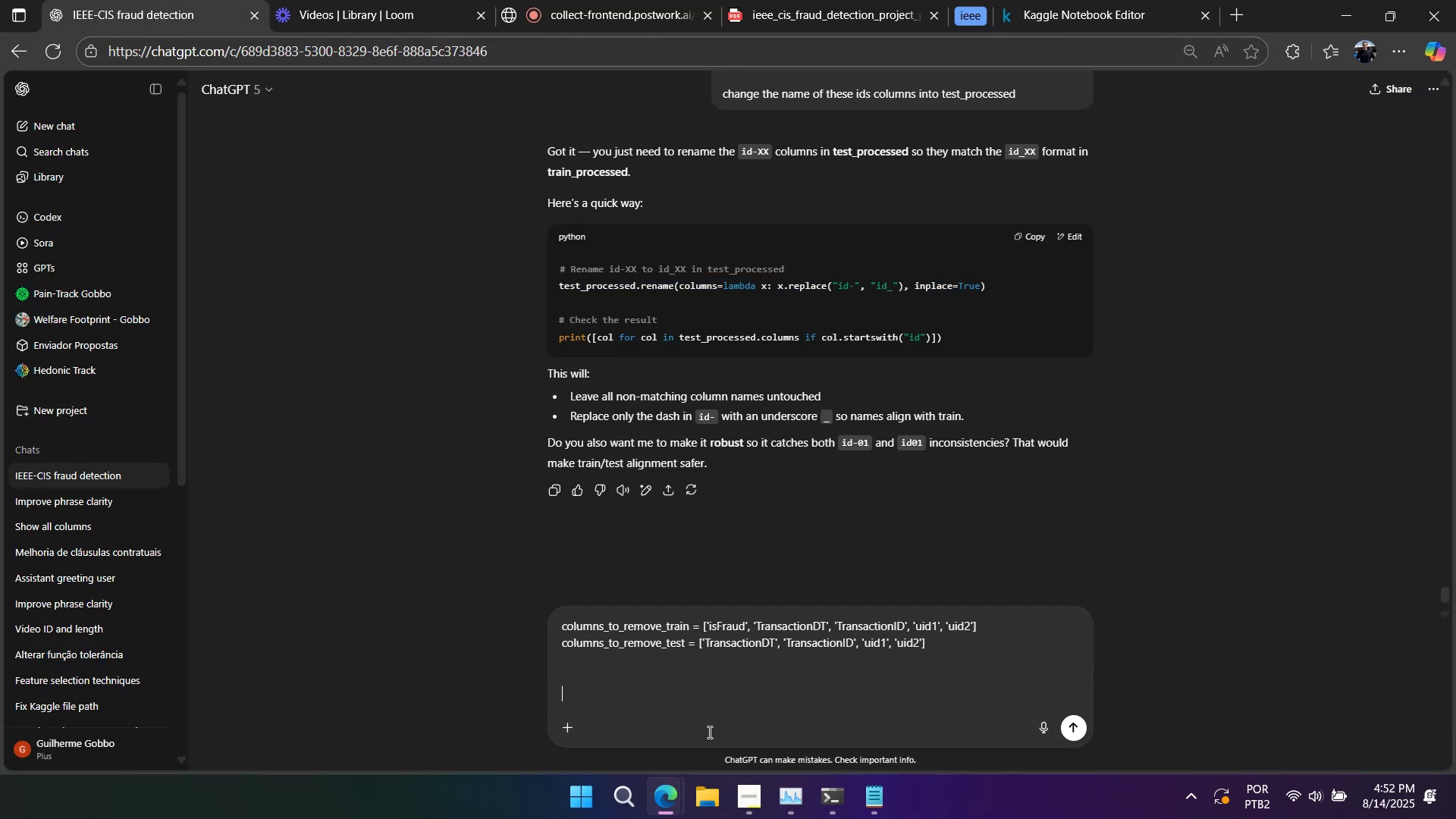 
type(remove these columns from each dataset)
 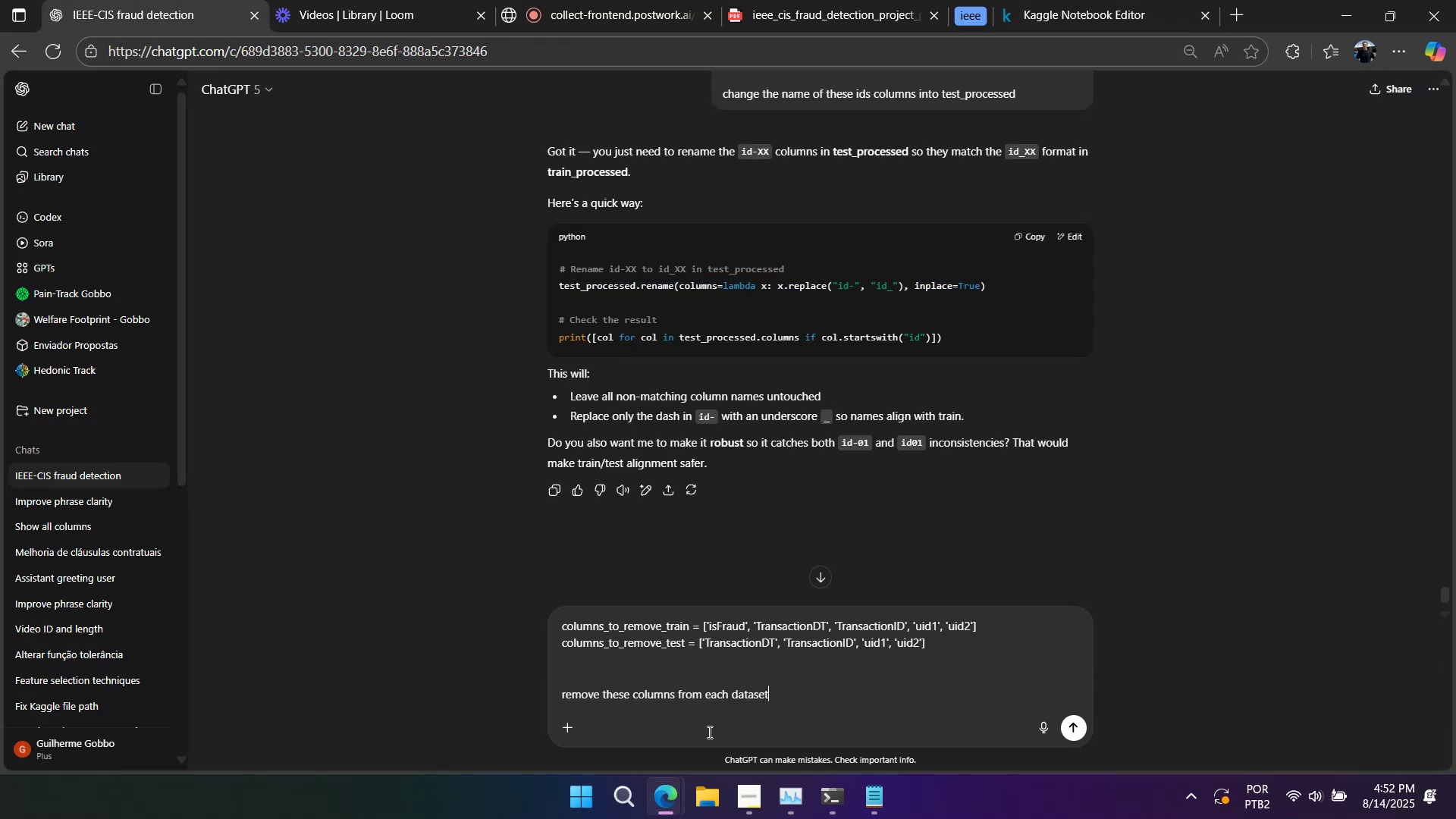 
key(Enter)
 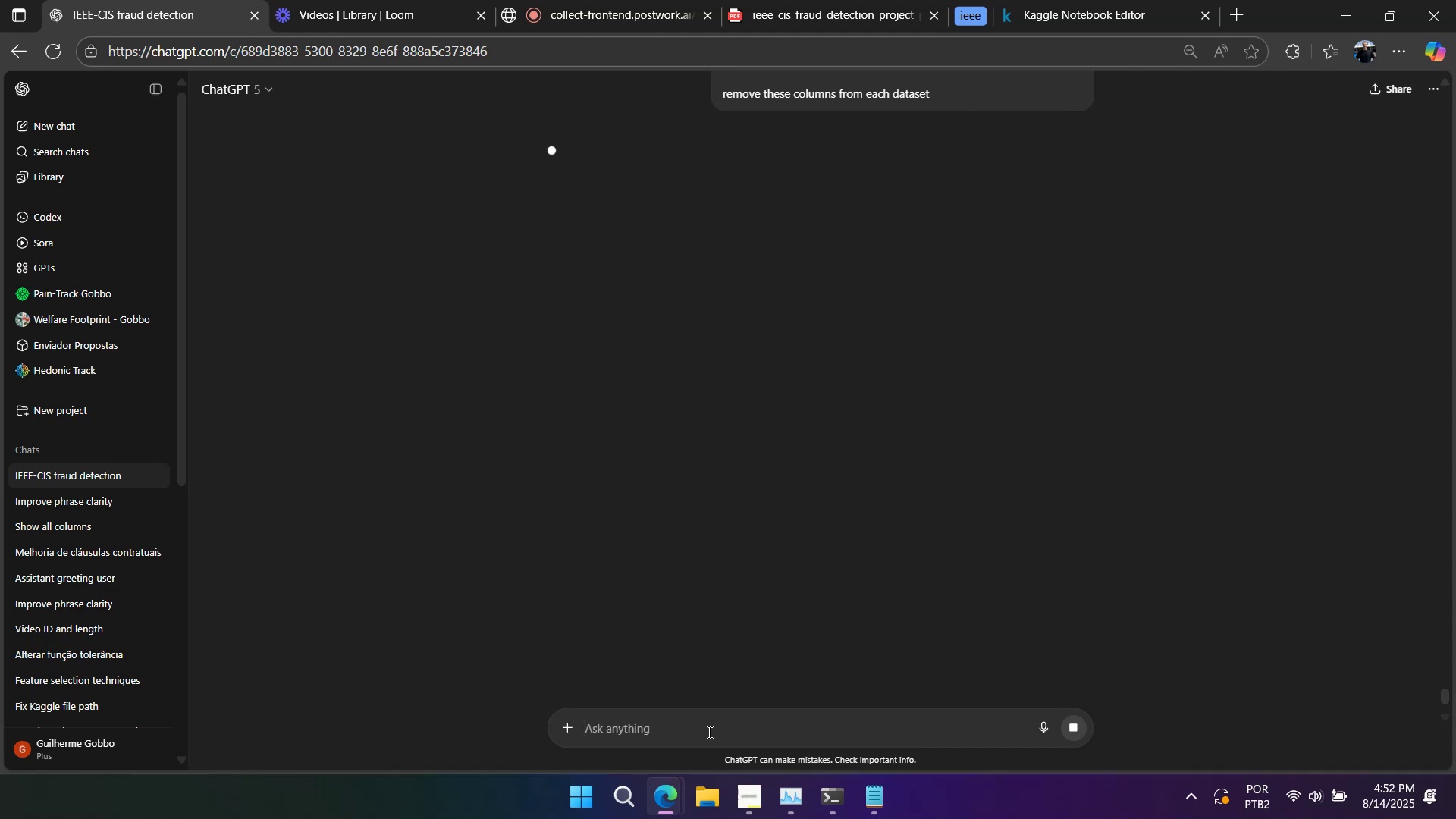 
left_click([1083, 719])
 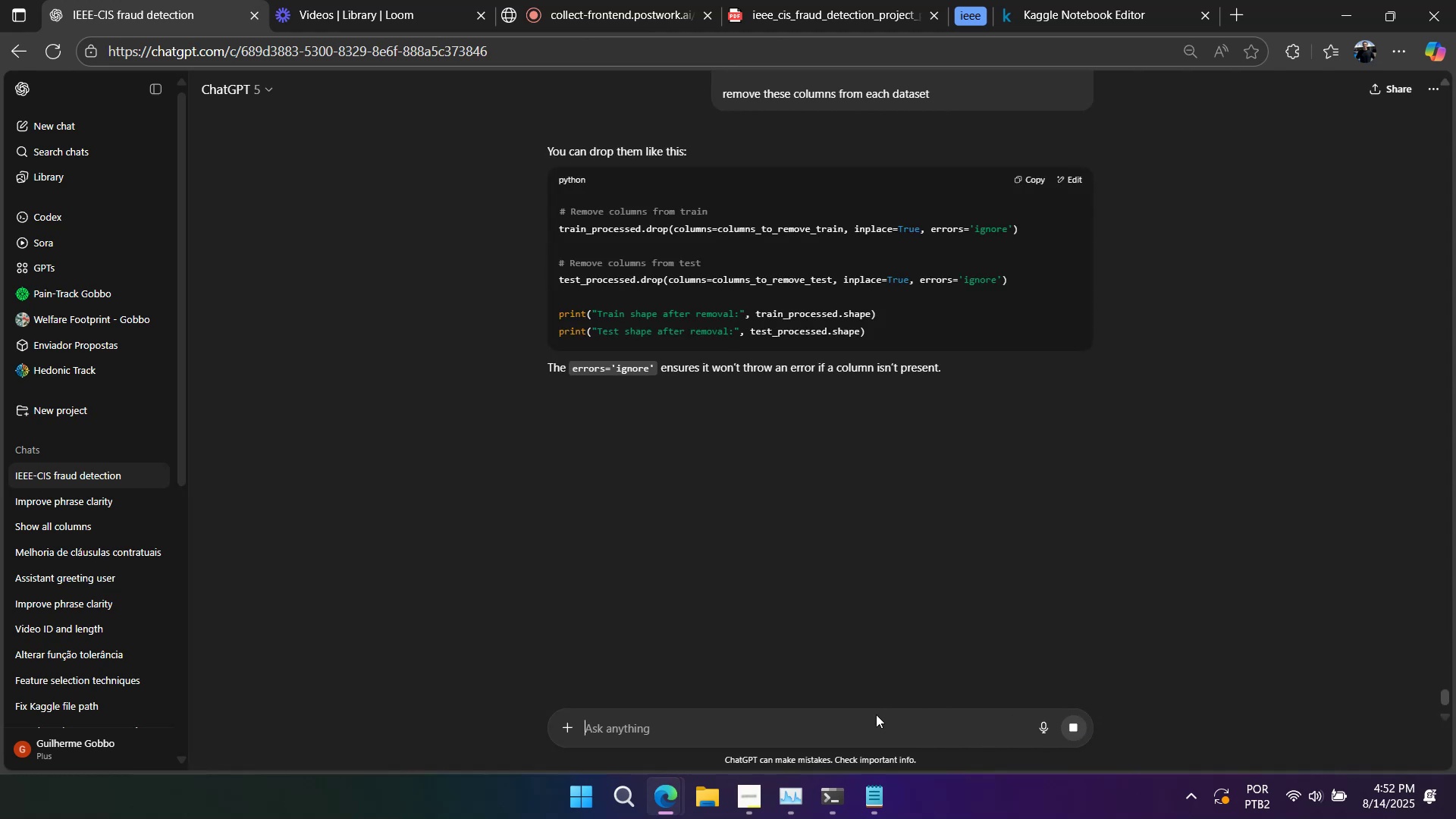 
double_click([882, 722])
 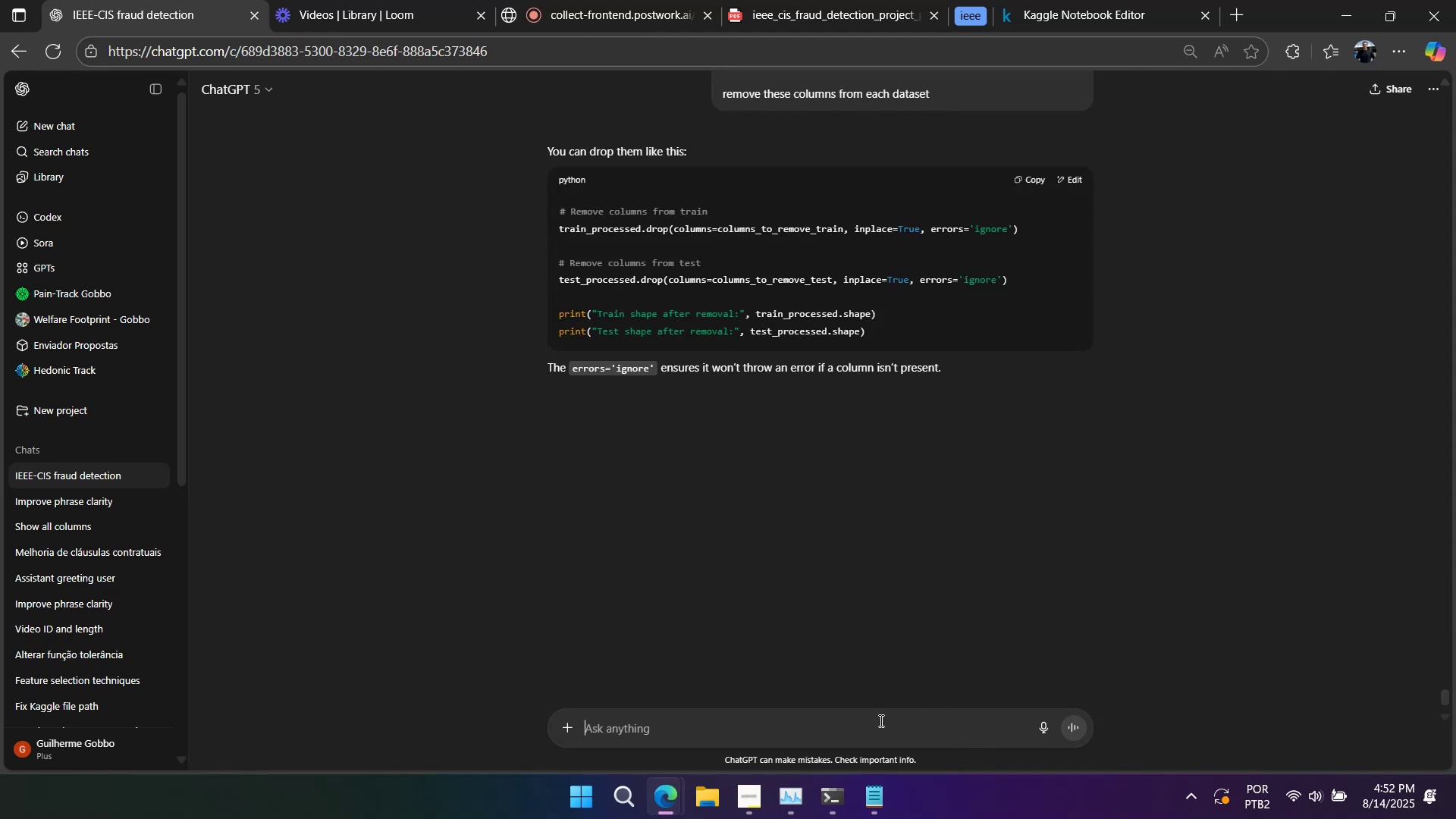 
type(No, I mean, at first)
 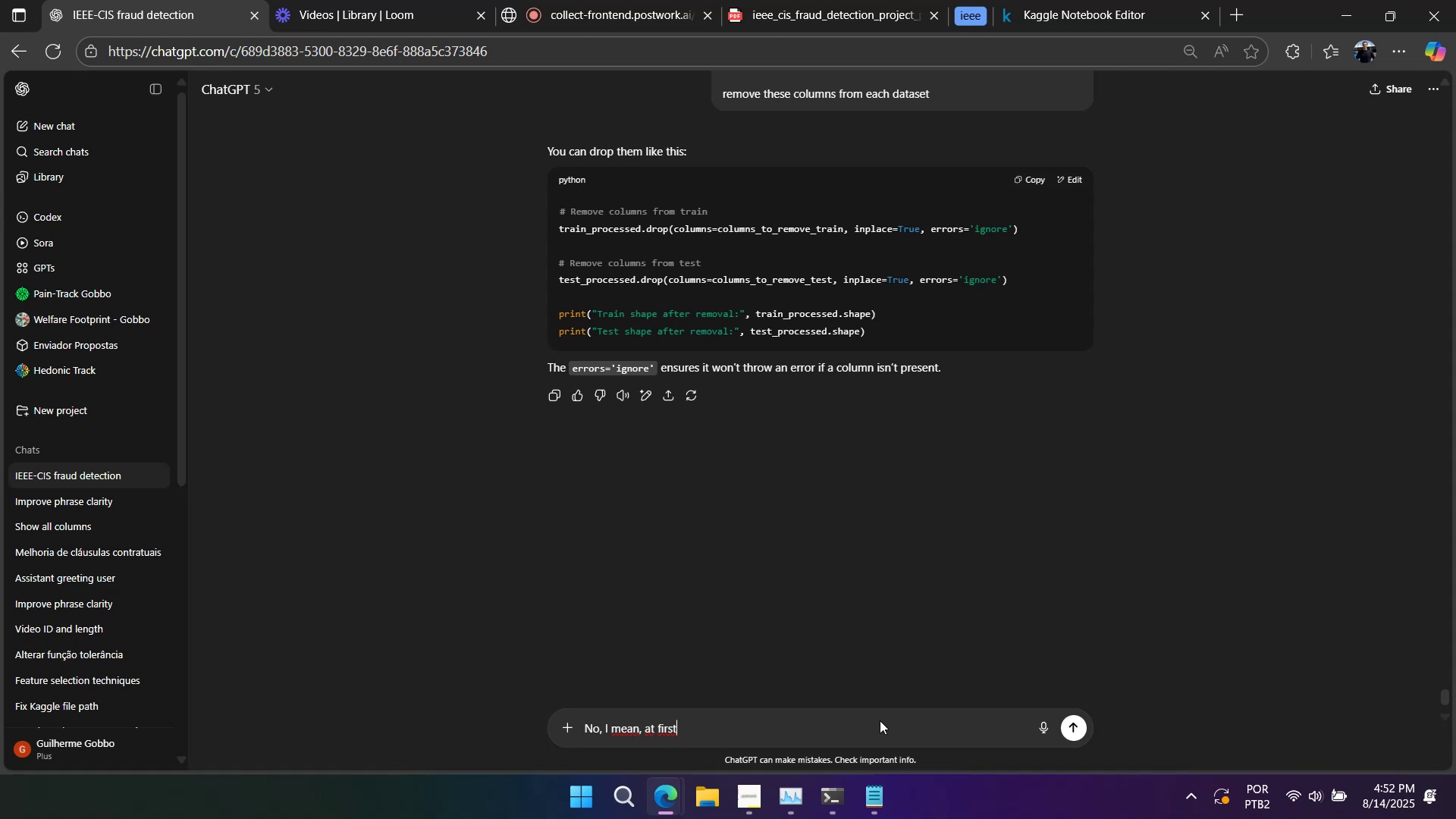 
type( do the)
 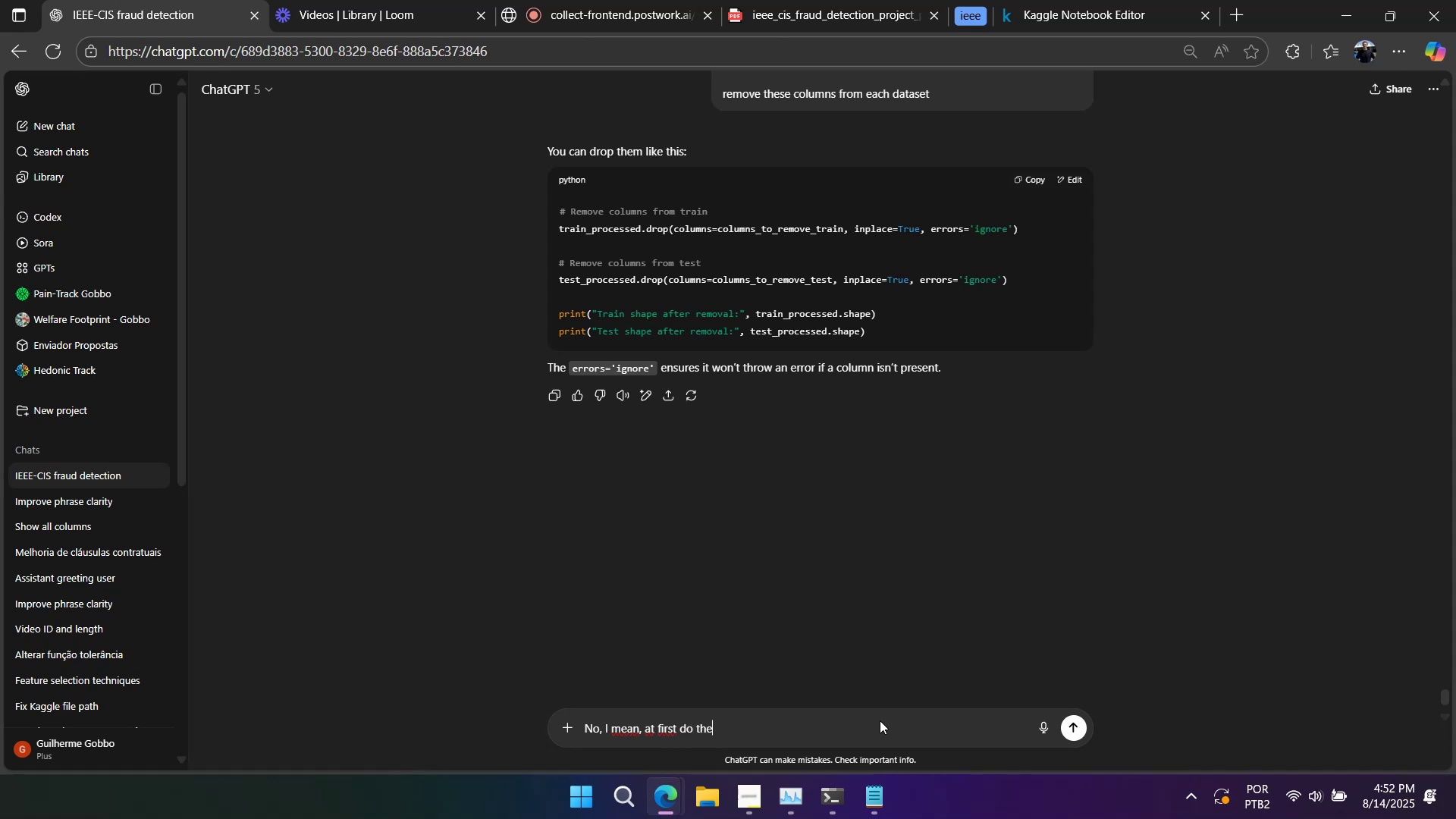 
key(Control+ControlLeft)
 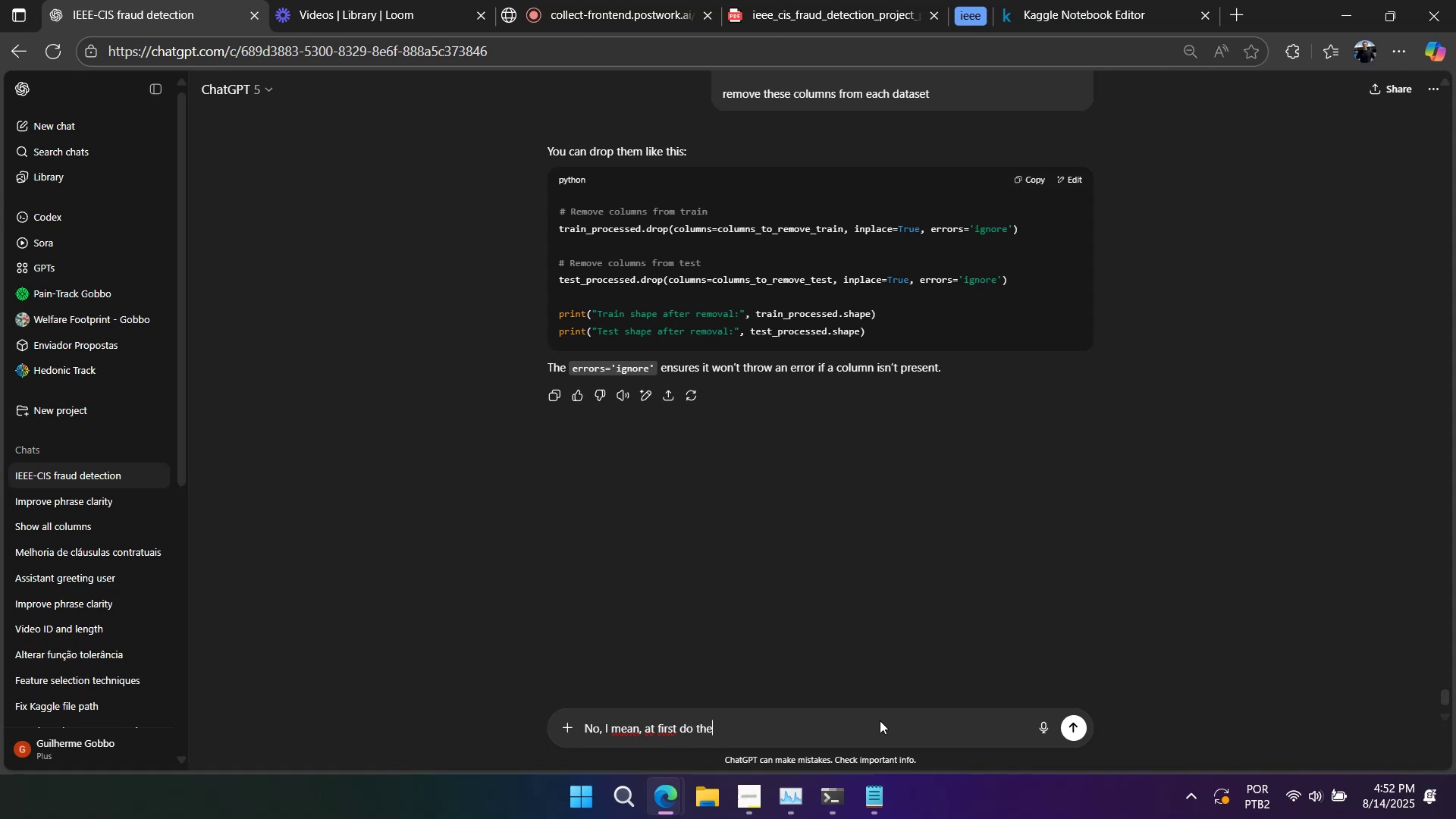 
key(Control+A)
 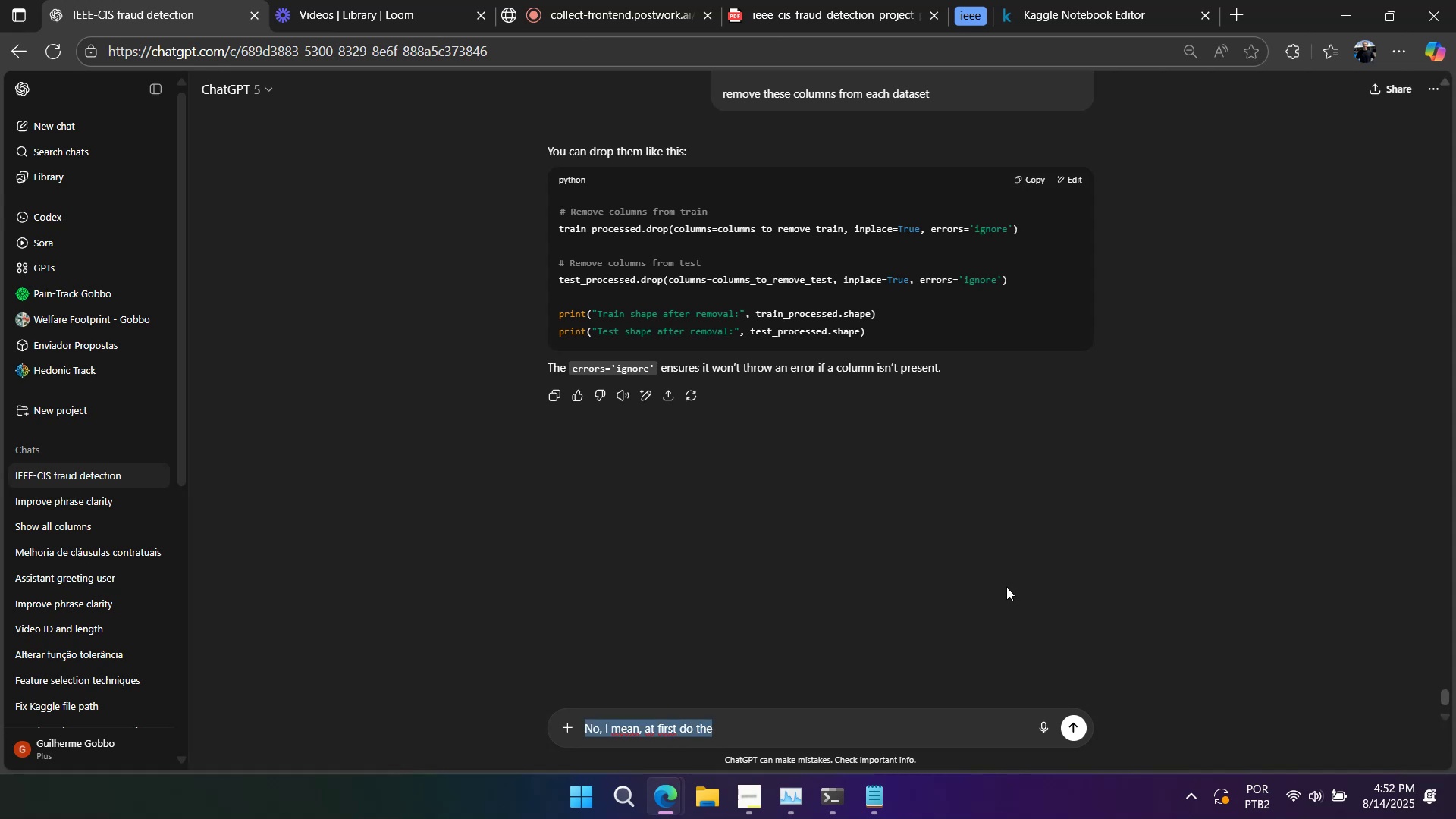 
key(Backspace)
 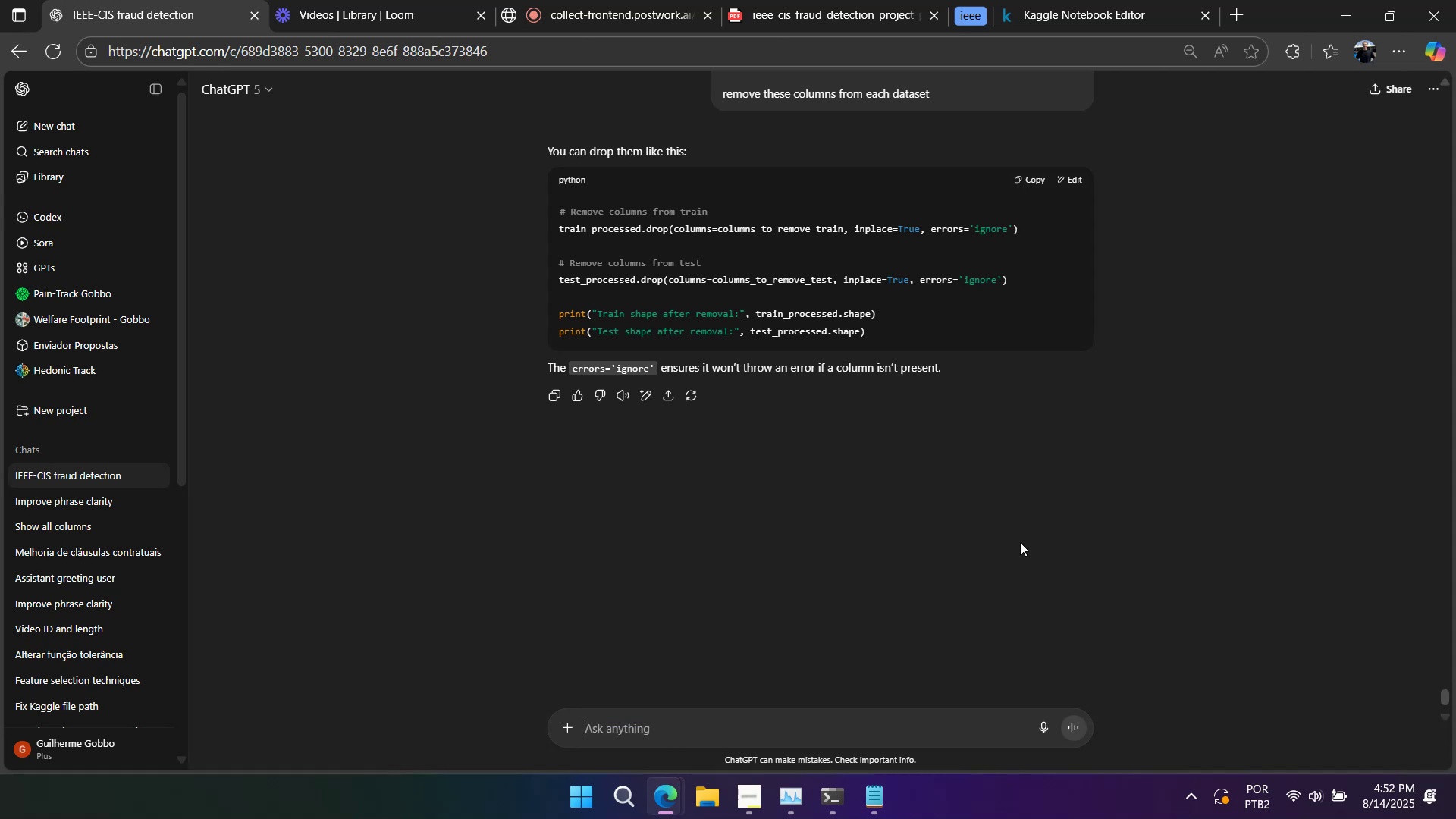 
scroll: coordinate [1021, 536], scroll_direction: up, amount: 17.0
 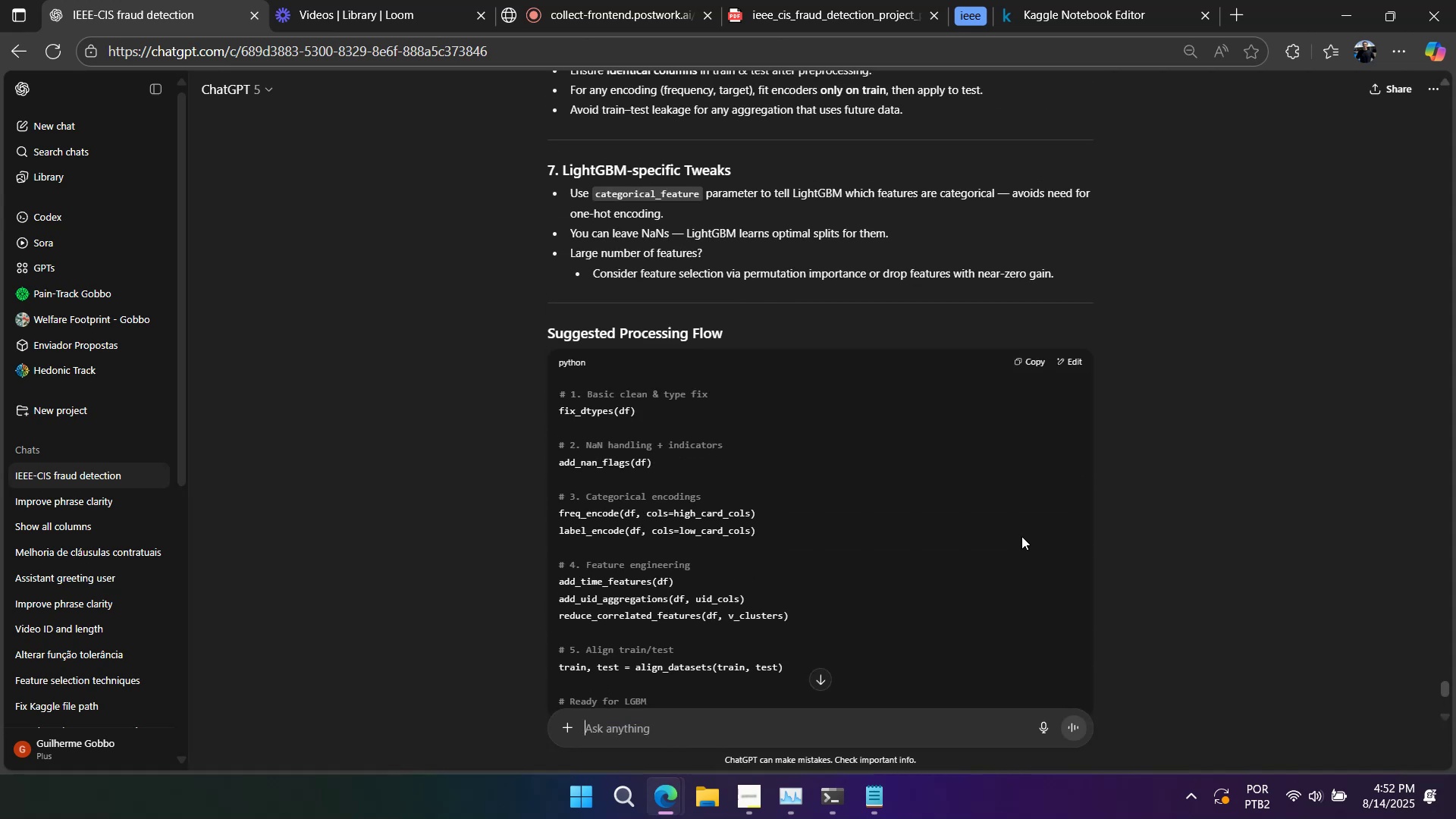 
scroll: coordinate [1021, 536], scroll_direction: down, amount: 1.0
 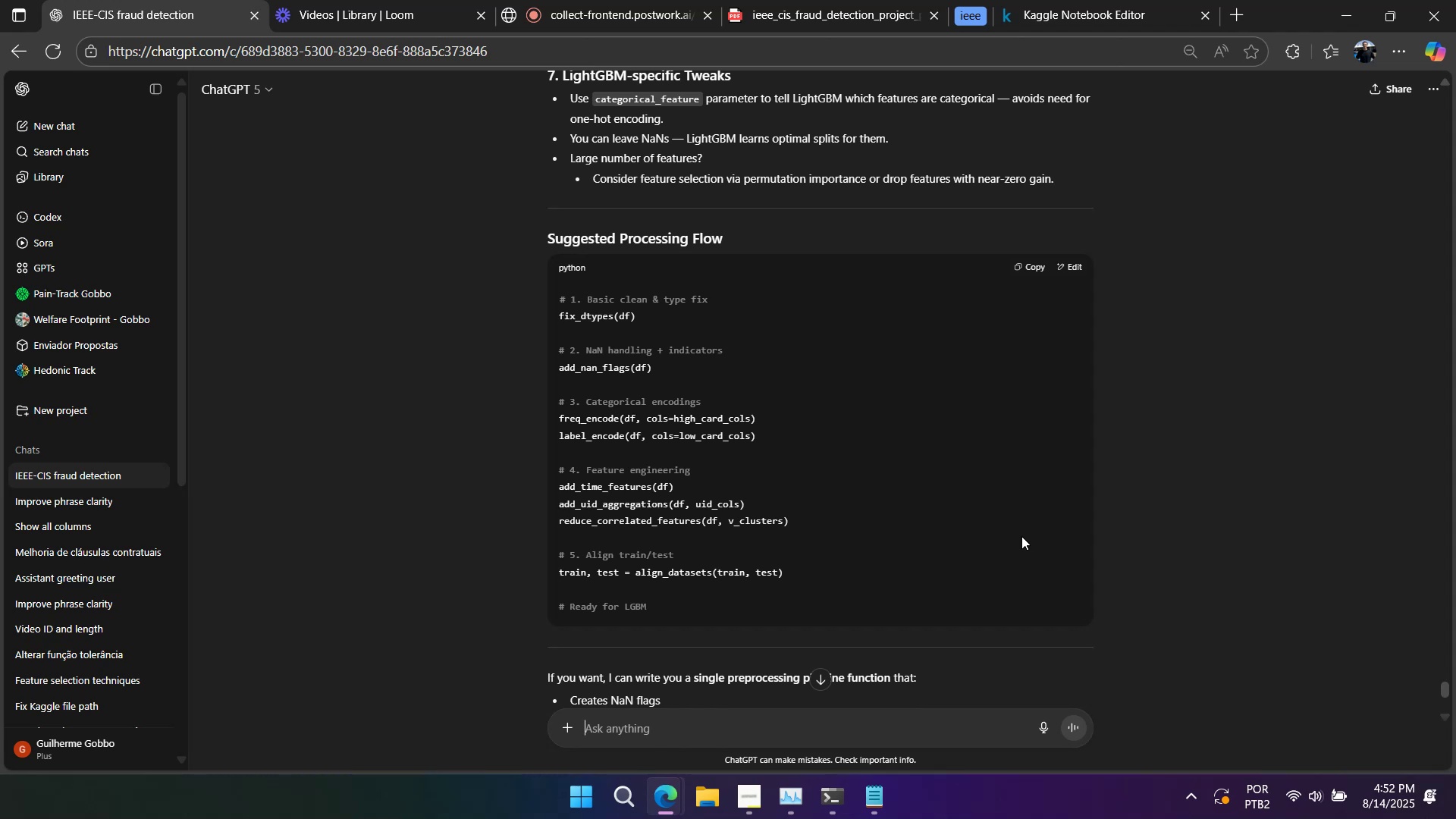 
wait(5.87)
 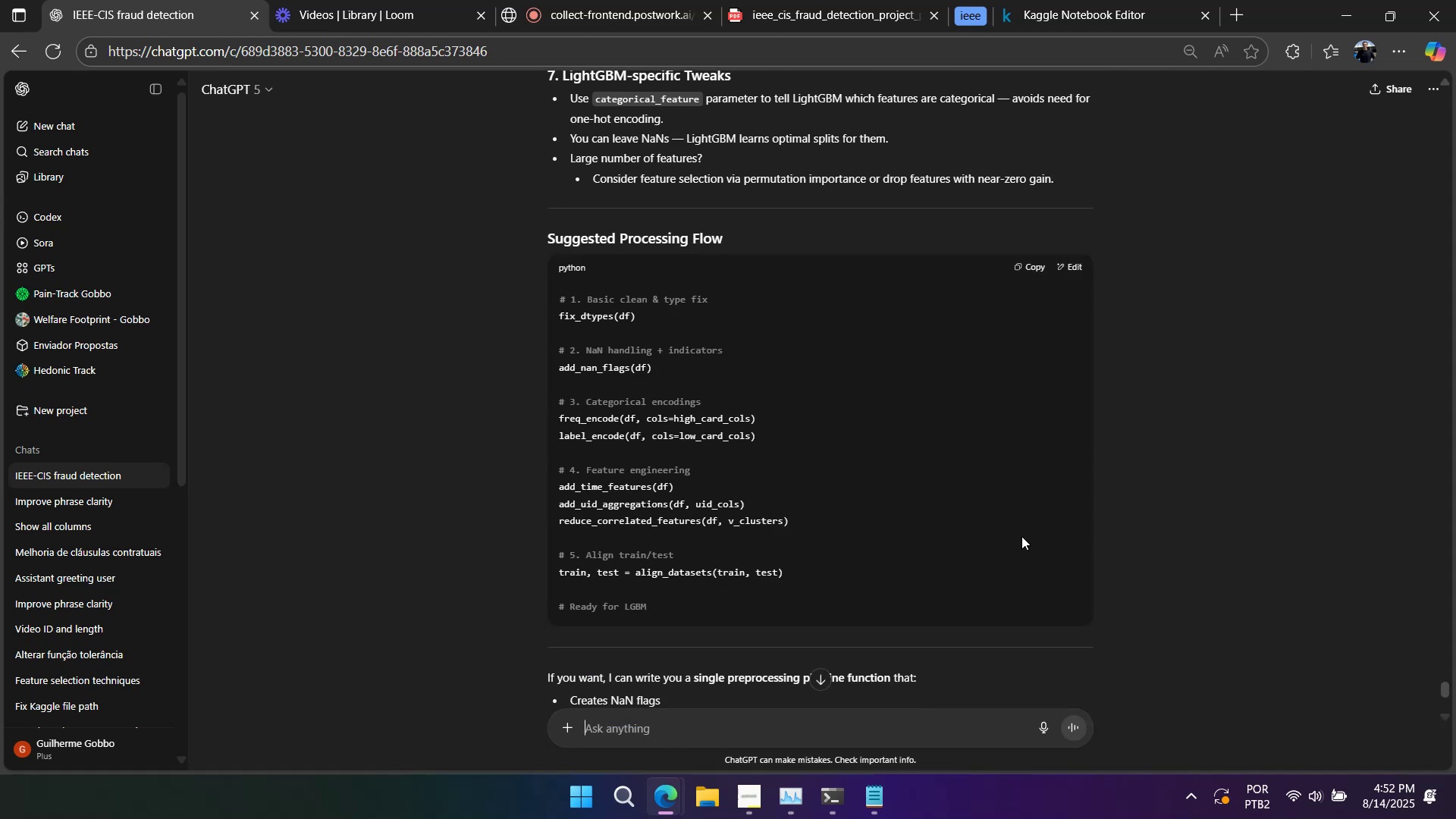 
scroll: coordinate [1001, 543], scroll_direction: up, amount: 6.0
 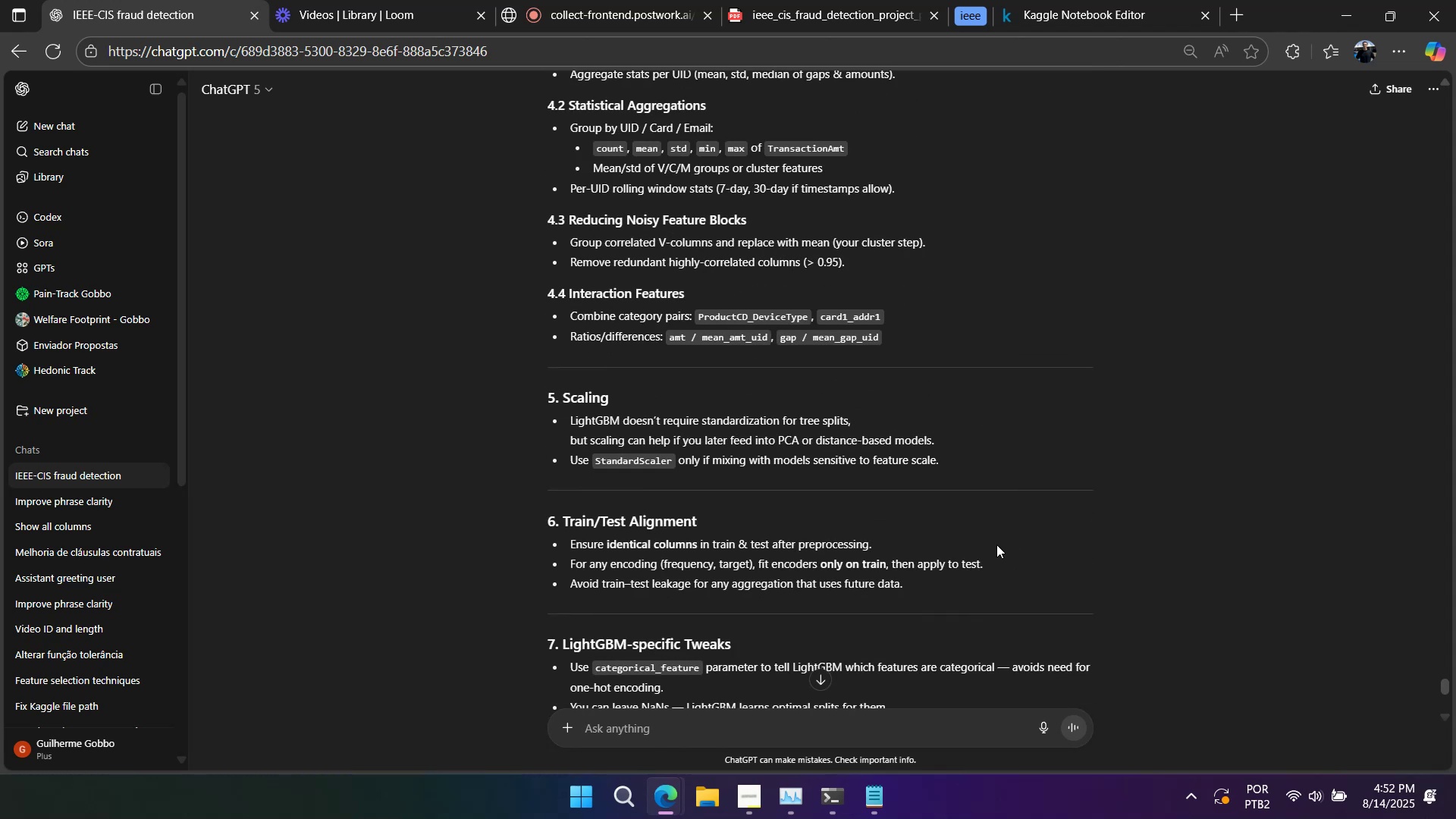 
scroll: coordinate [987, 548], scroll_direction: down, amount: 2.0
 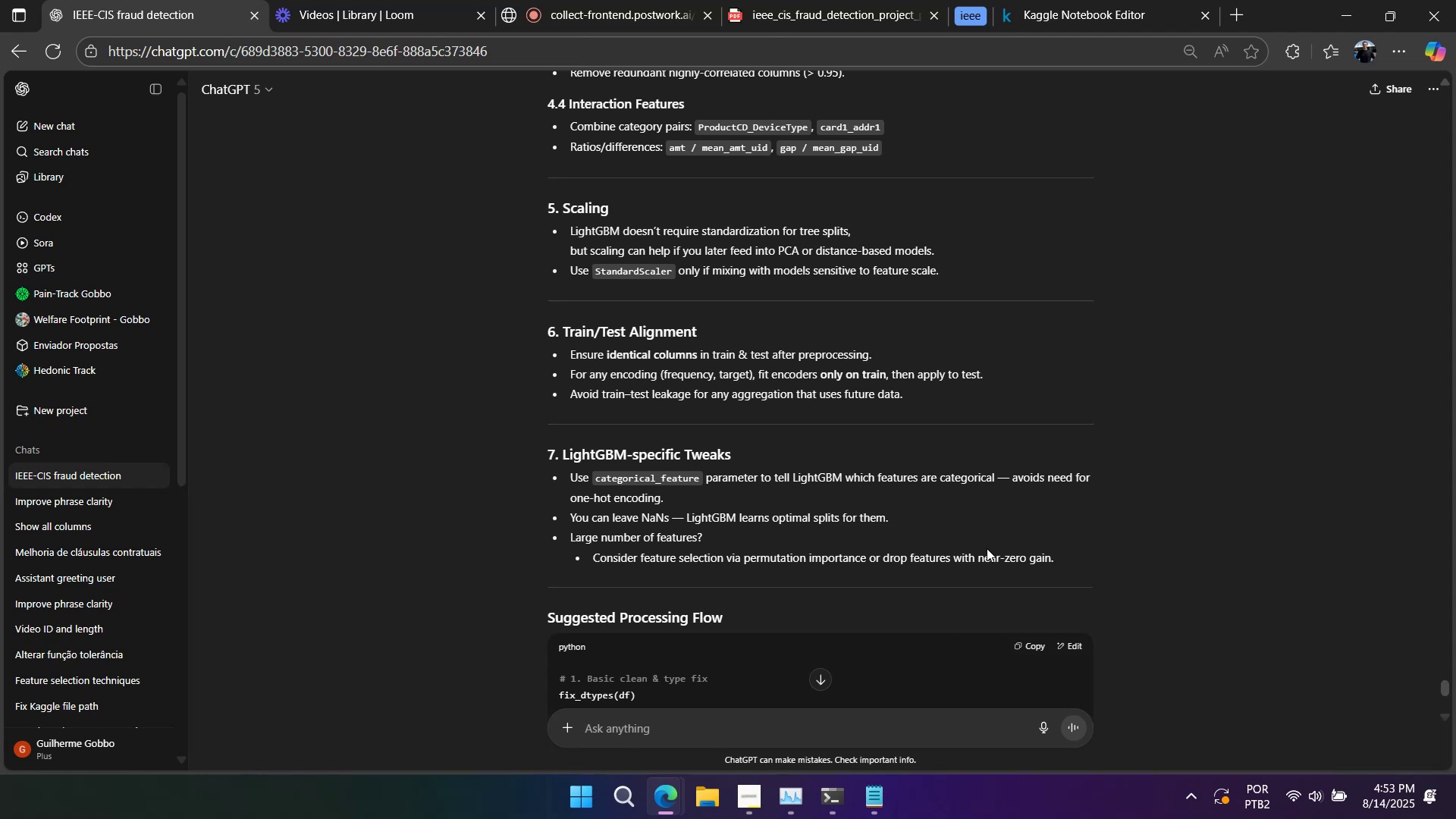 
wait(7.79)
 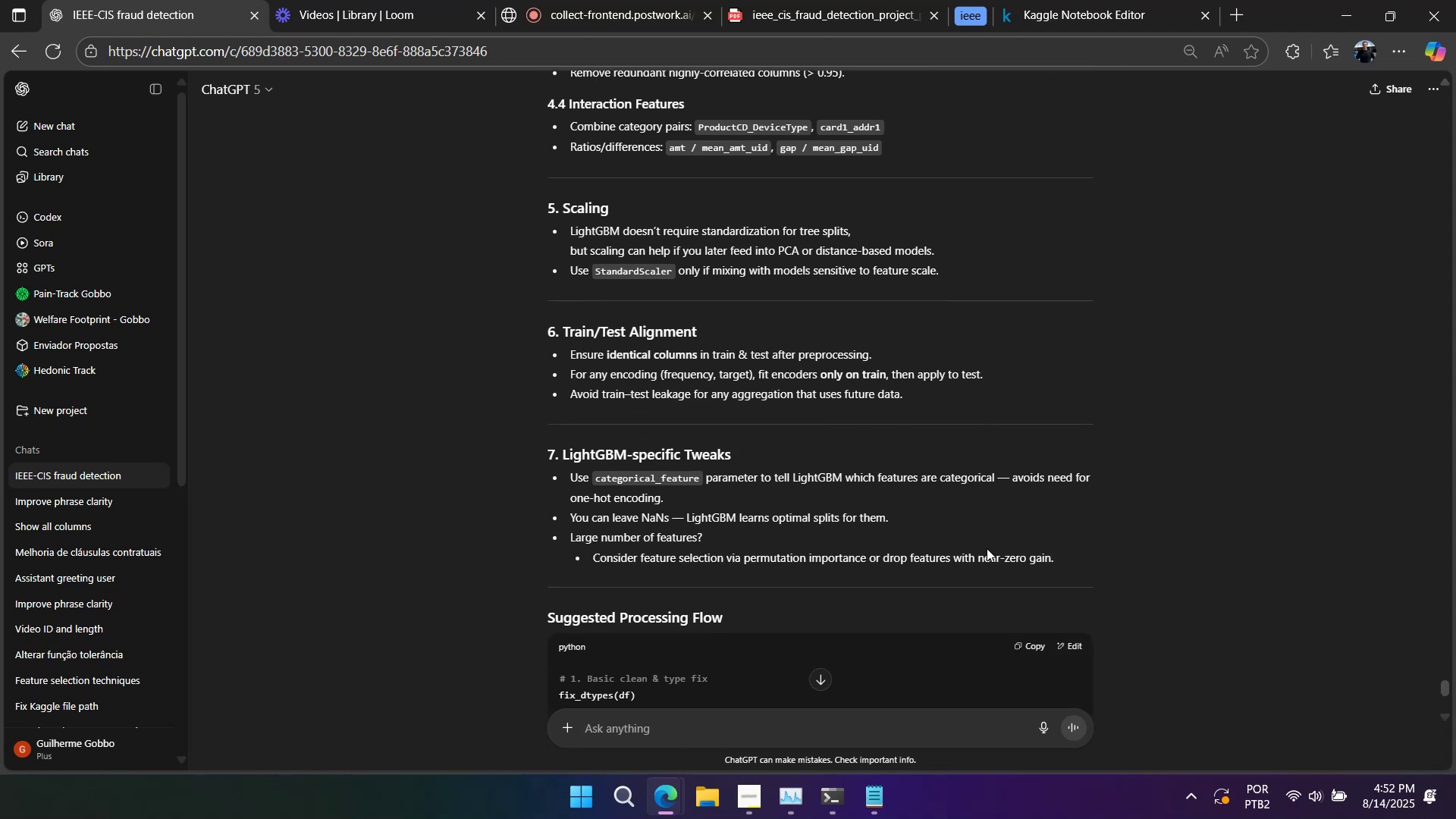 
scroll: coordinate [977, 559], scroll_direction: down, amount: 4.0
 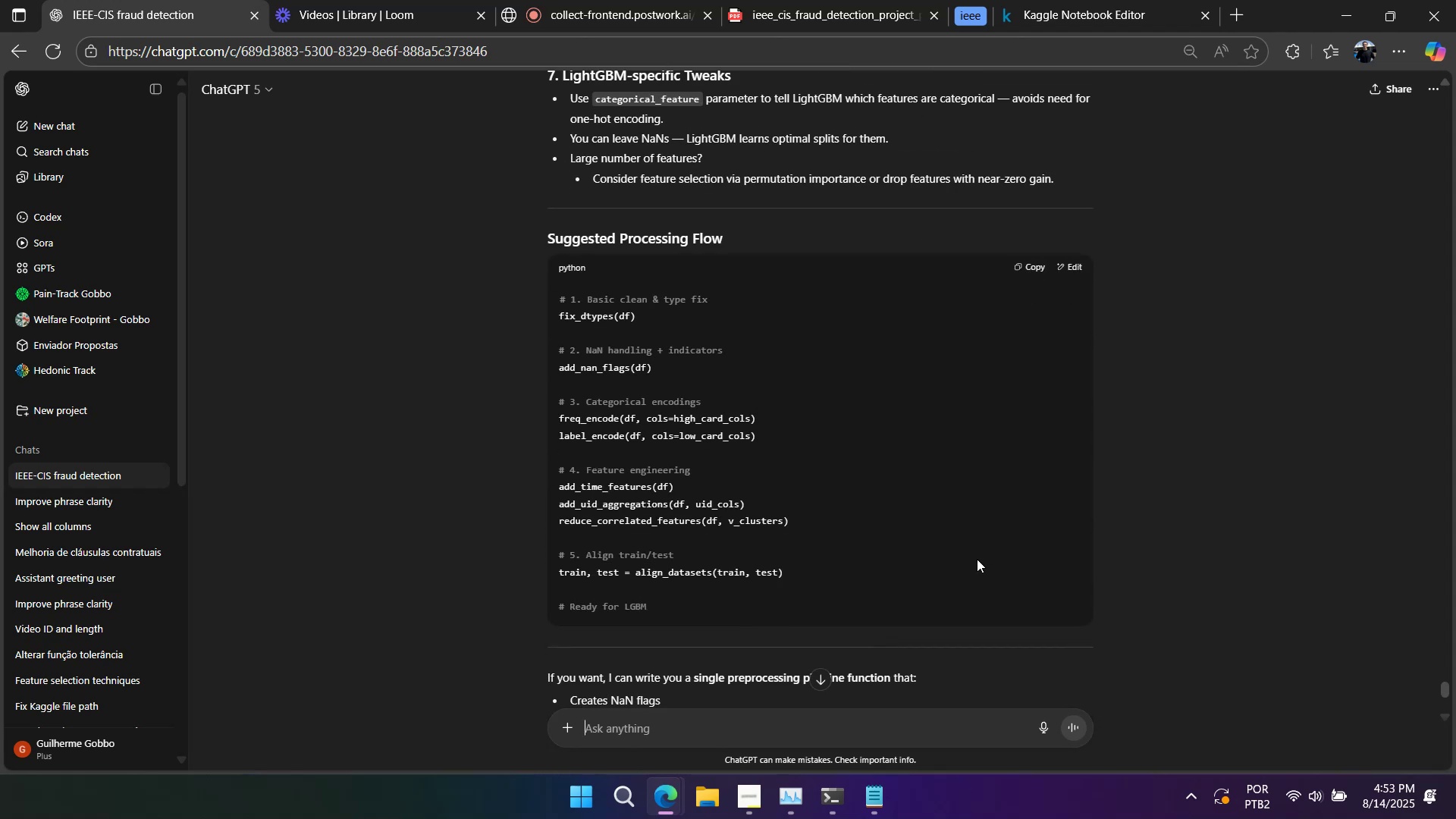 
scroll: coordinate [977, 559], scroll_direction: up, amount: 8.0
 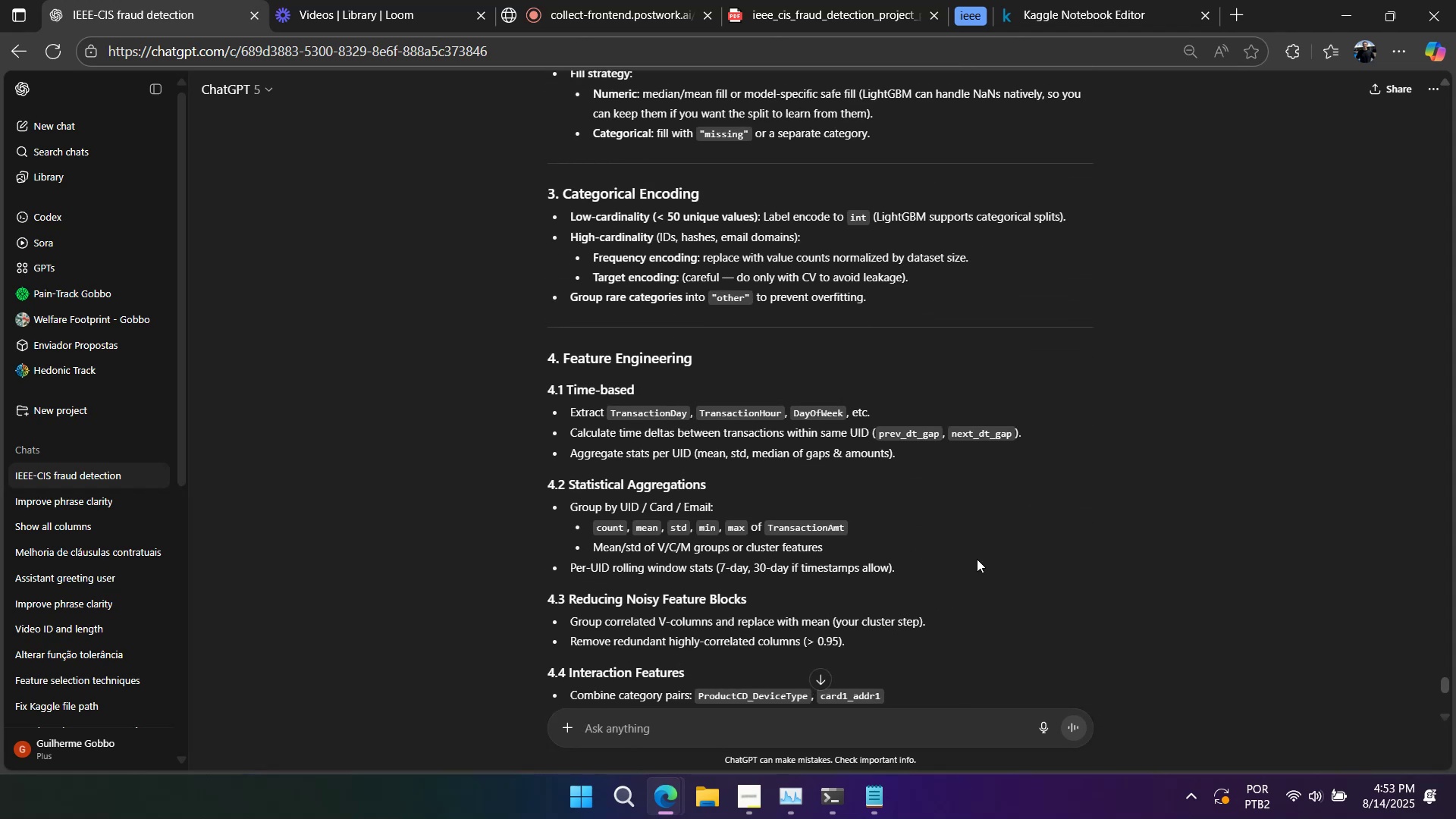 
scroll: coordinate [970, 541], scroll_direction: down, amount: 32.0
 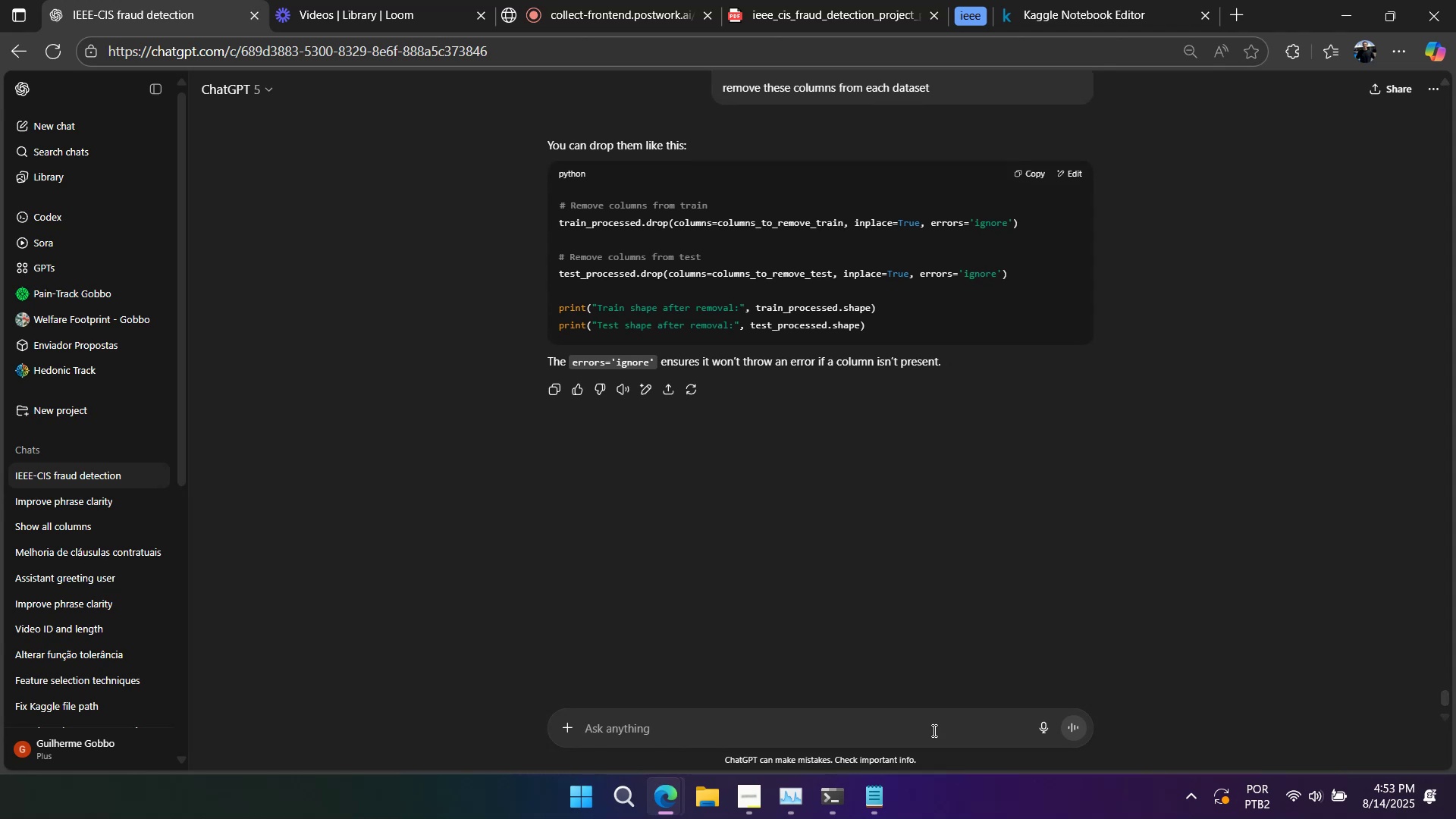 
left_click([933, 730])
 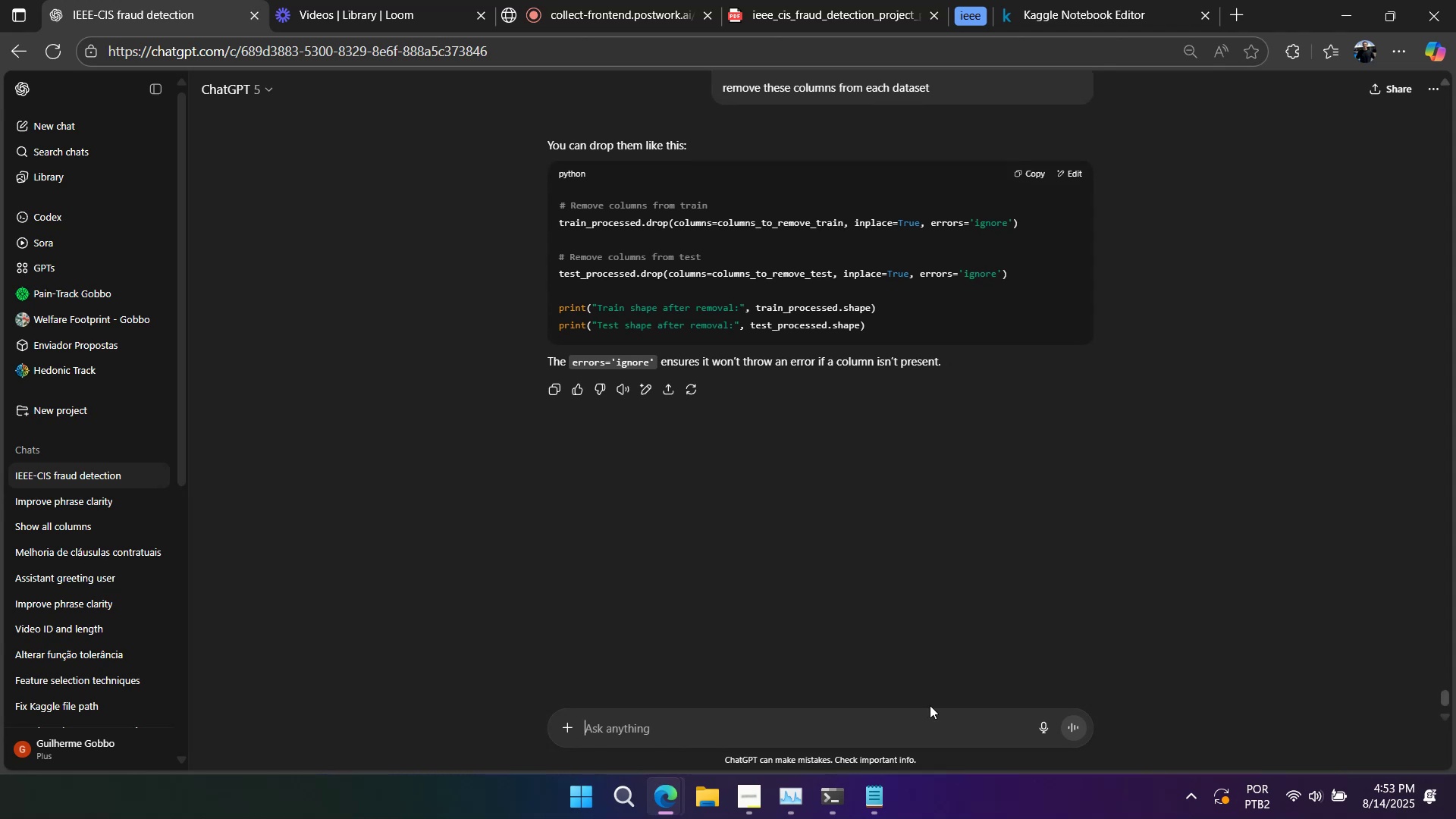 
type(actually i ust want to process itpre process it first with labelencoder, its ust a test for now. Then after this I wil split into X and Y)
key(Backspace)
key(Backspace)
key(Backspace)
key(Backspace)
key(Backspace)
key(Backspace)
type(_r)
key(Backspace)
type(tran, y_tran, X_test and y_testt)
 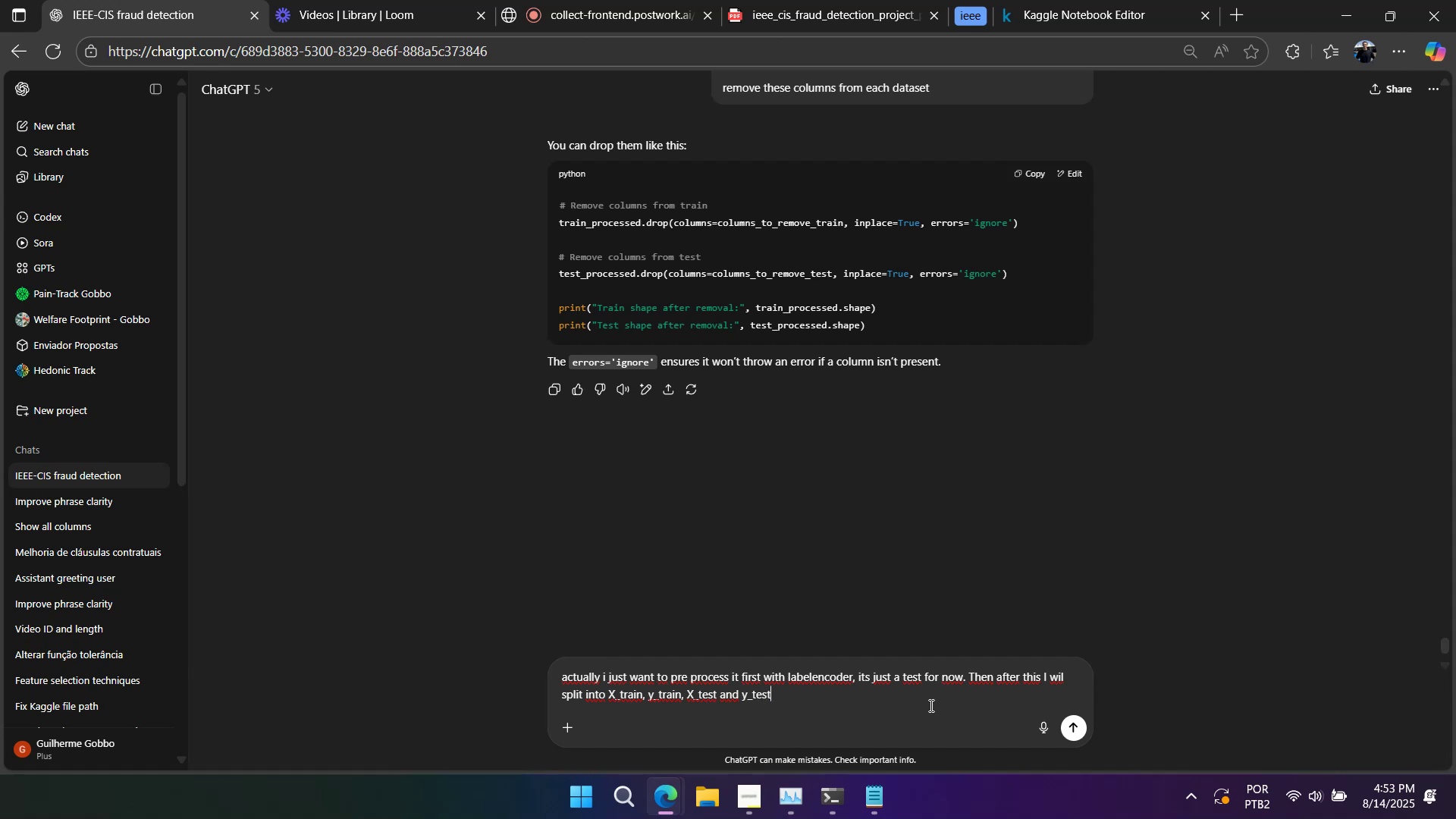 
hold_key(key=J, duration=14.28)
 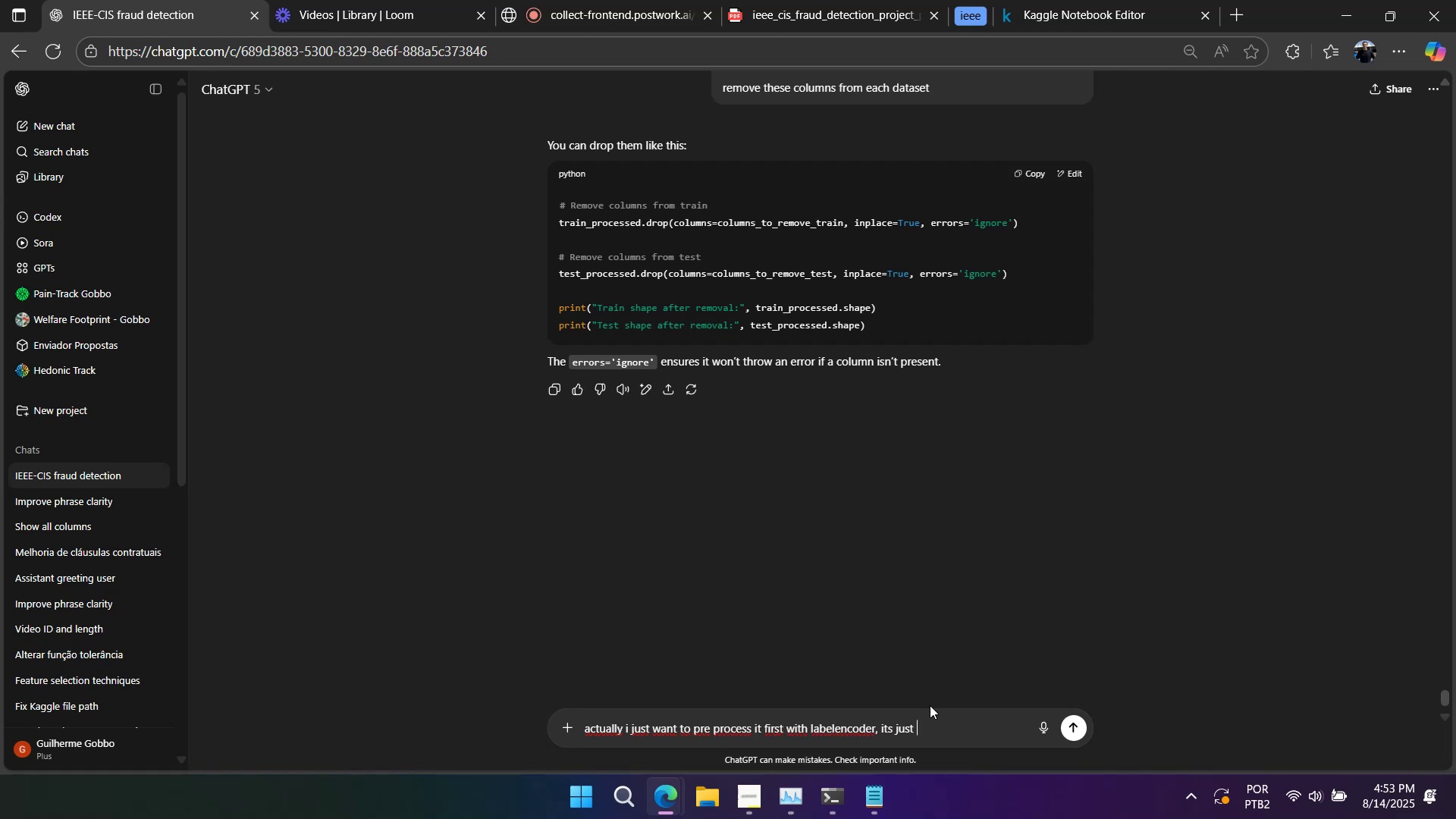 
hold_key(key=Backspace, duration=0.88)
 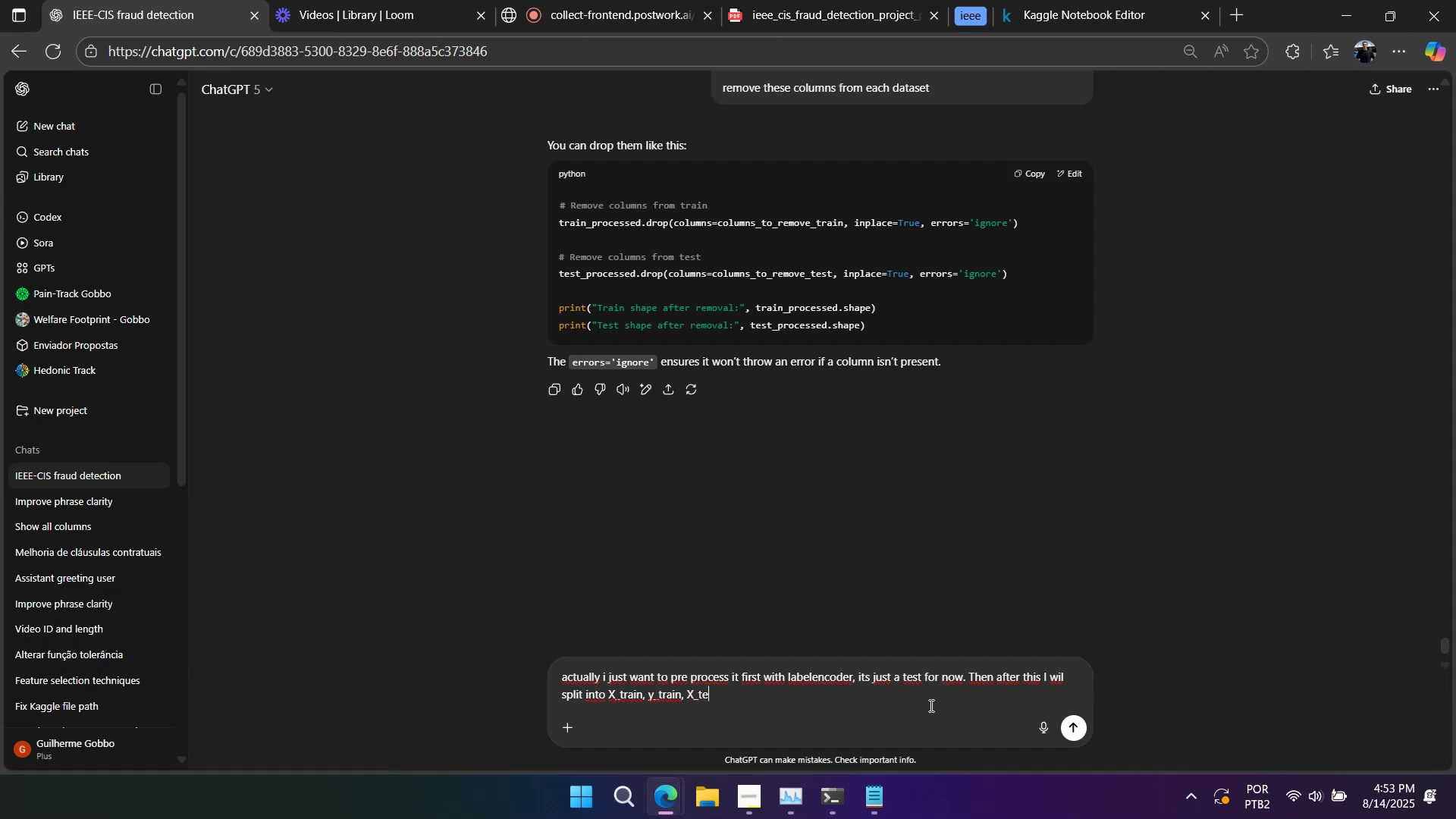 
type(st_)
key(Backspace)
type(, y_test)
 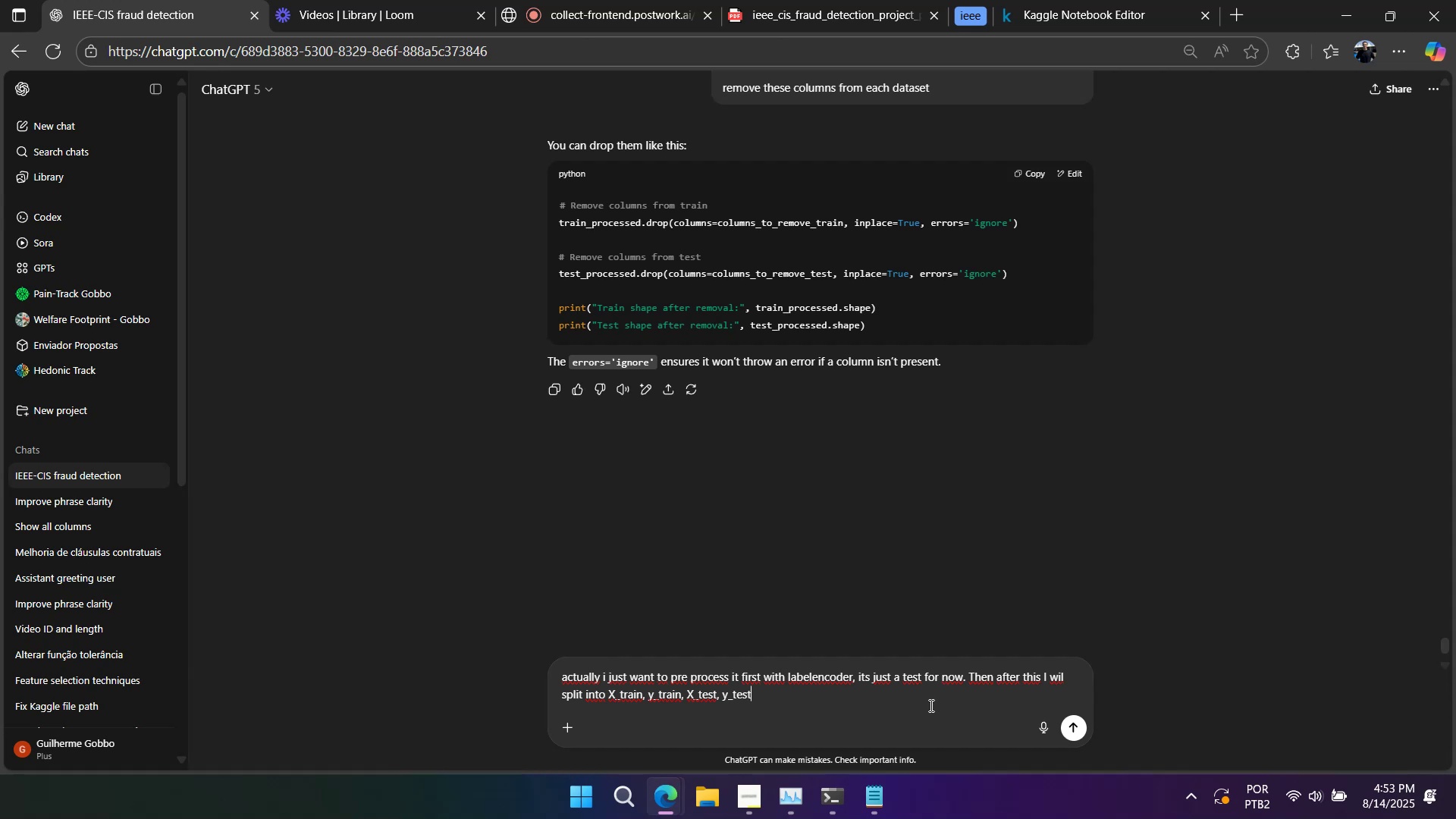 
left_click([1054, 25])
 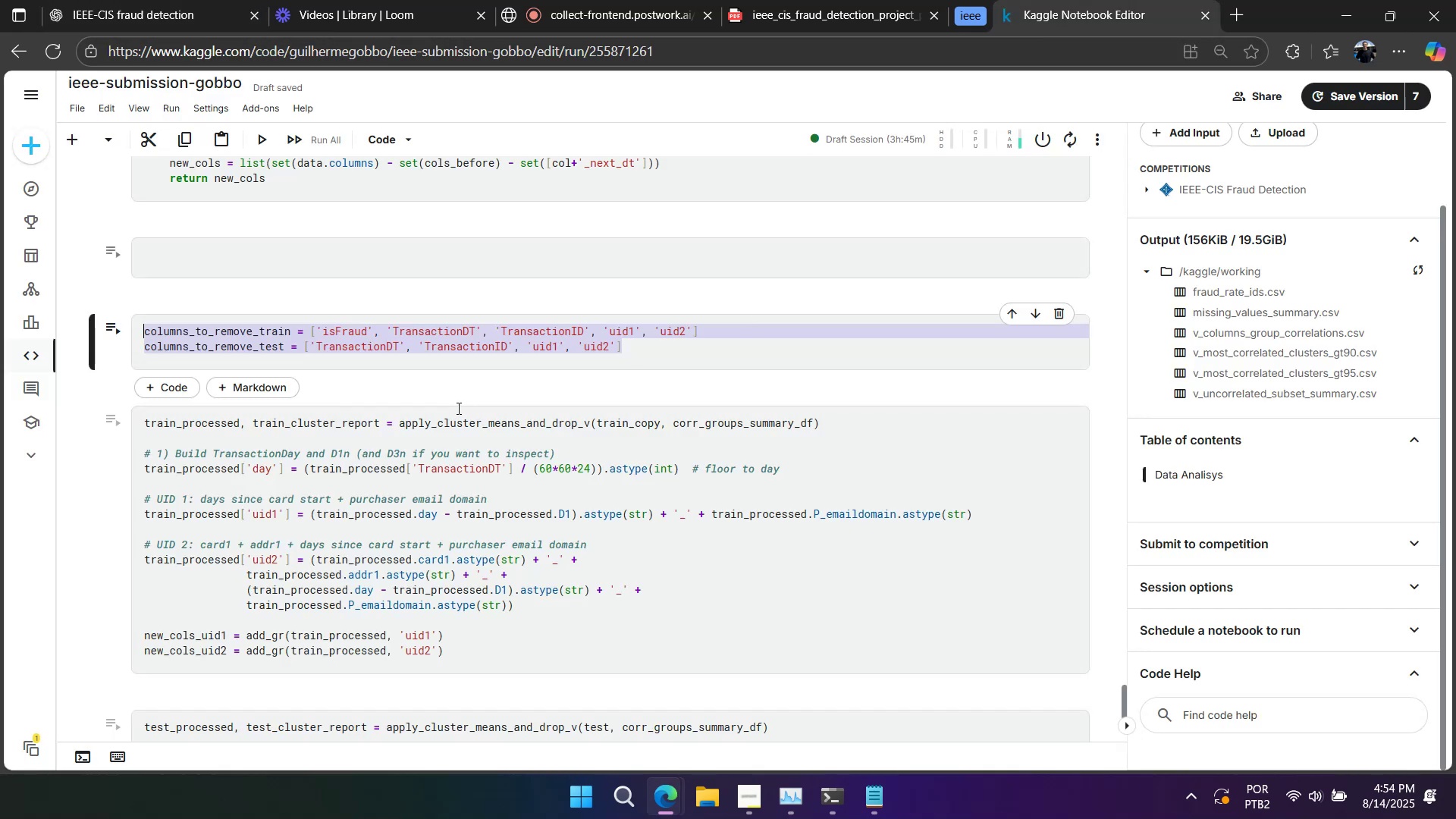 
left_click([443, 332])
 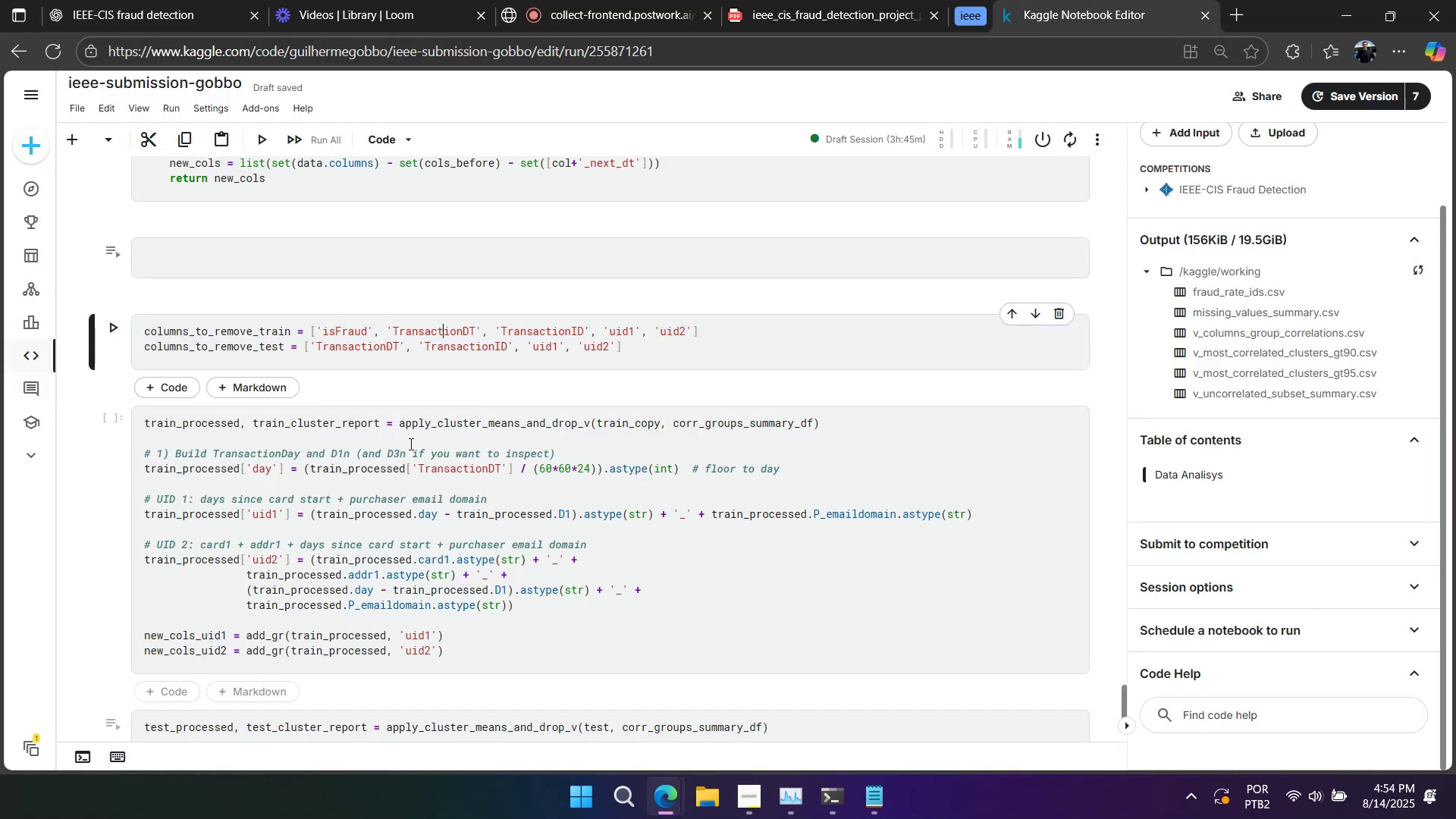 
scroll: coordinate [410, 444], scroll_direction: down, amount: 6.0
 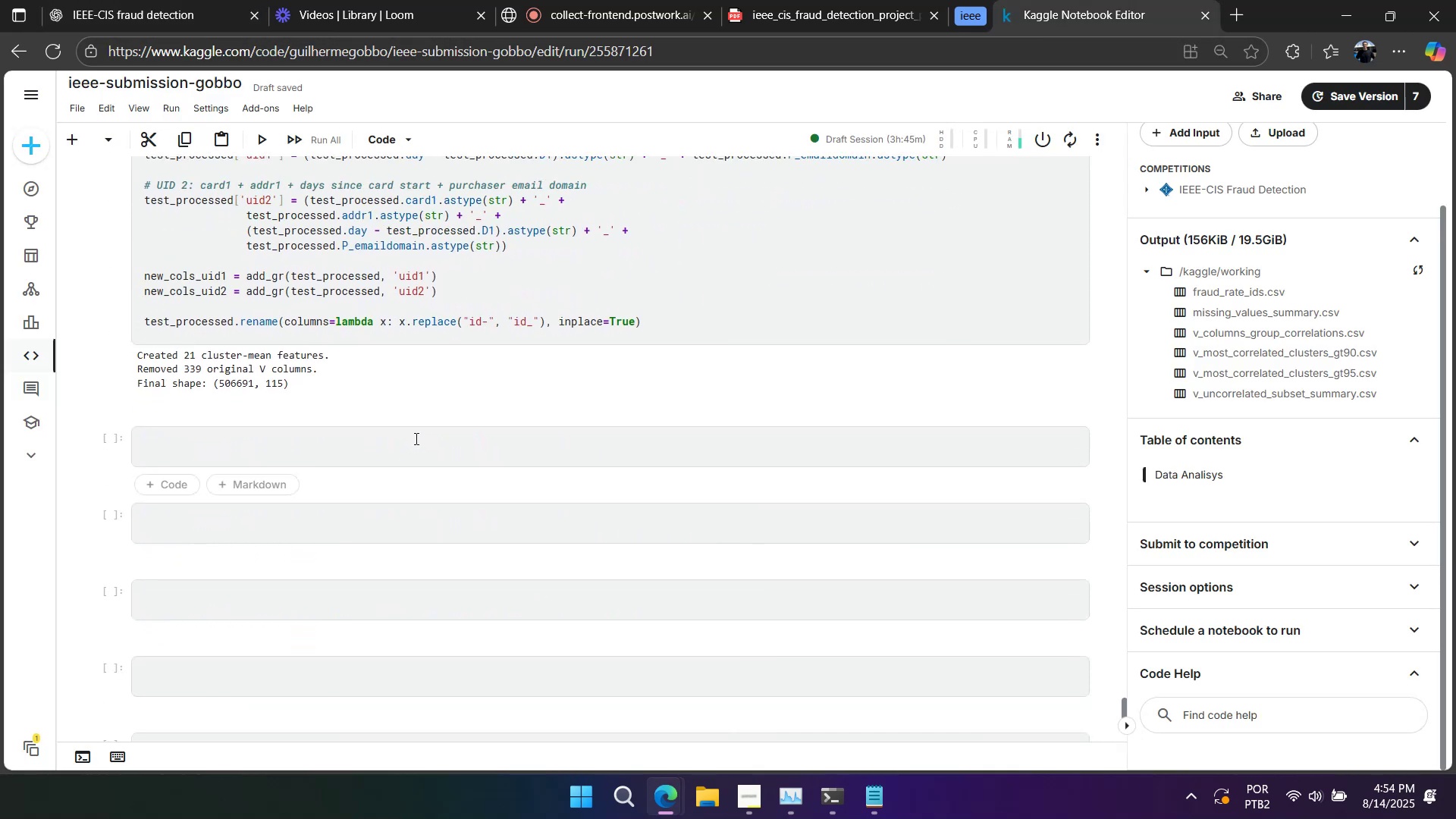 
scroll: coordinate [416, 437], scroll_direction: up, amount: 2.0
 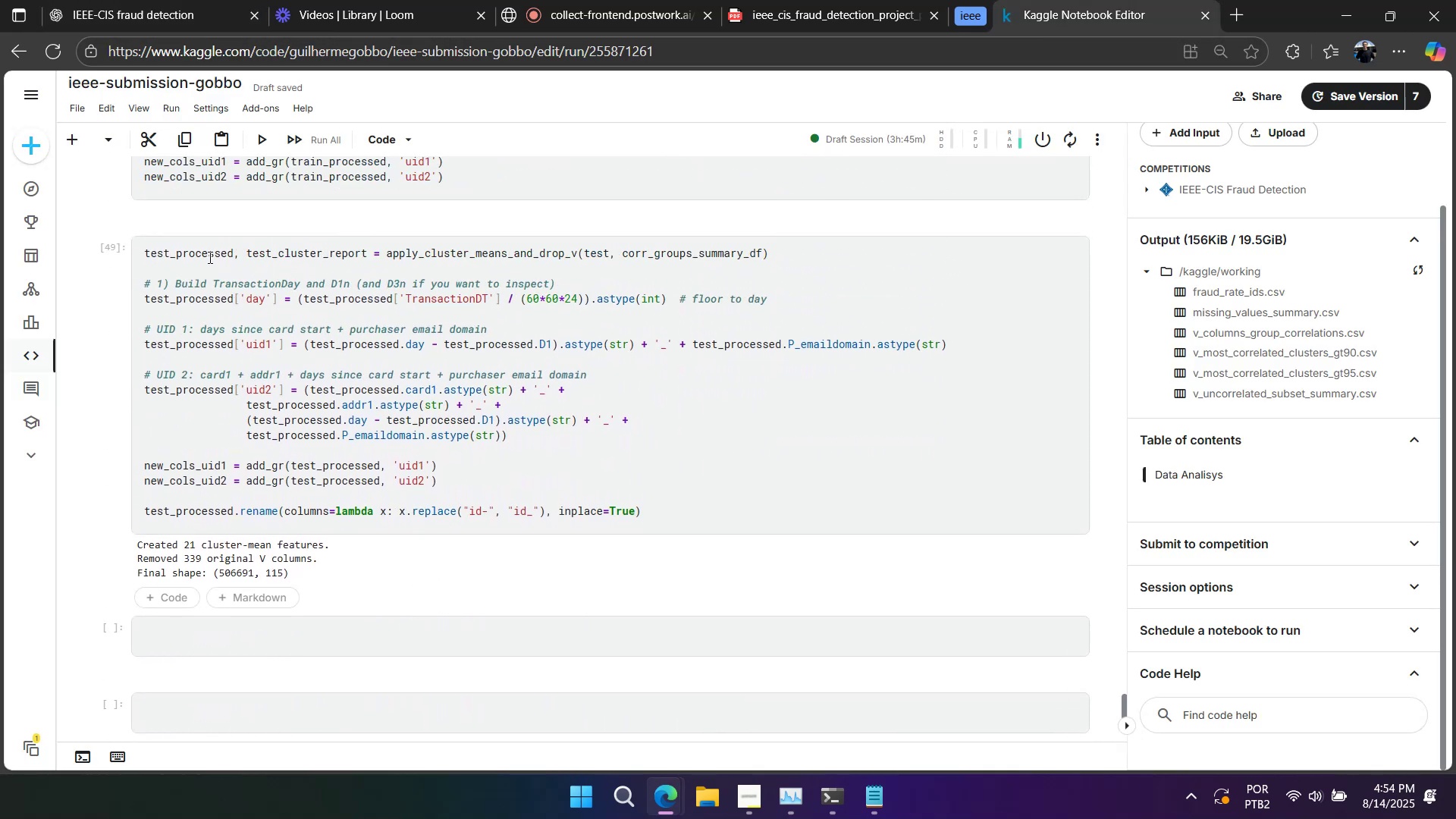 
double_click([209, 257])
 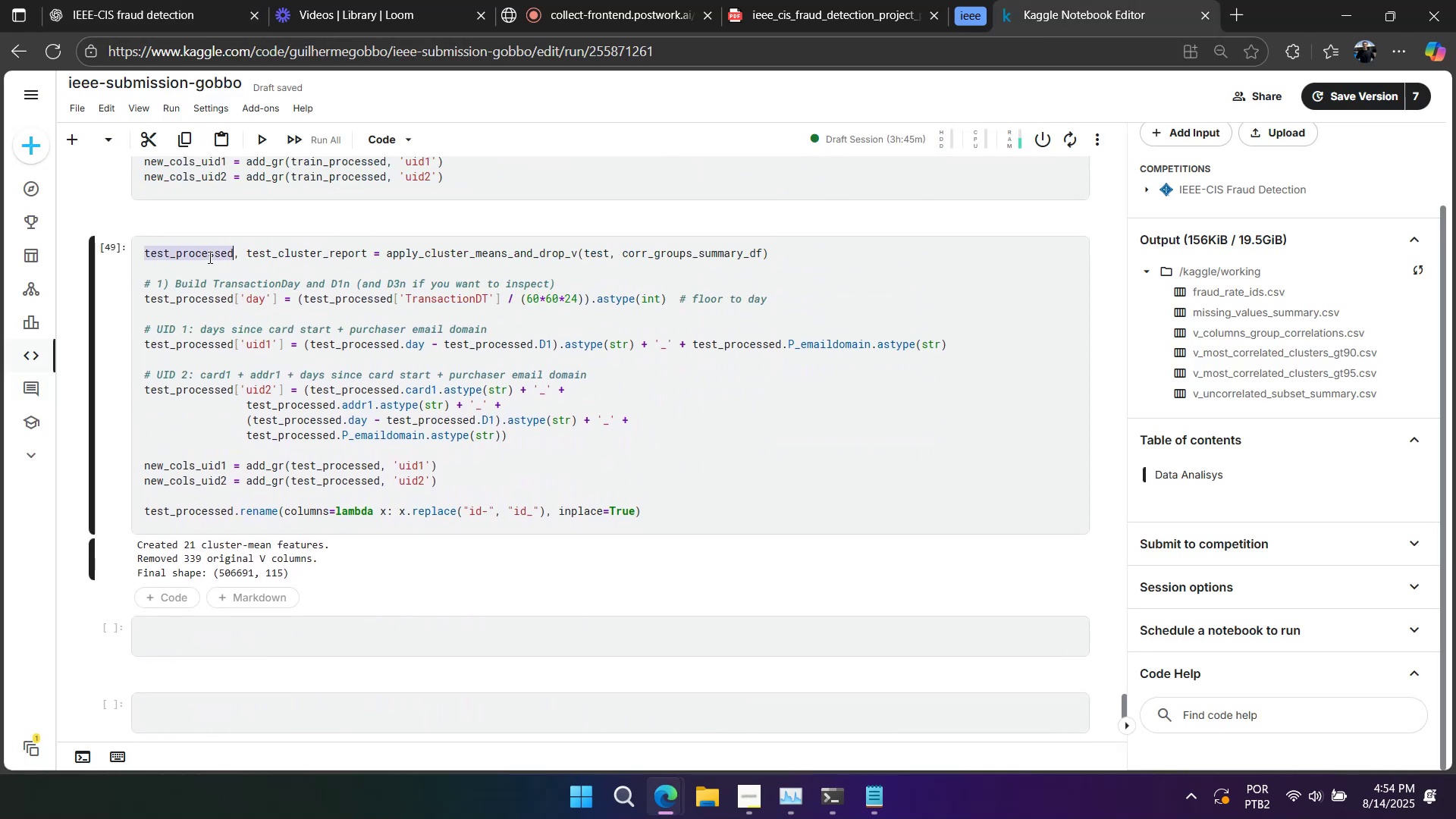 
key(Control+ControlLeft)
 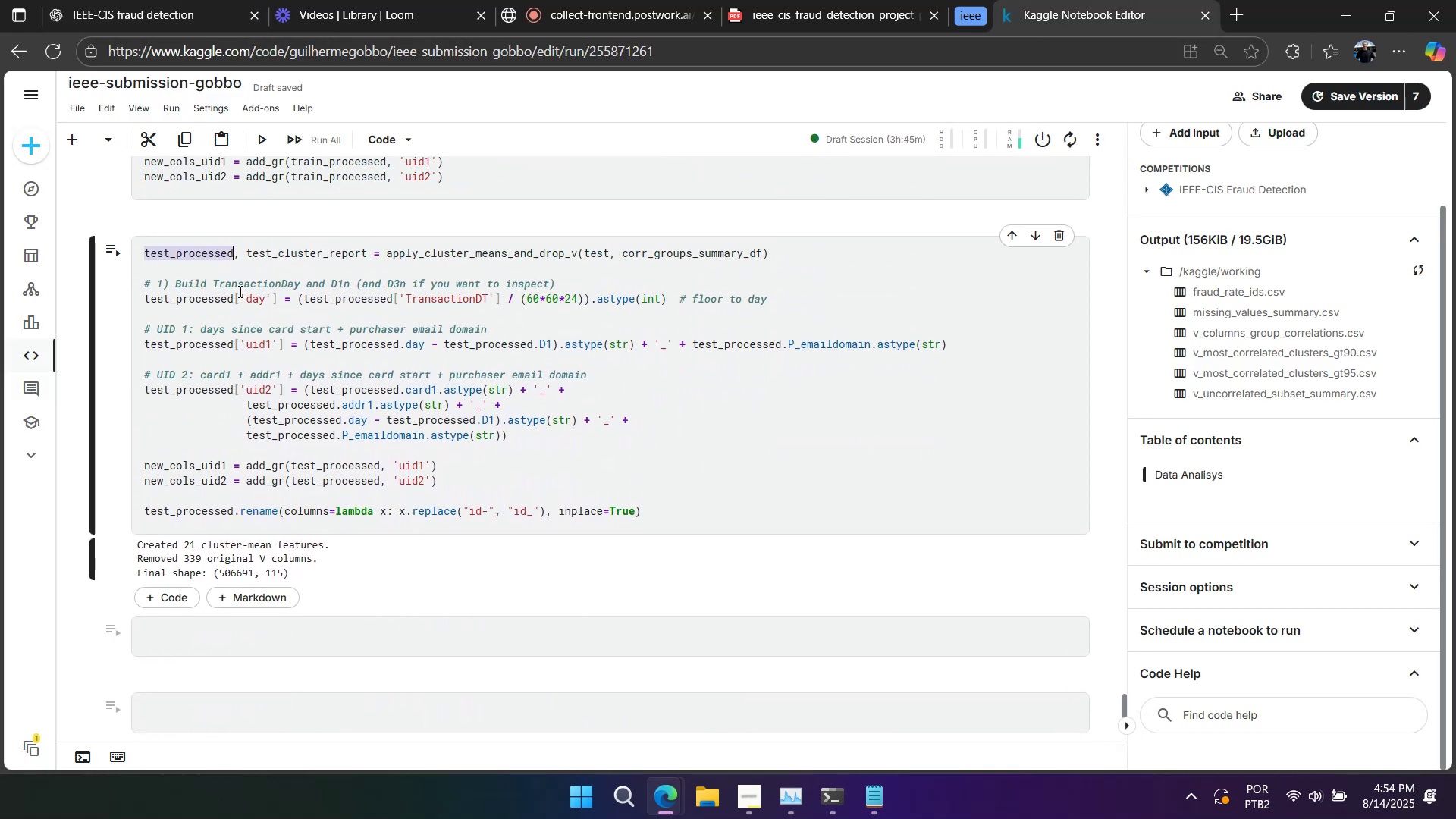 
key(Control+C)
 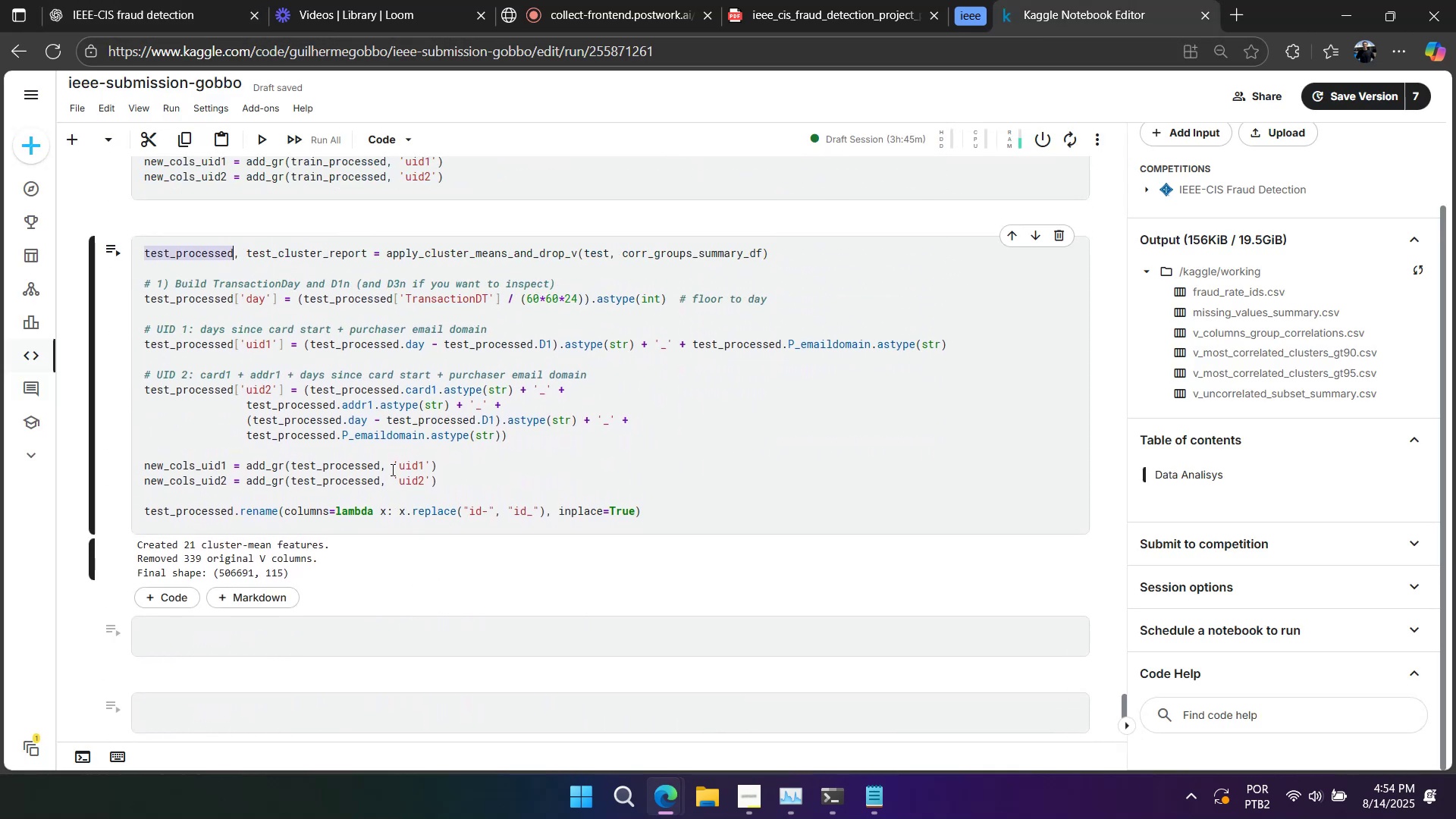 
left_click([391, 469])
 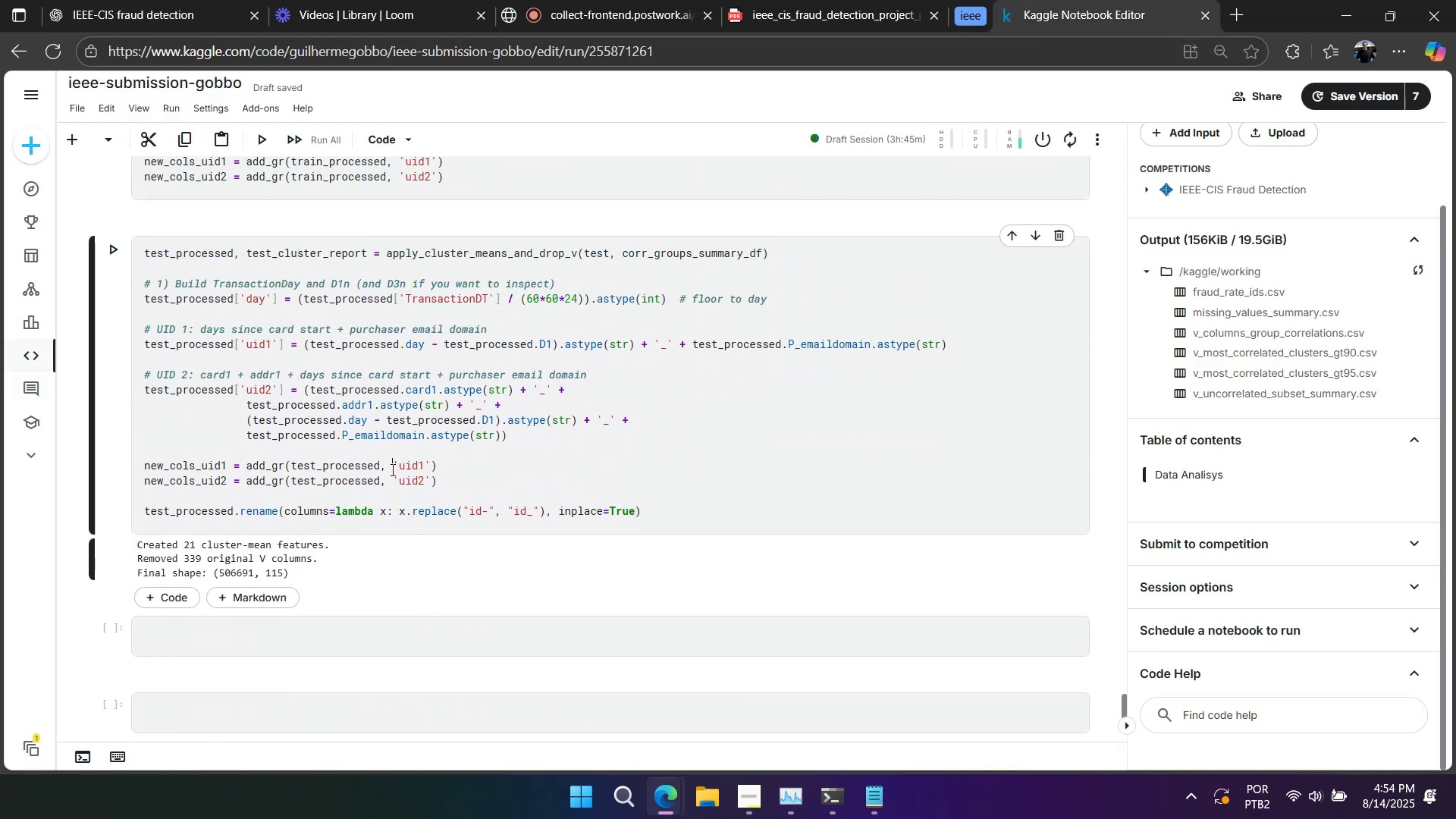 
scroll: coordinate [388, 475], scroll_direction: down, amount: 3.0
 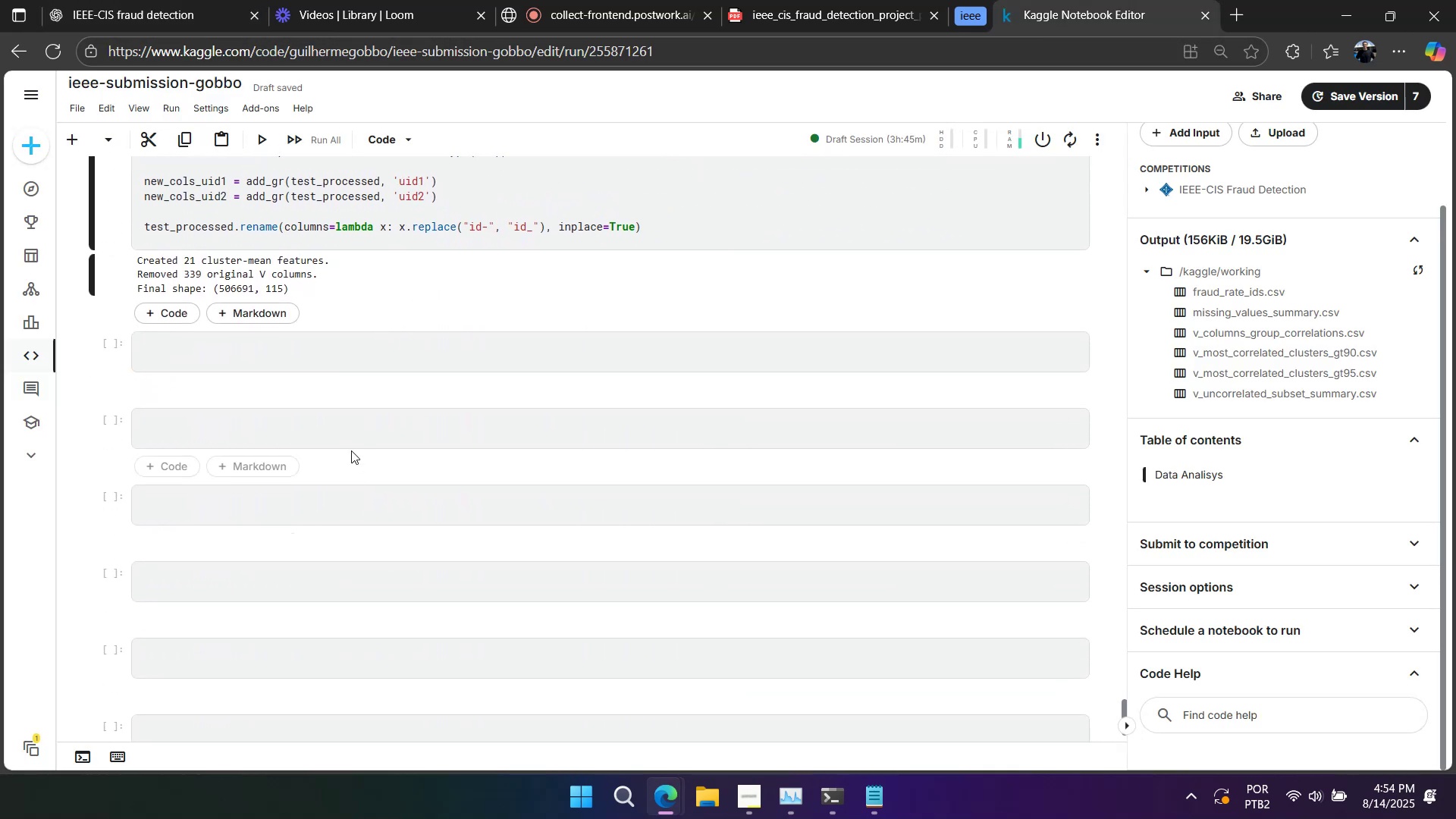 
left_click([355, 440])
 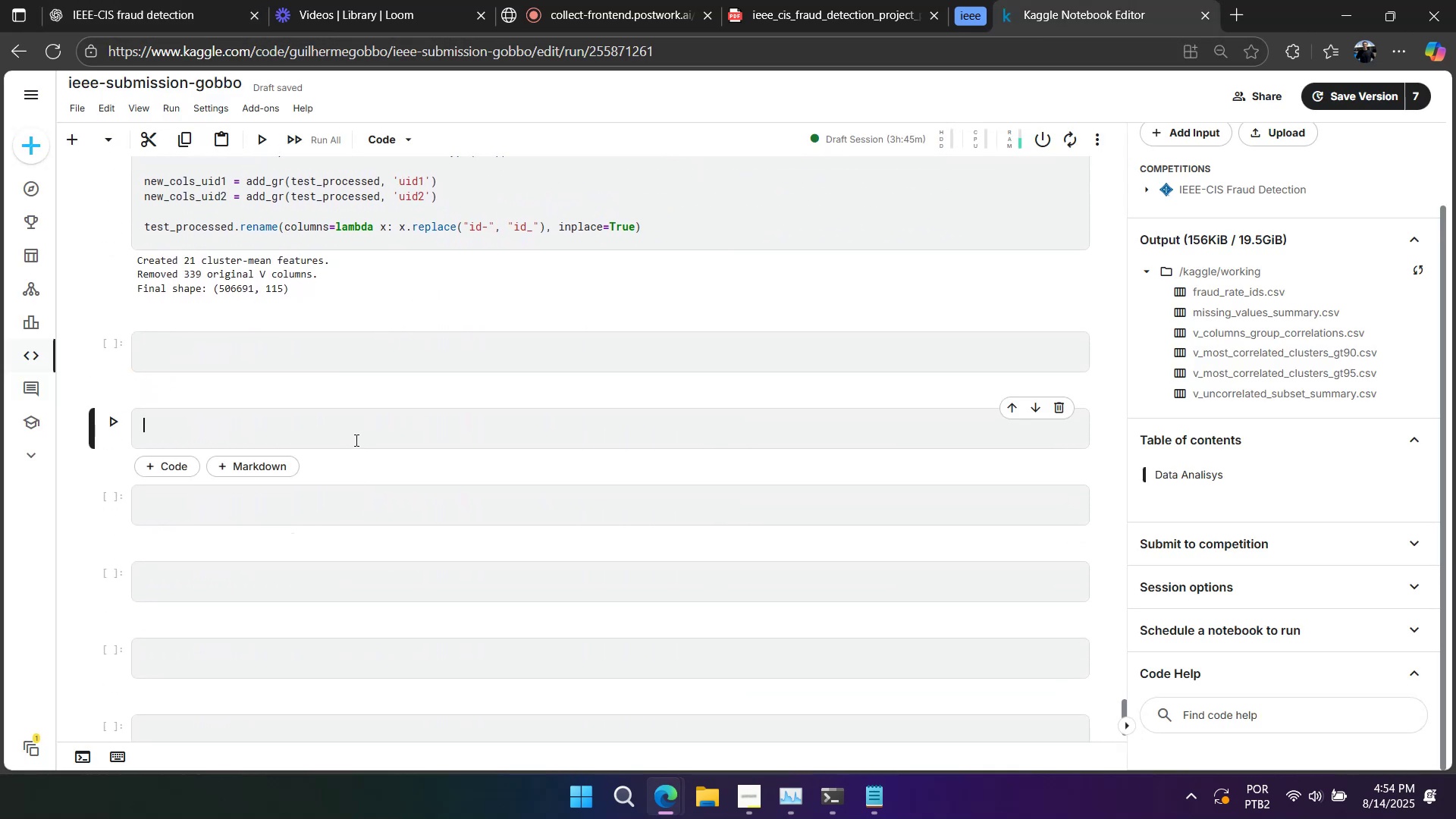 
key(Control+ControlLeft)
 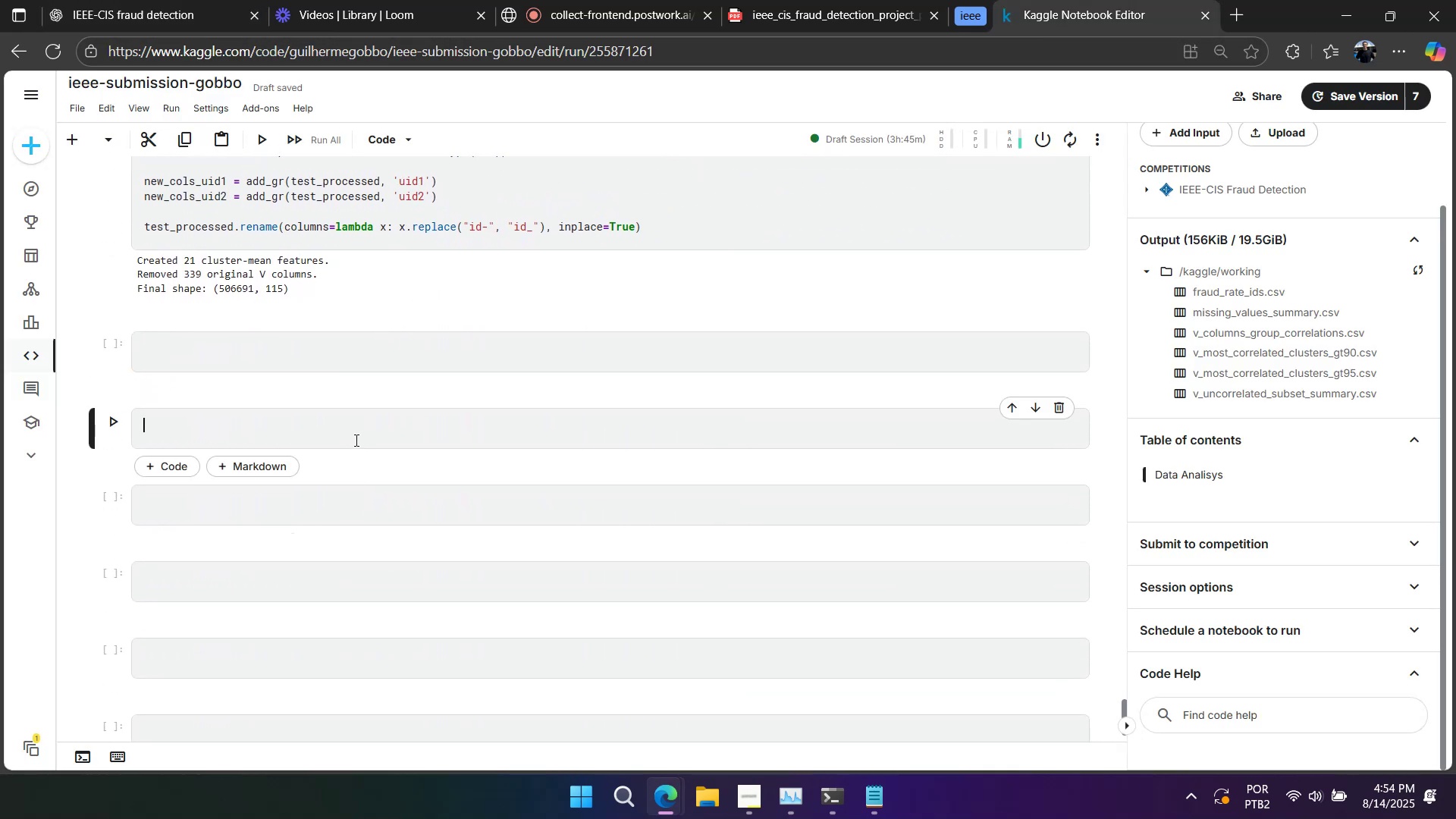 
key(Control+V)
 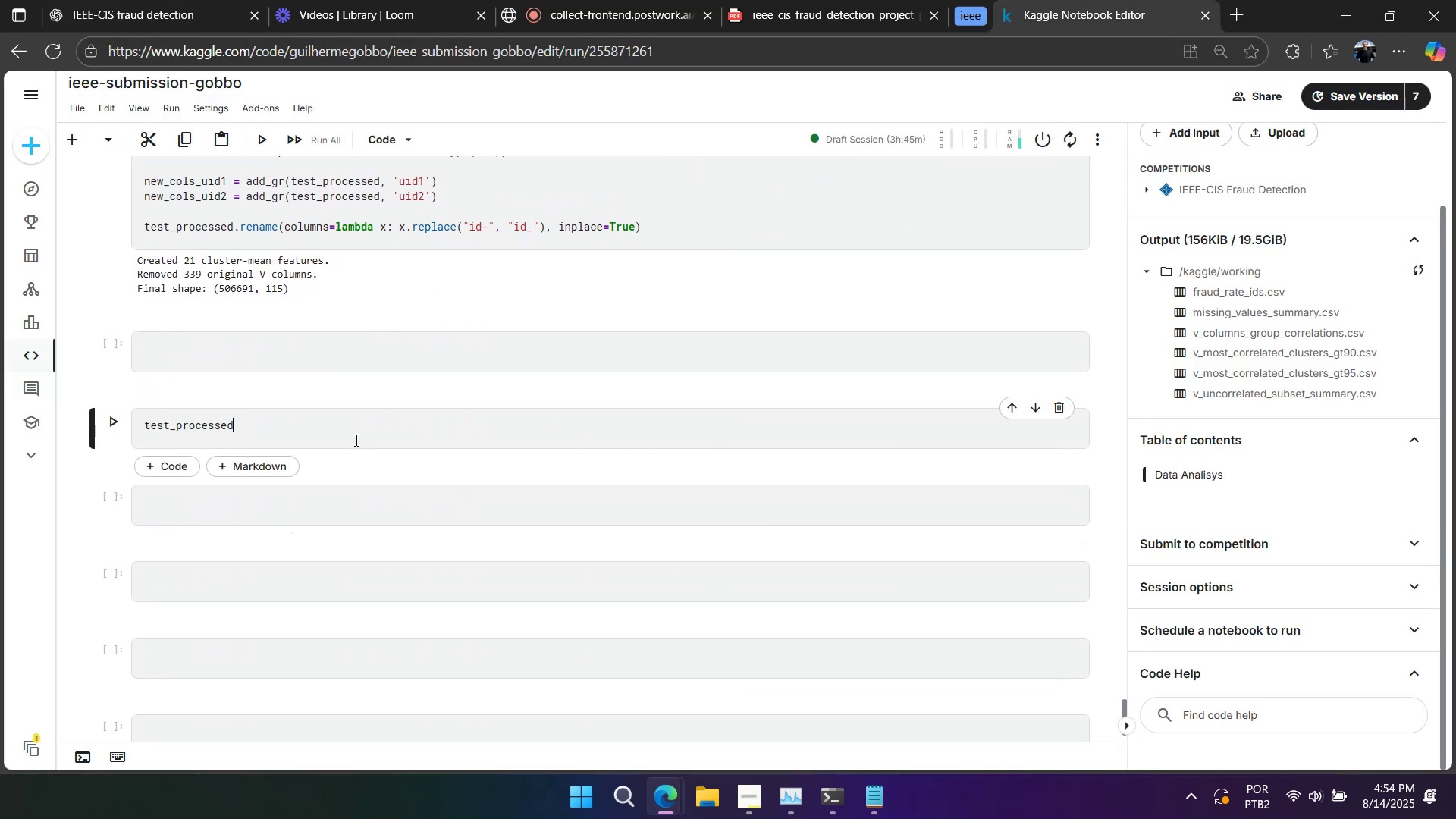 
key(Shift+Enter)
 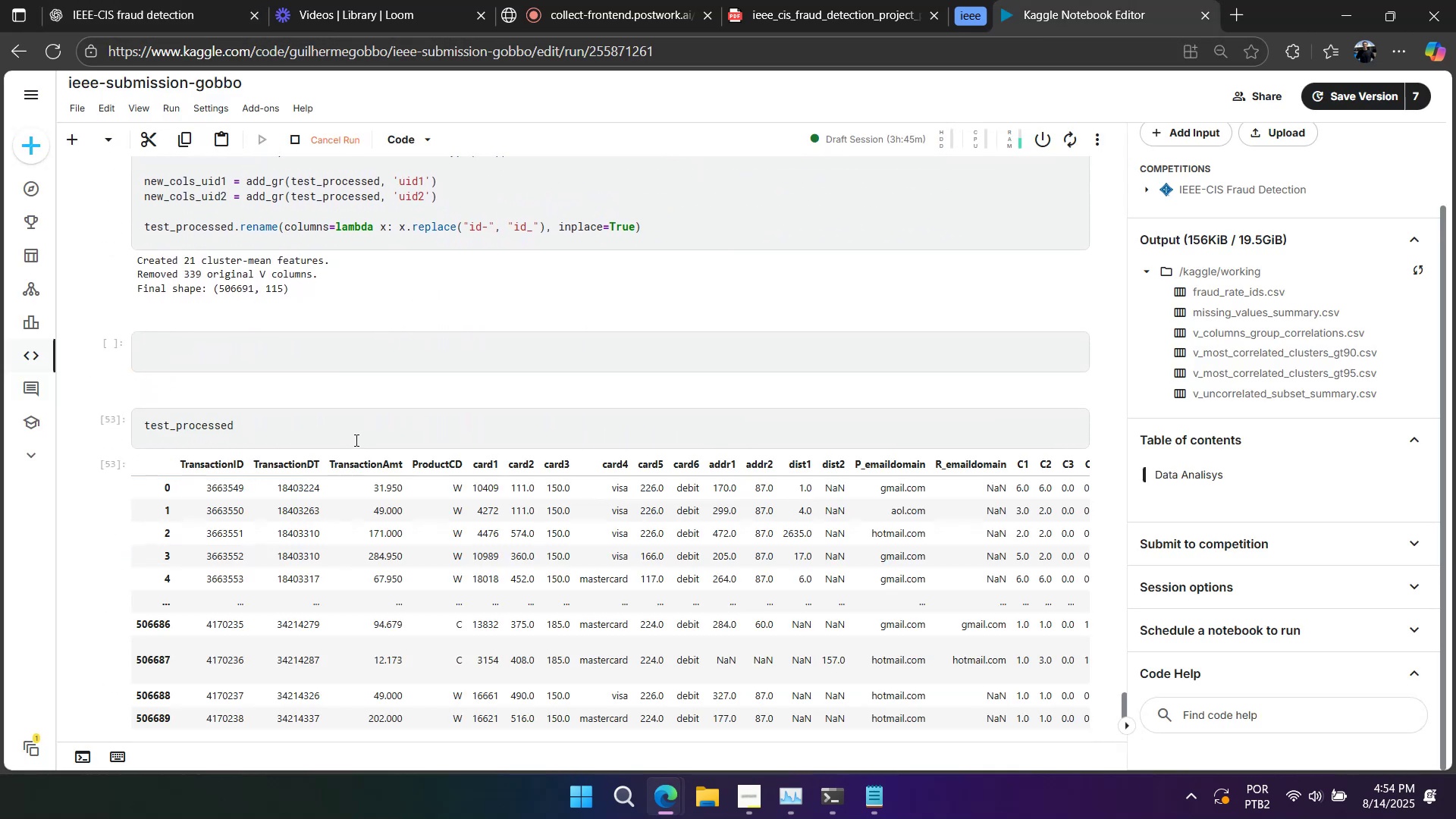 
scroll: coordinate [355, 440], scroll_direction: down, amount: 2.0
 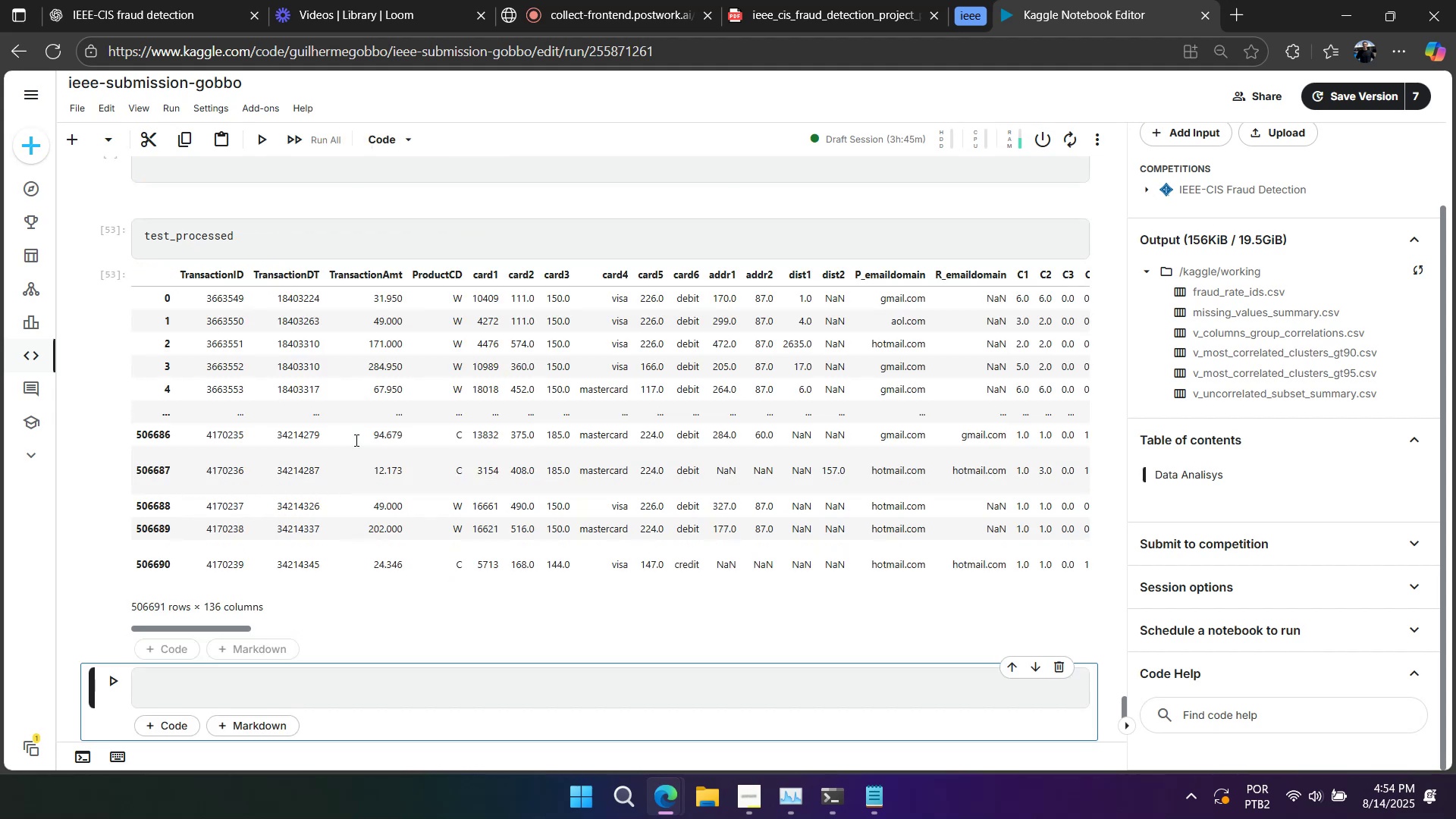 
scroll: coordinate [355, 440], scroll_direction: up, amount: 1.0
 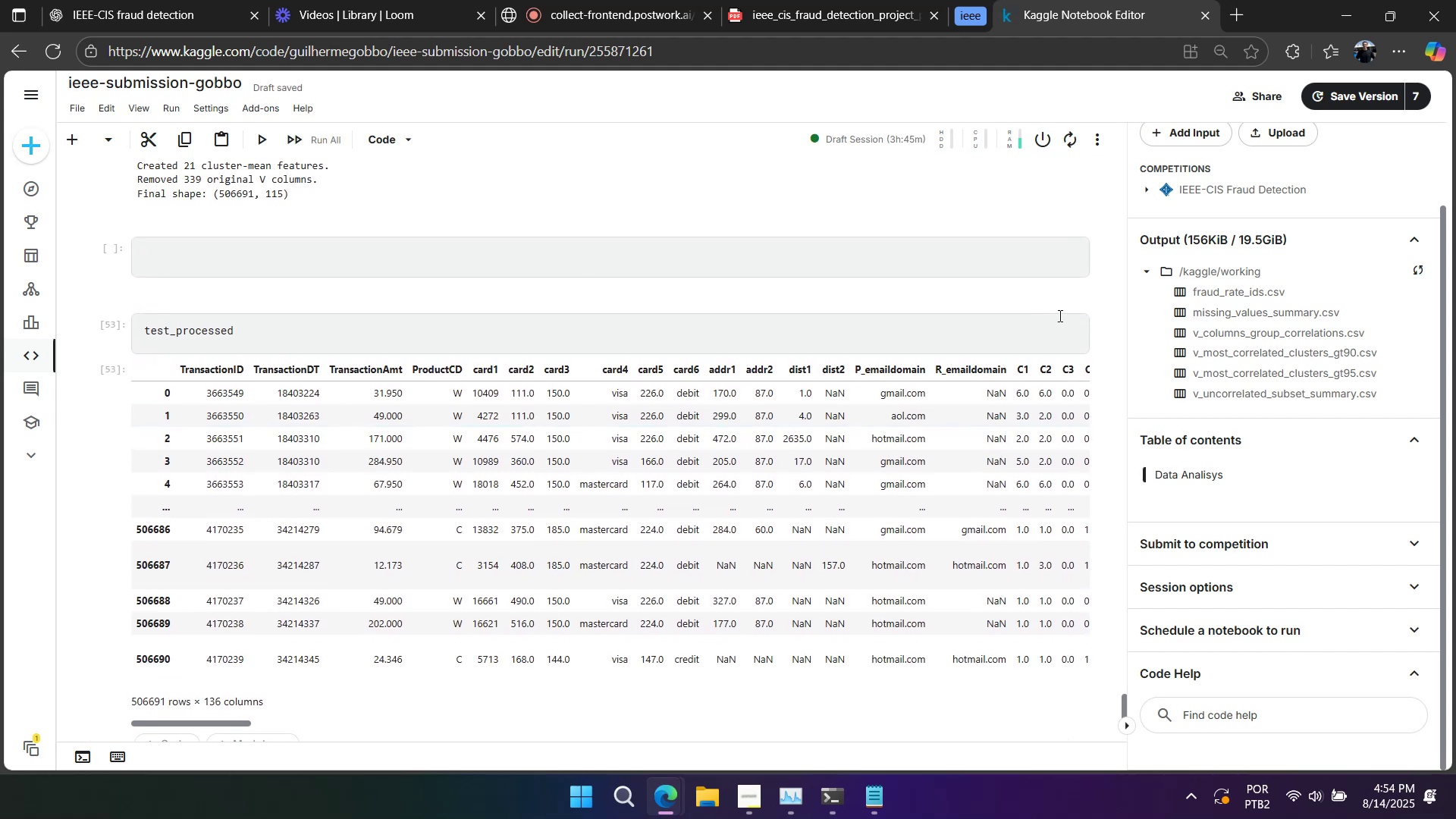 
left_click([1073, 334])
 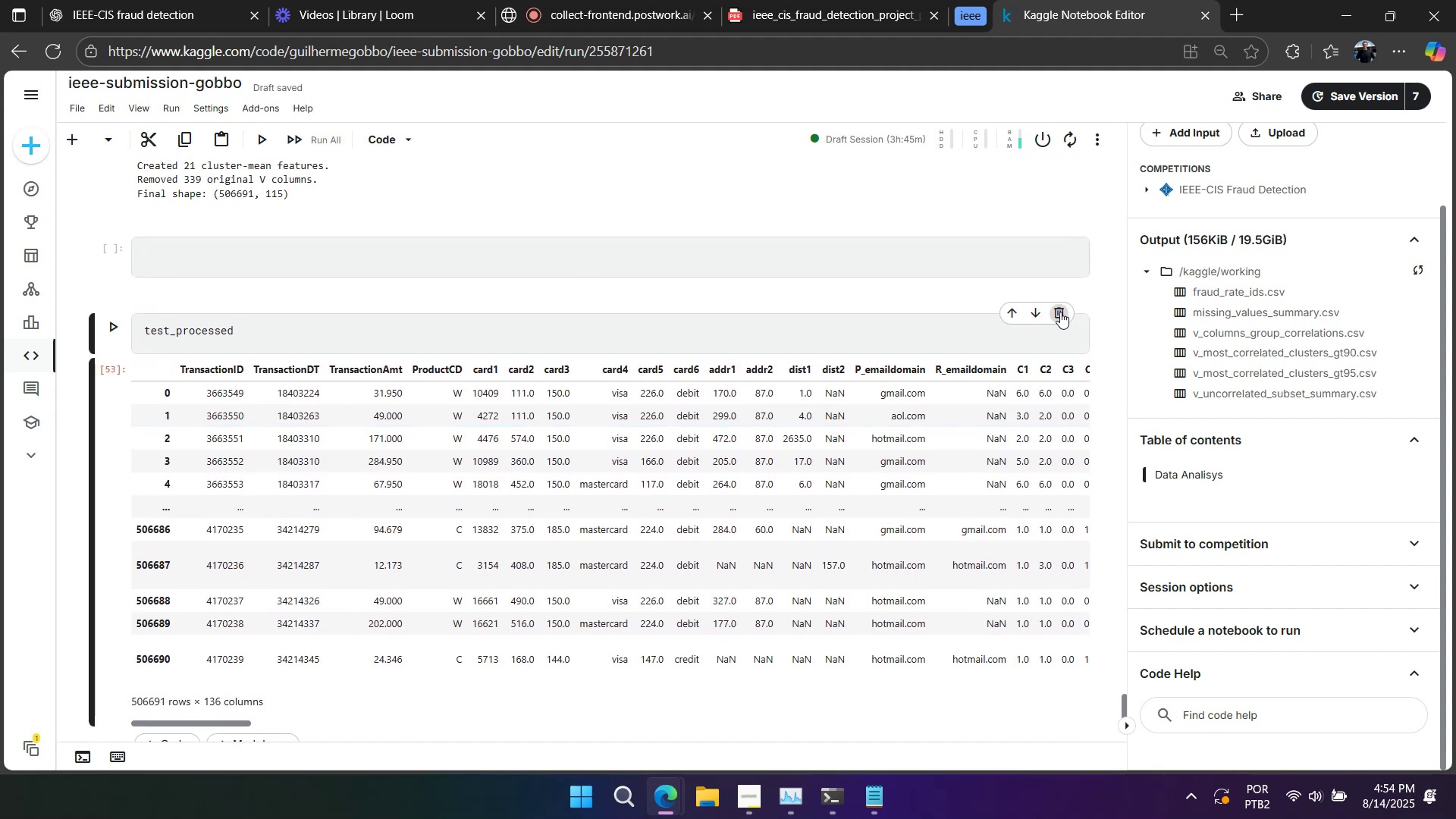 
left_click([1060, 312])
 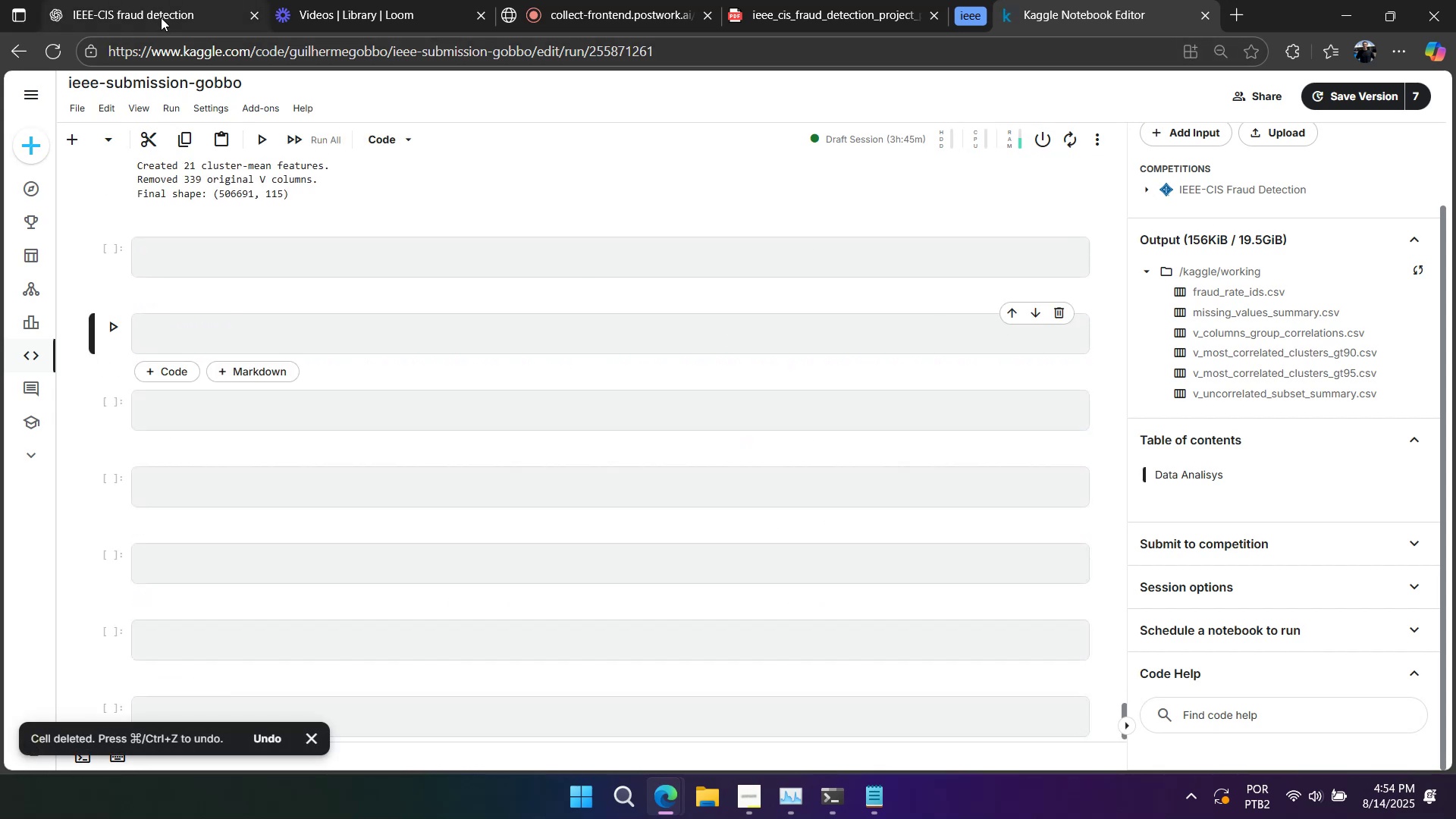 
left_click([161, 17])
 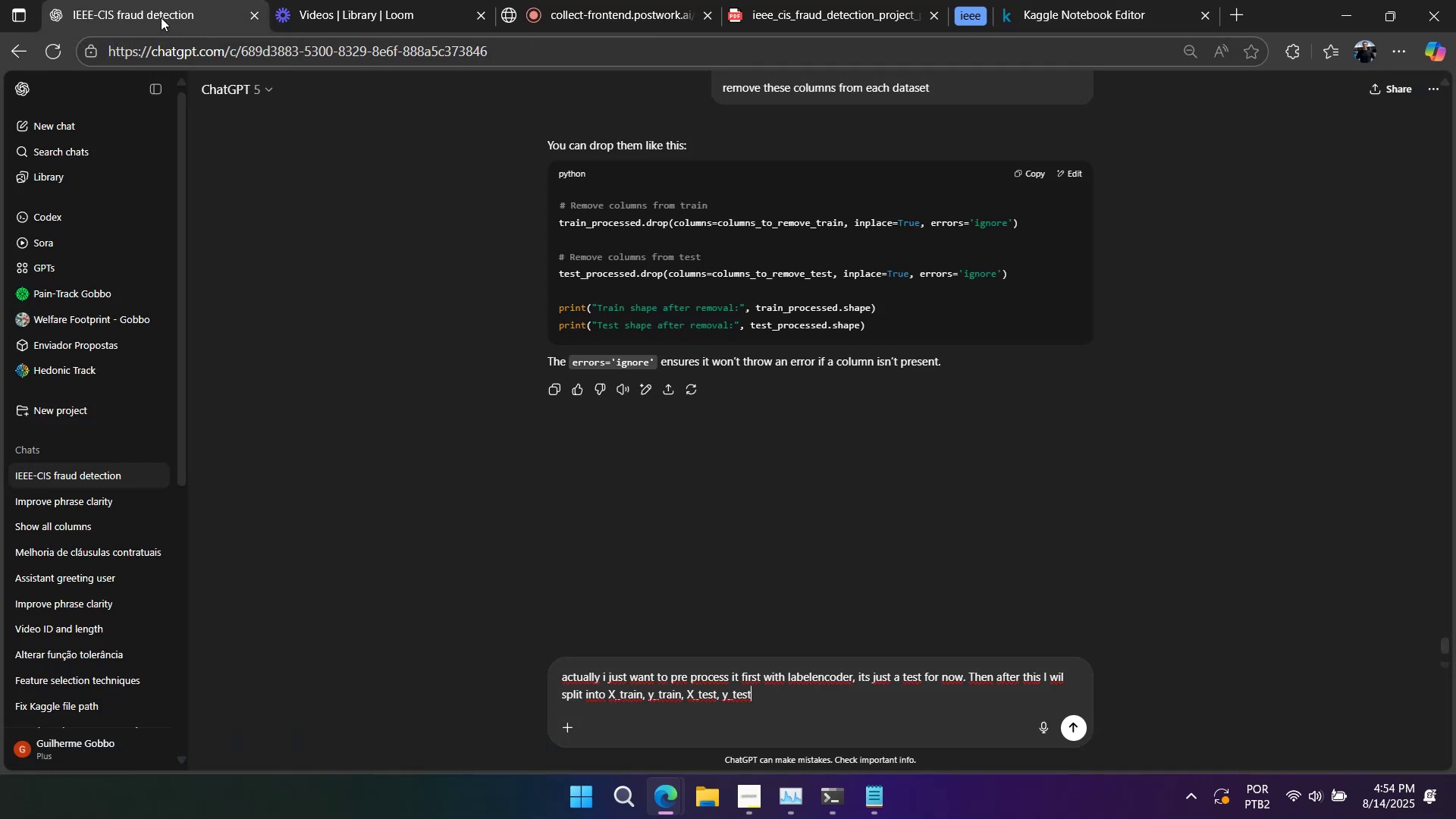 
type(, X_val and y_val (valisthe test_processed, (test is the)
key(Backspace)
key(Backspace)
key(Backspace)
key(Backspace)
key(Backspace)
key(Backspace)
key(Backspace)
key(Backspace)
key(Backspace)
type(for test I will need to do )
 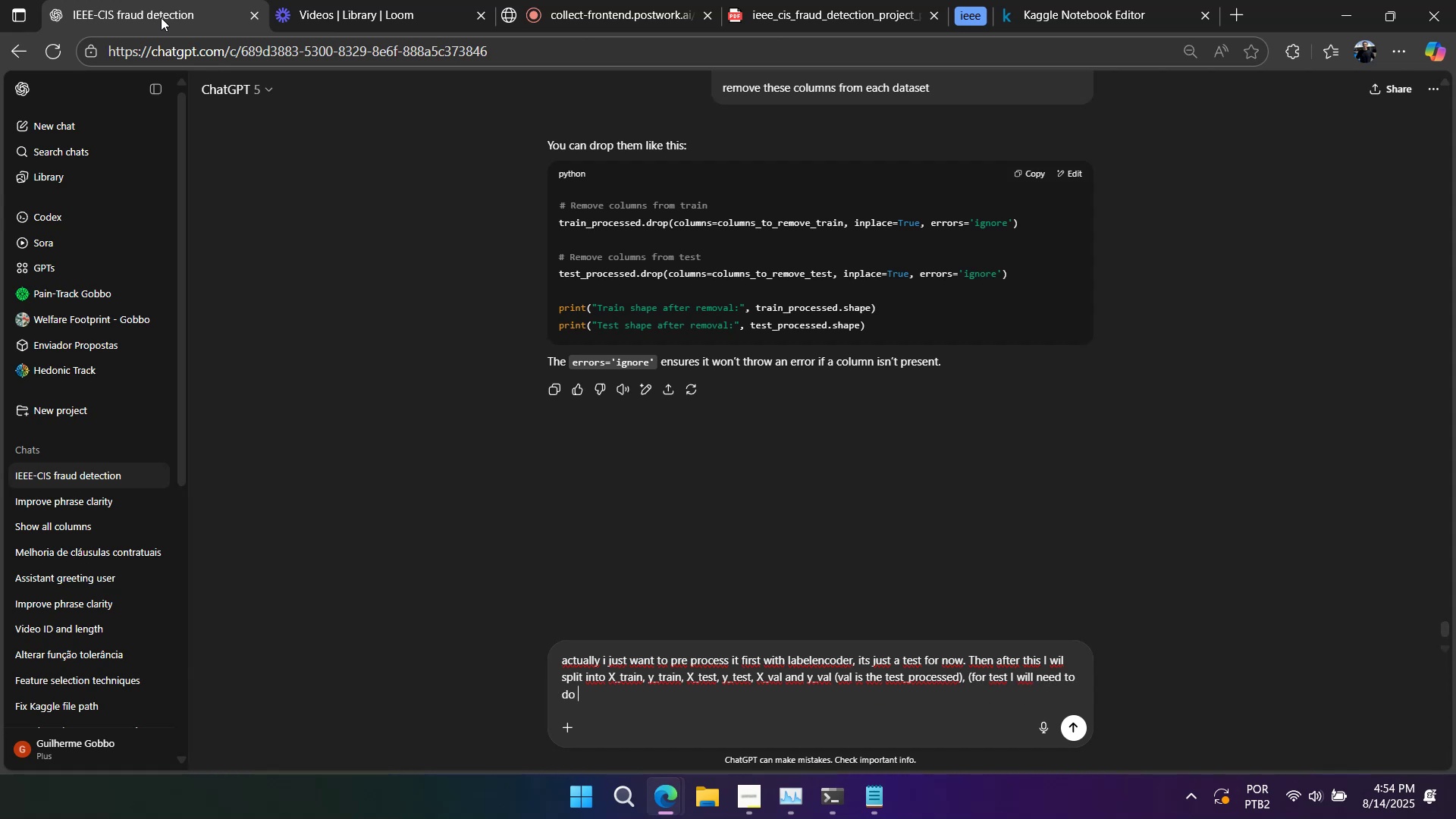 
 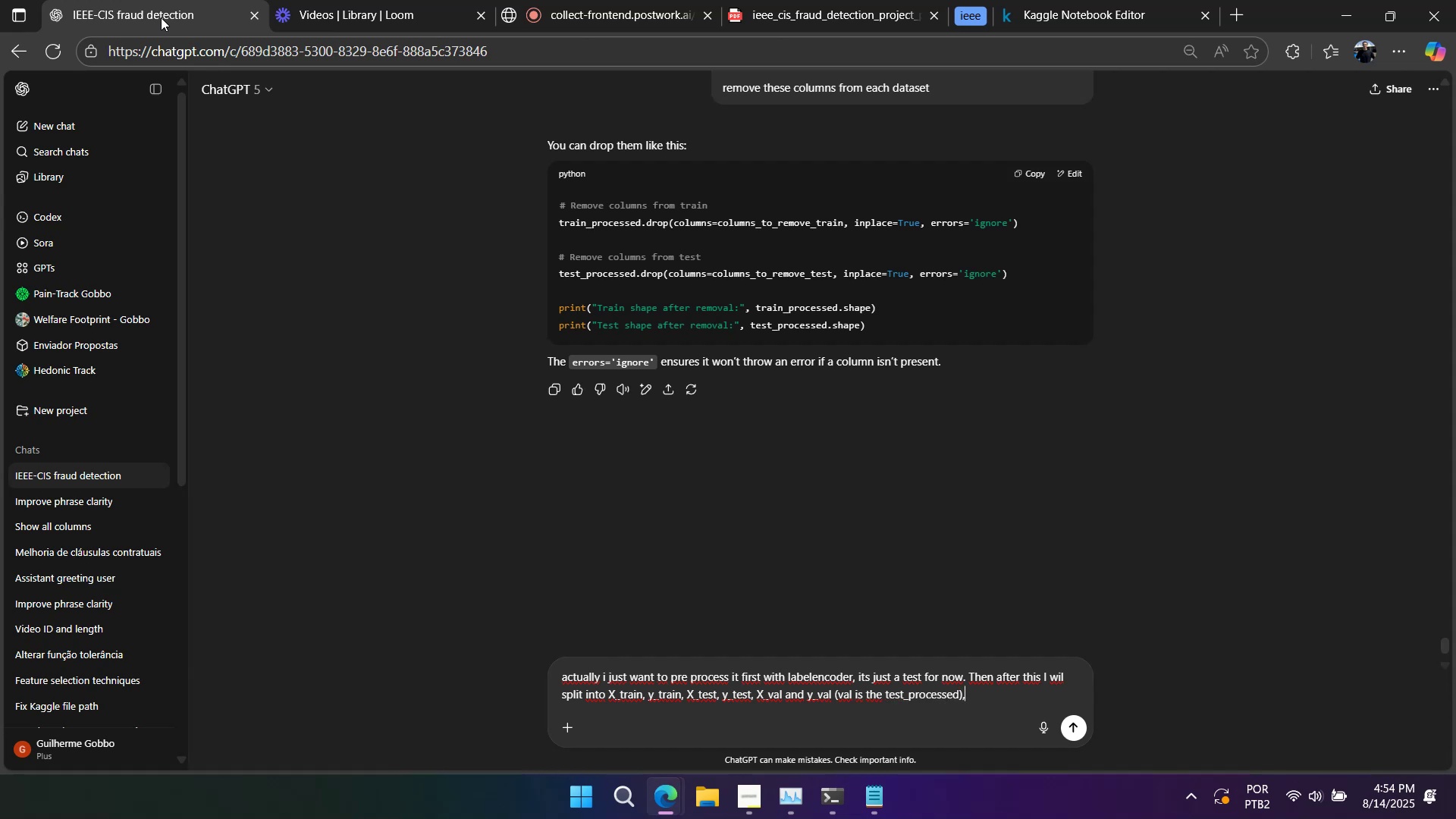 
hold_key(key=ShiftLeft, duration=0.36)
 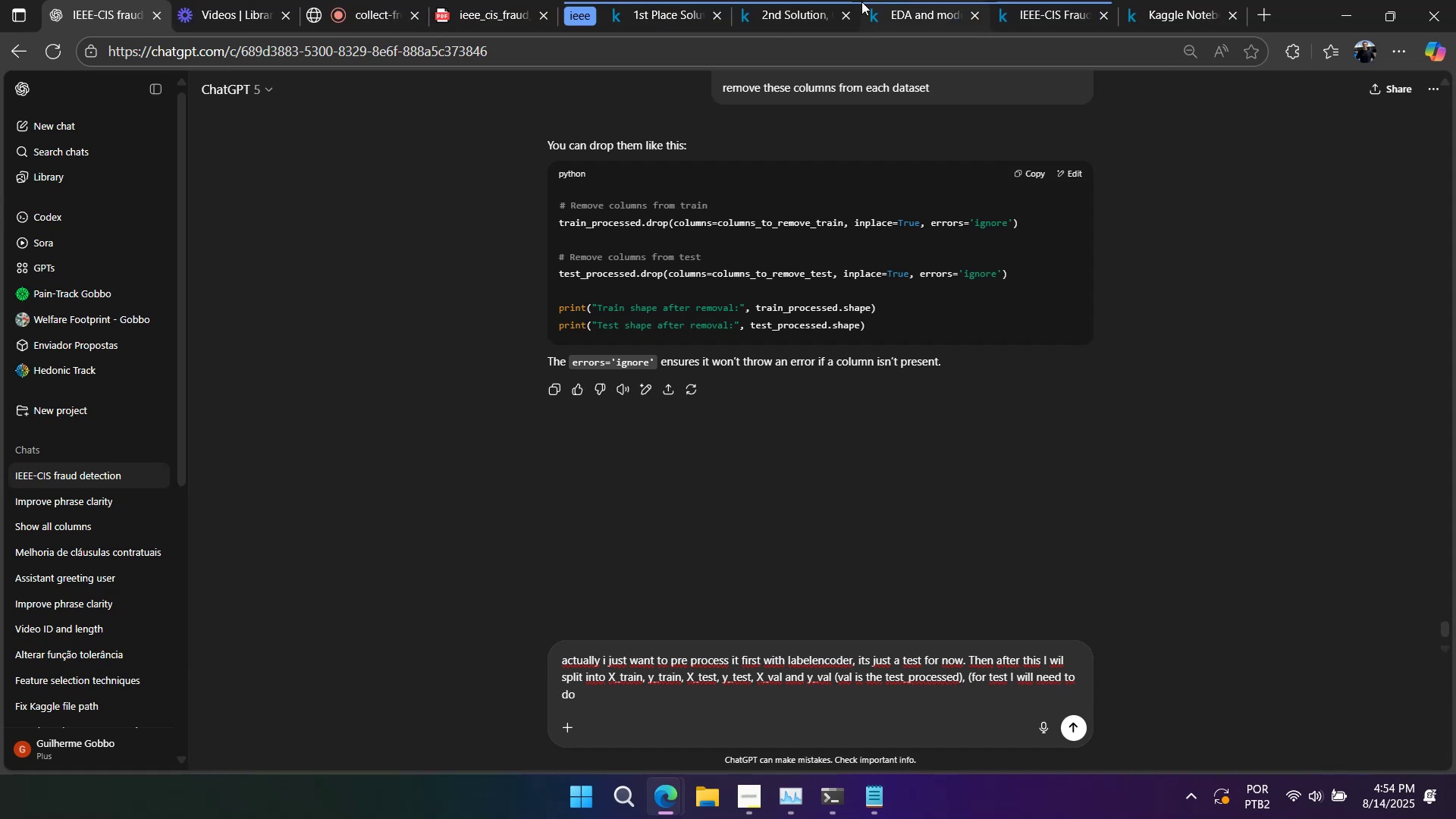 
left_click([777, 21])
 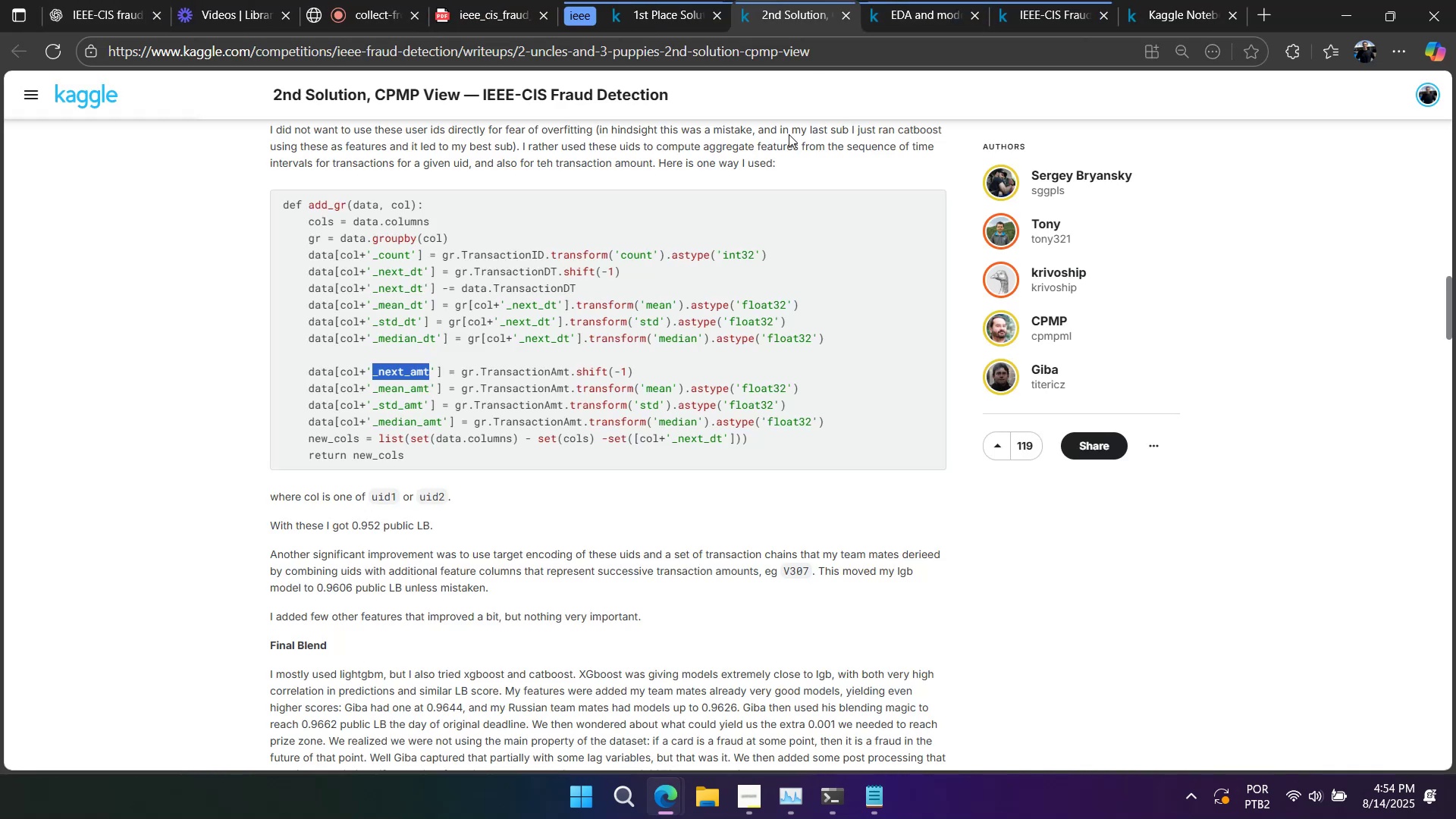 
scroll: coordinate [654, 491], scroll_direction: up, amount: 8.0
 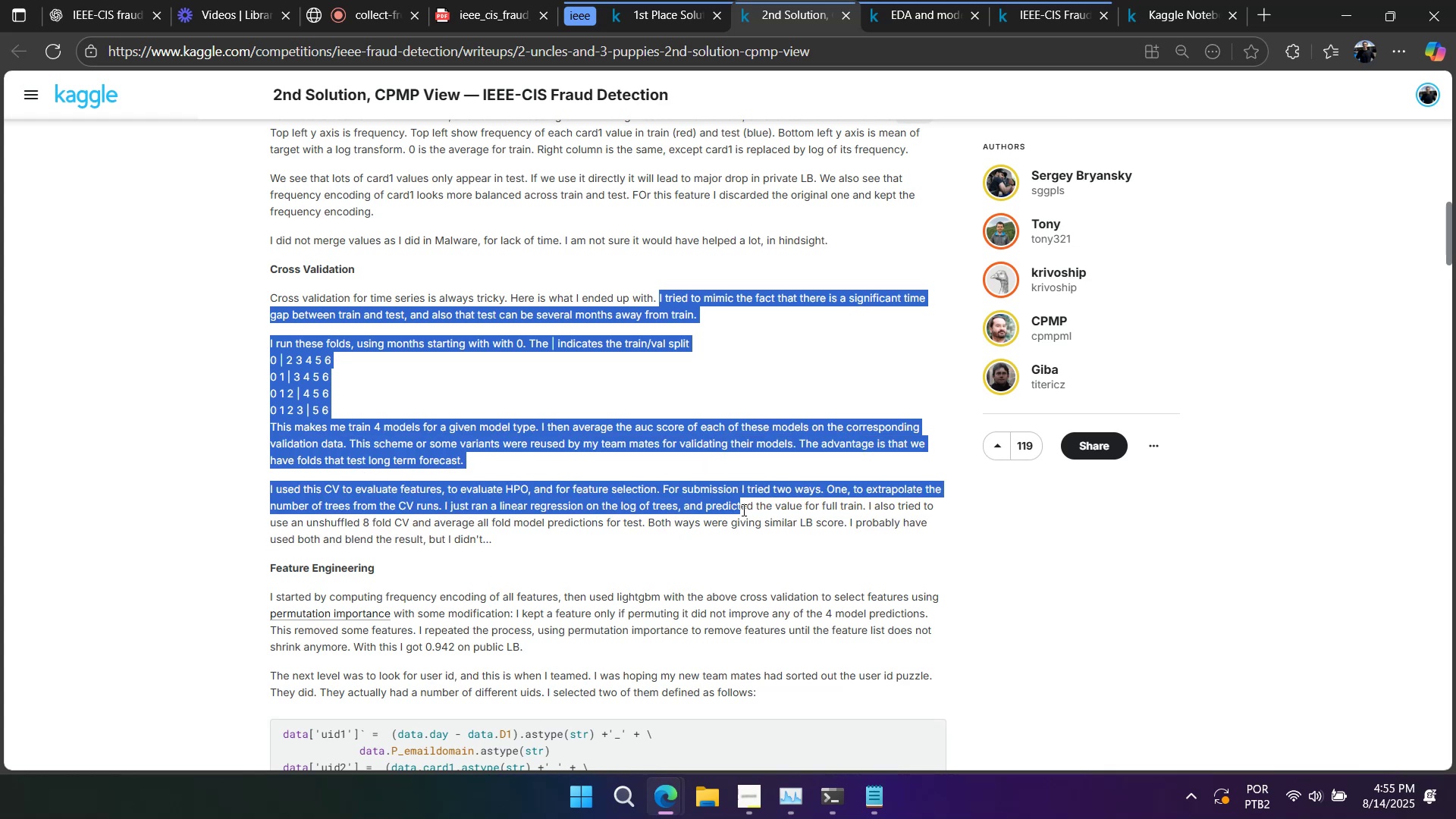 
wait(24.39)
 